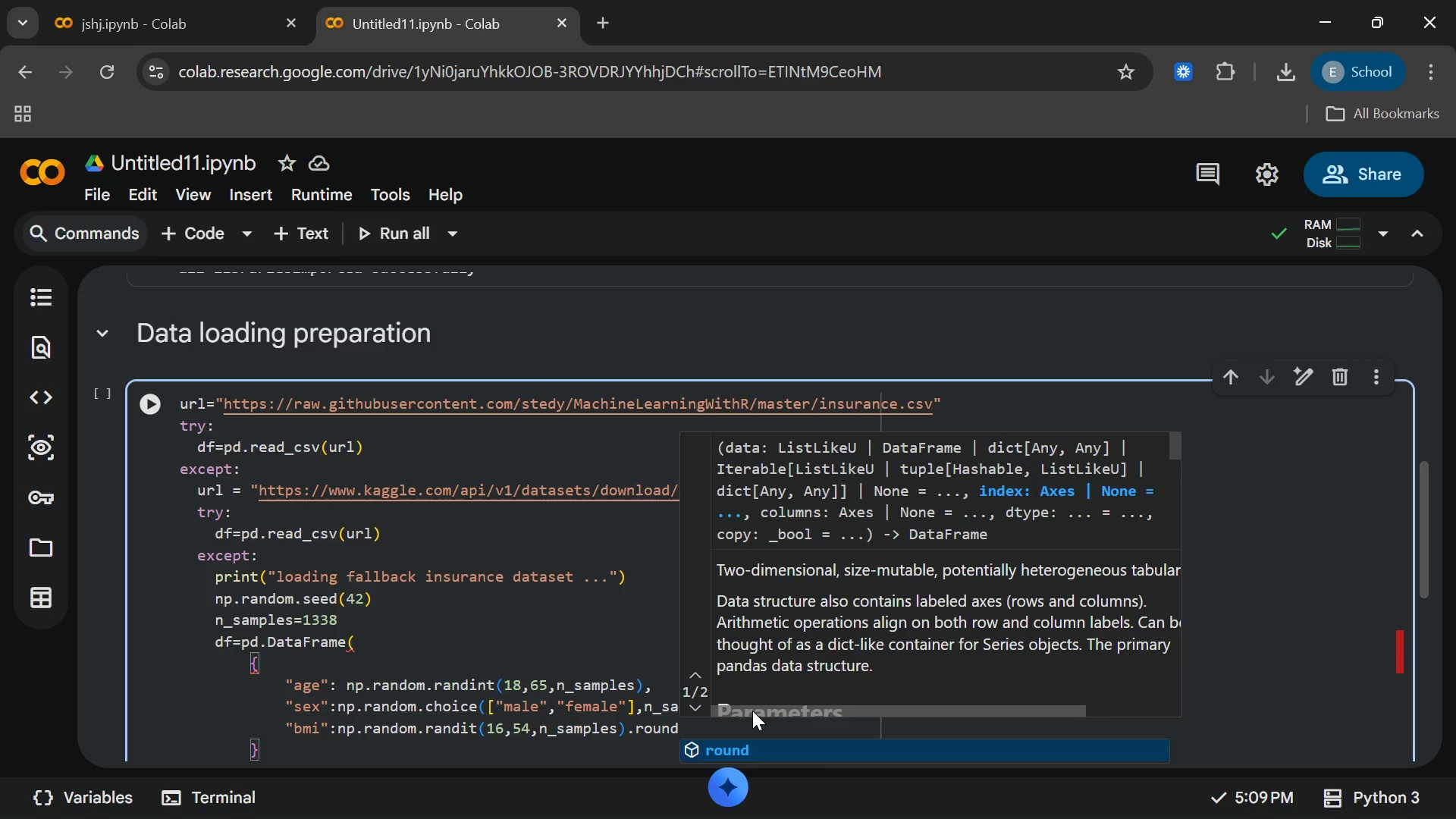 
key(Enter)
 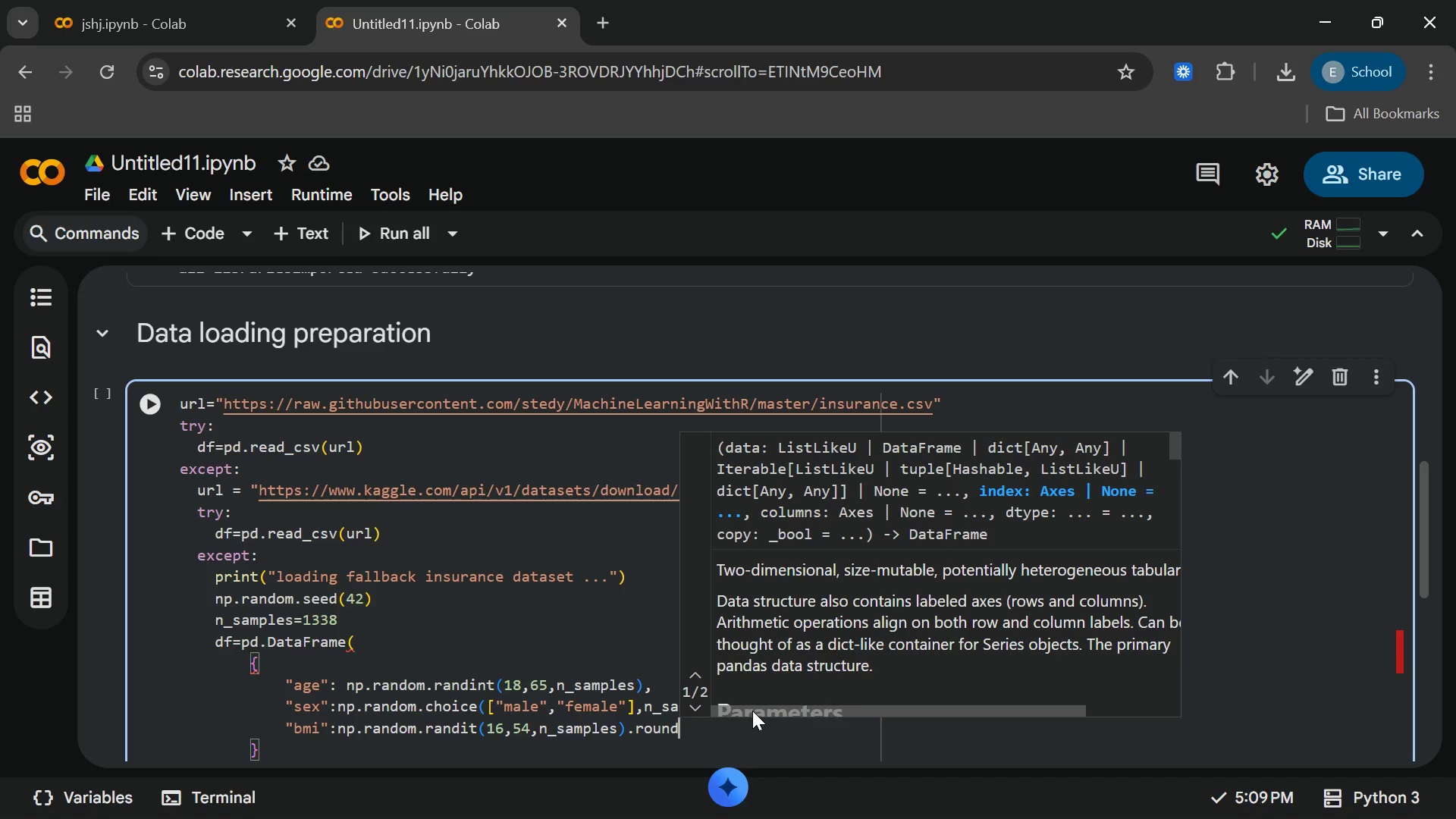 
type((2)
 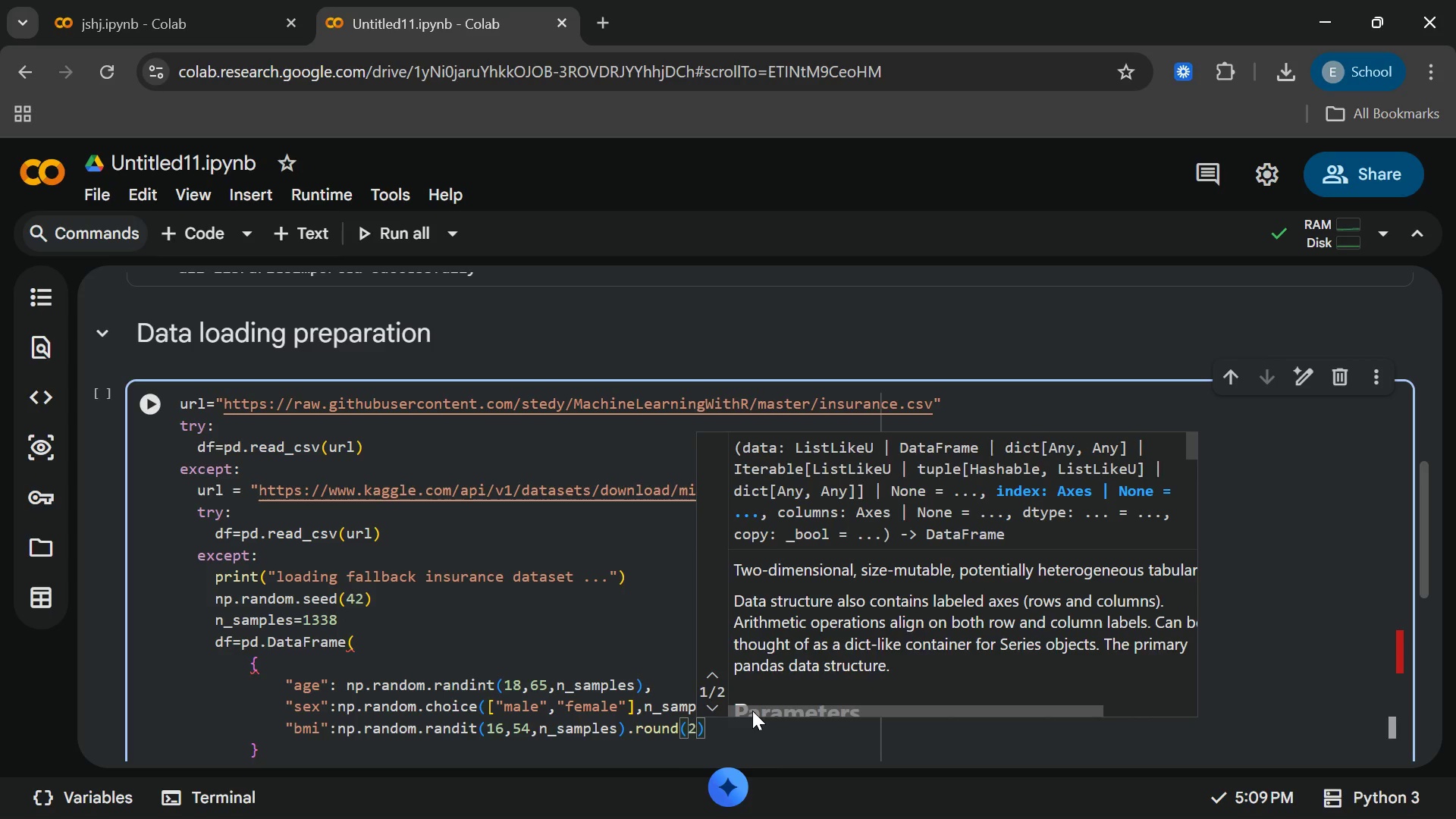 
key(ArrowRight)
 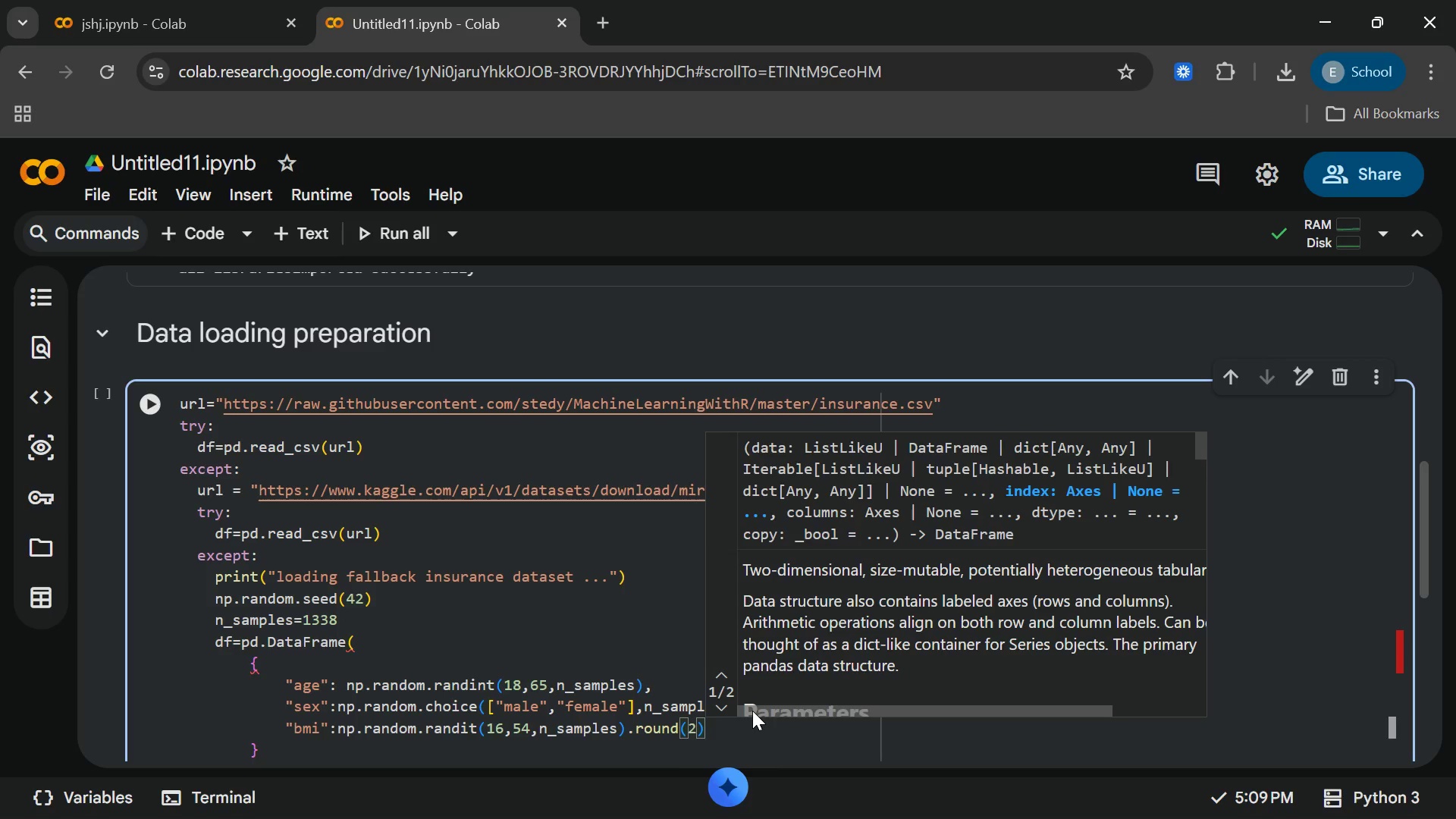 
key(Enter)
 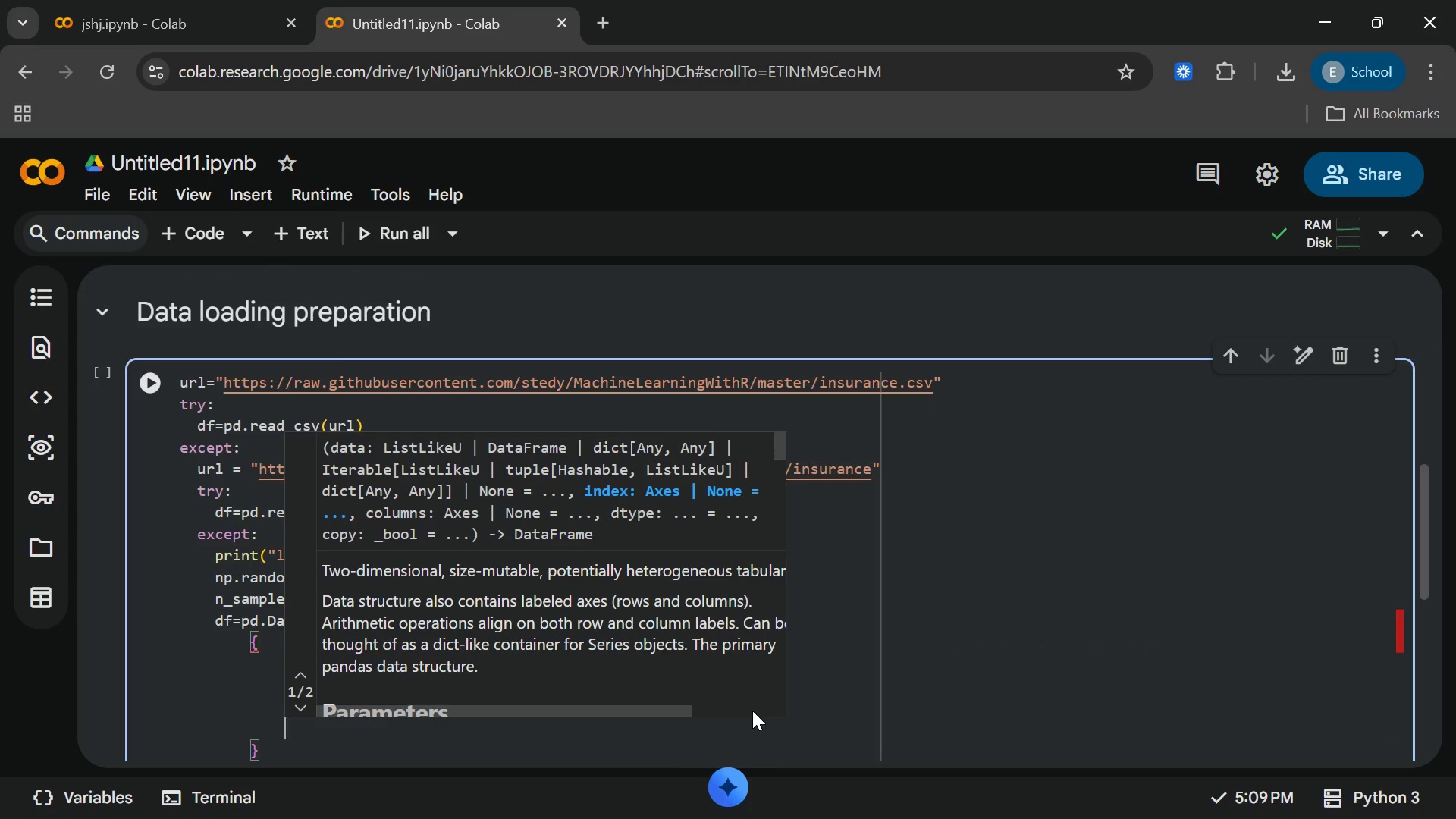 
key(Backspace)
 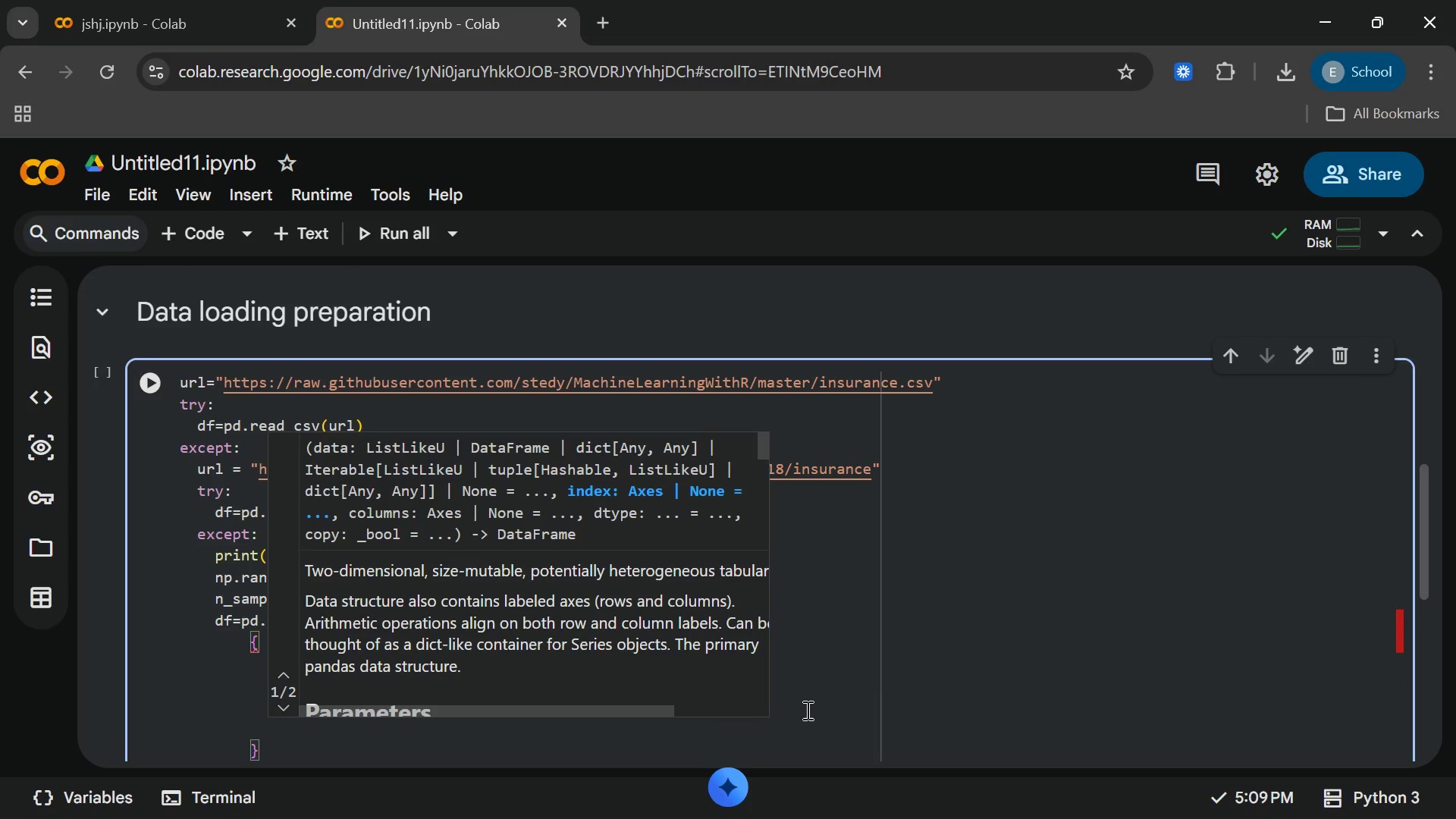 
left_click([855, 695])
 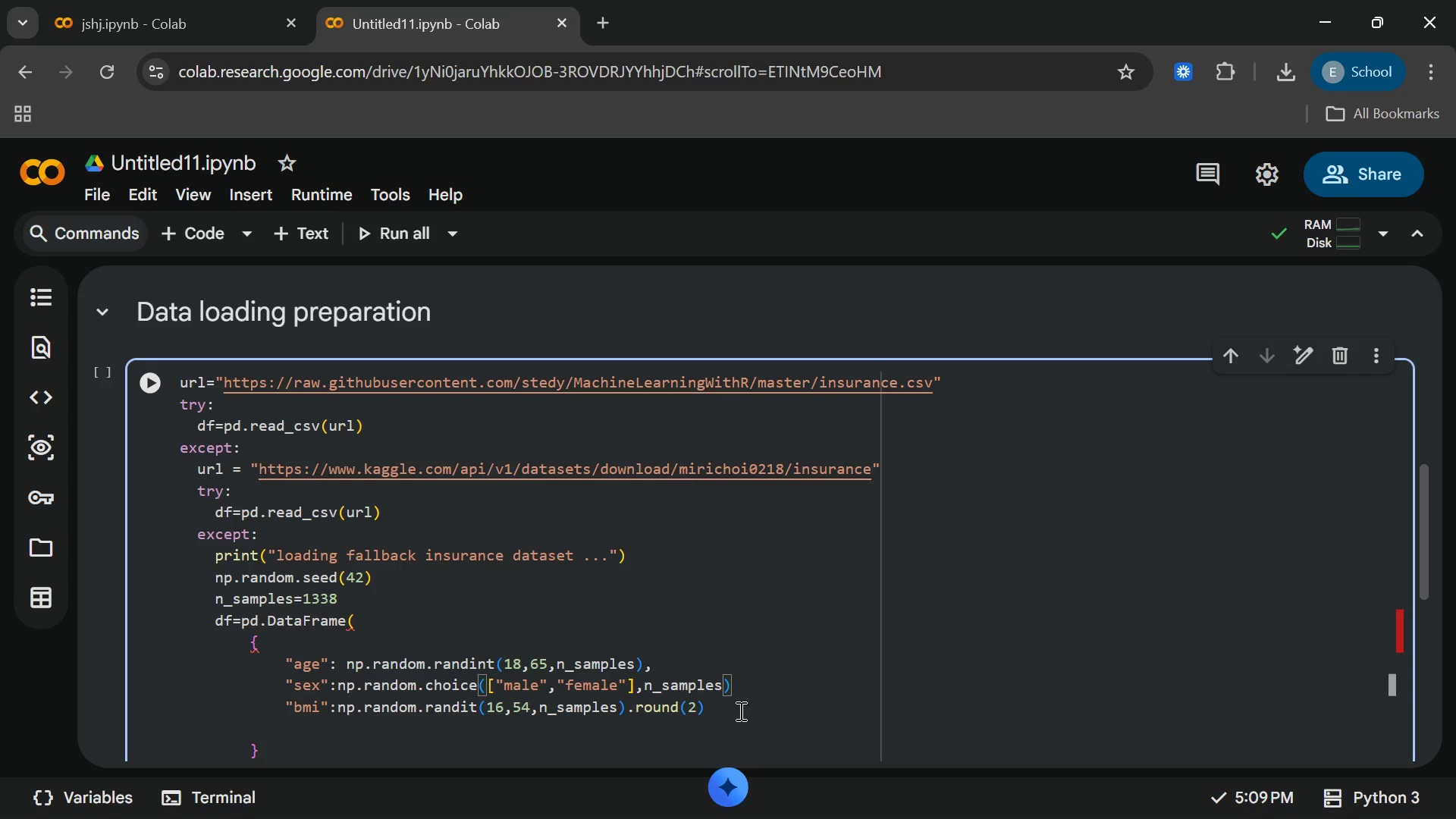 
left_click([738, 711])
 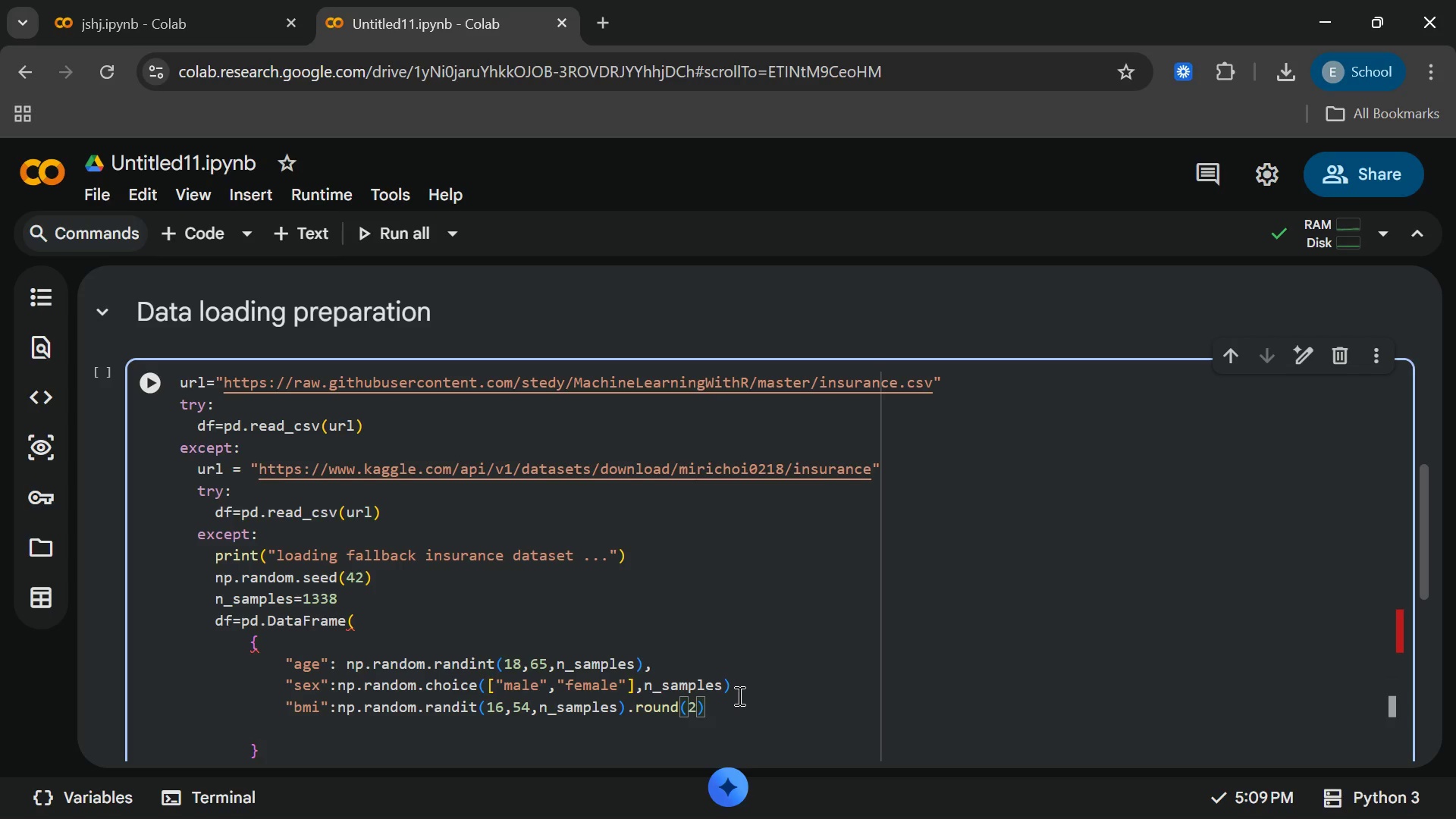 
left_click([738, 695])
 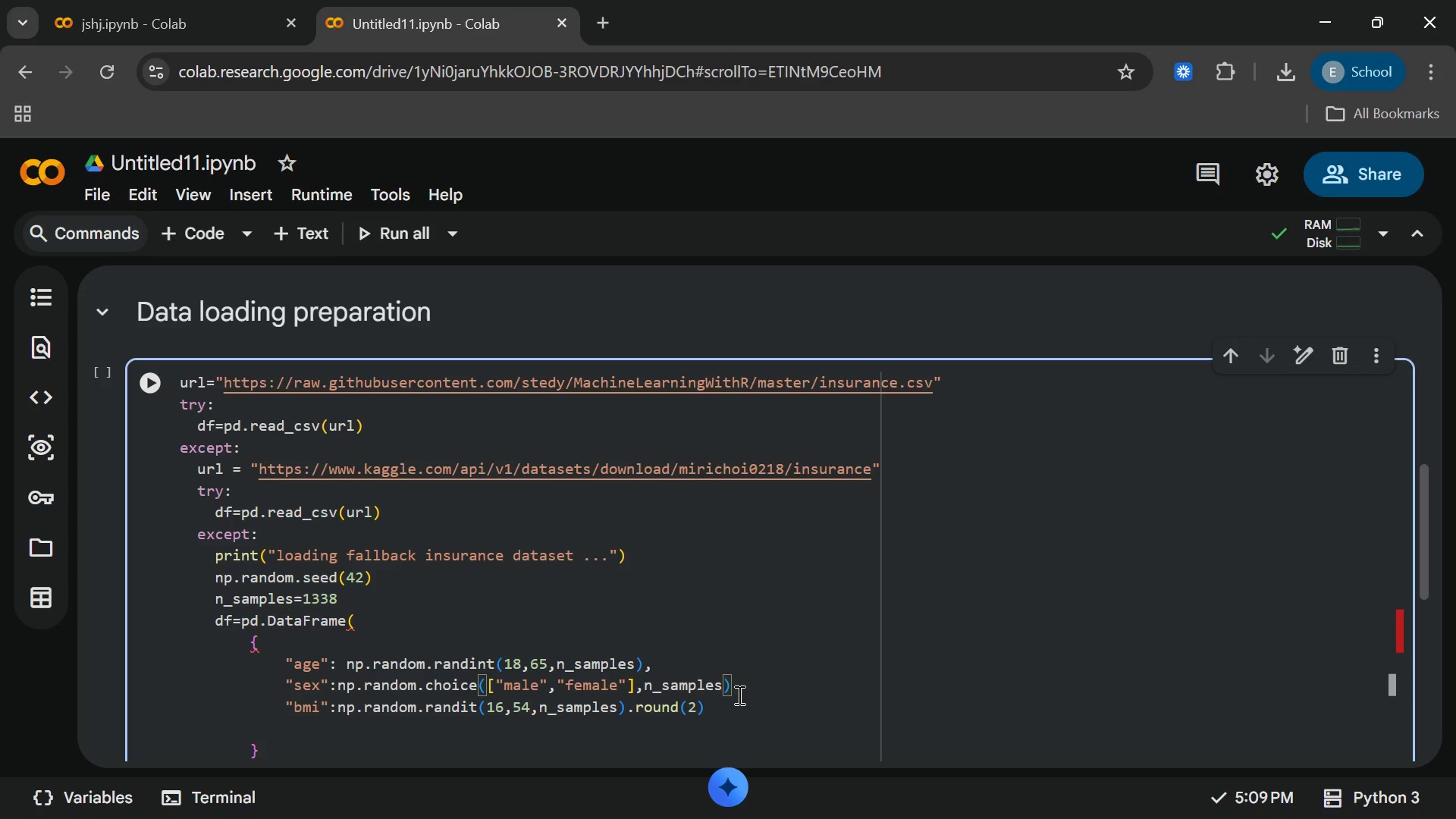 
key(Comma)
 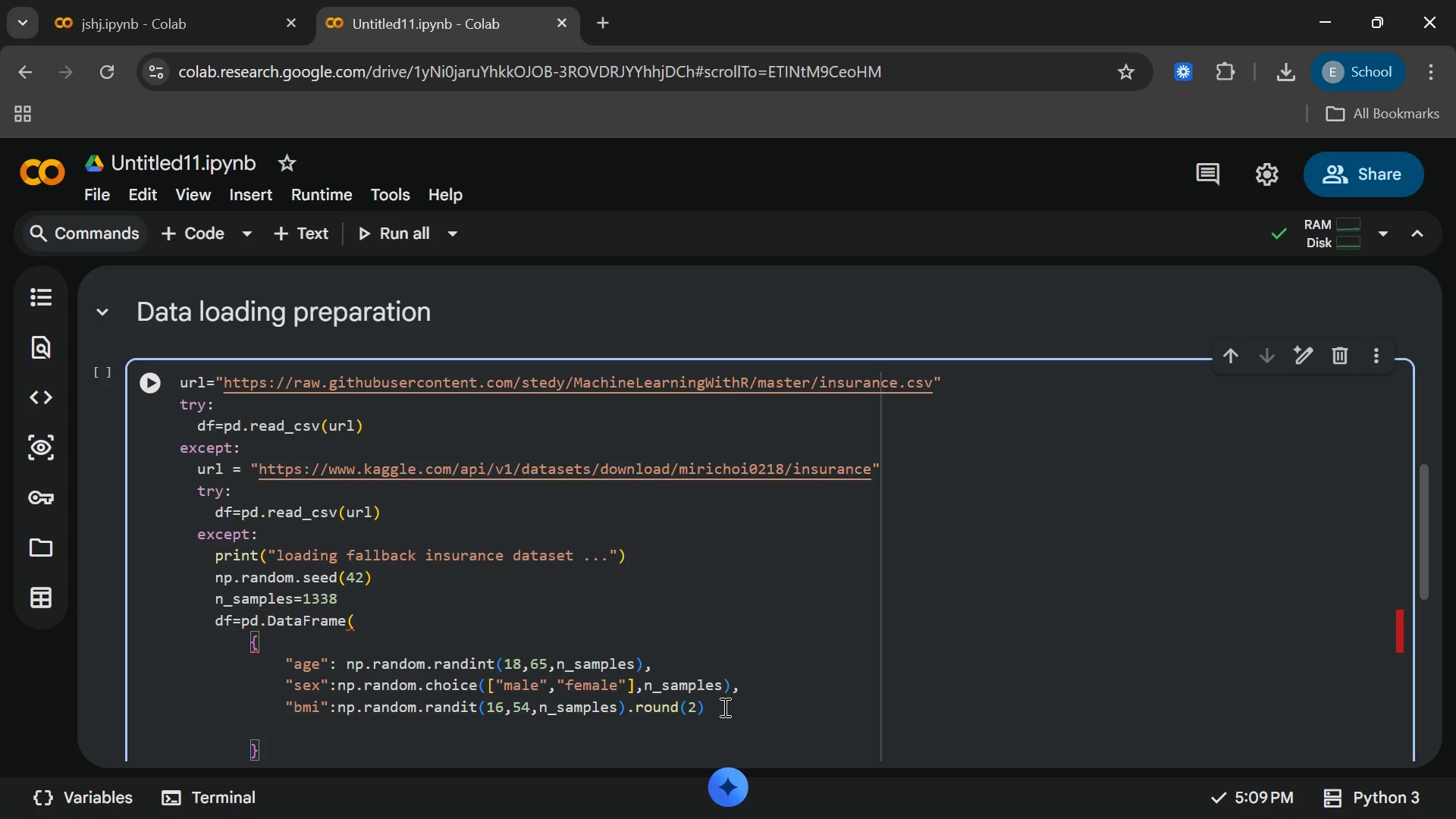 
left_click([723, 708])
 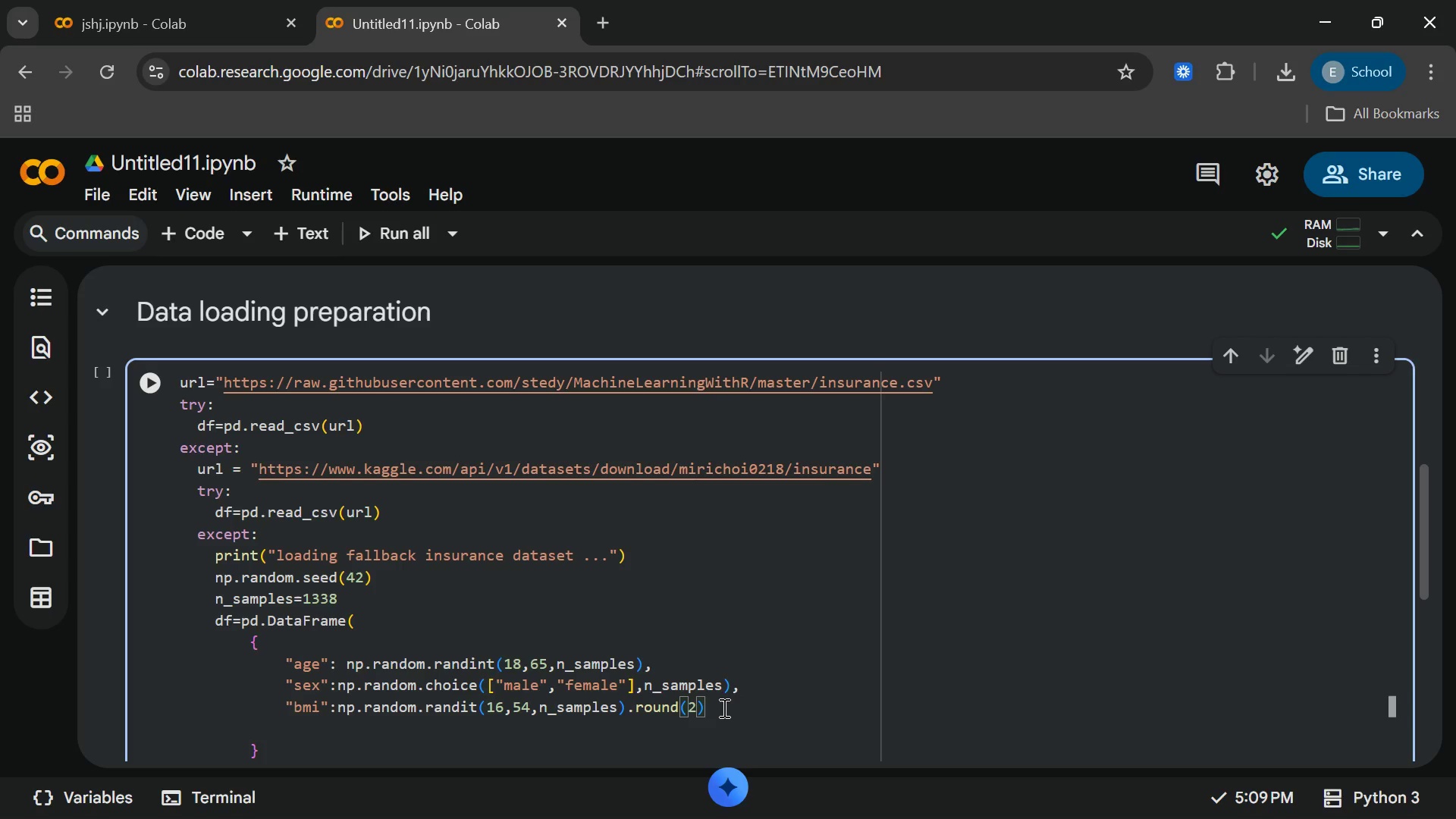 
key(Comma)
 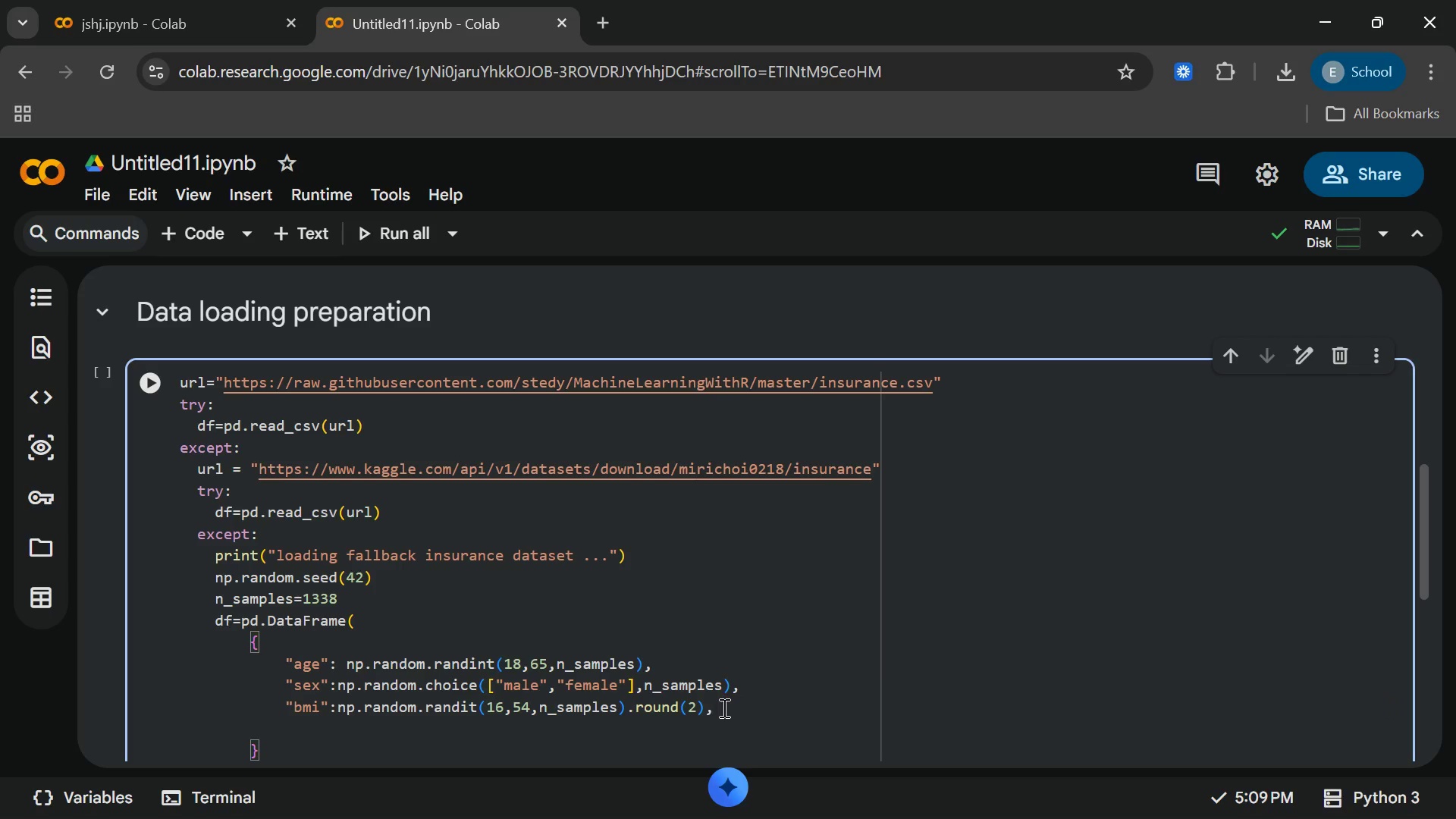 
key(ArrowDown)
 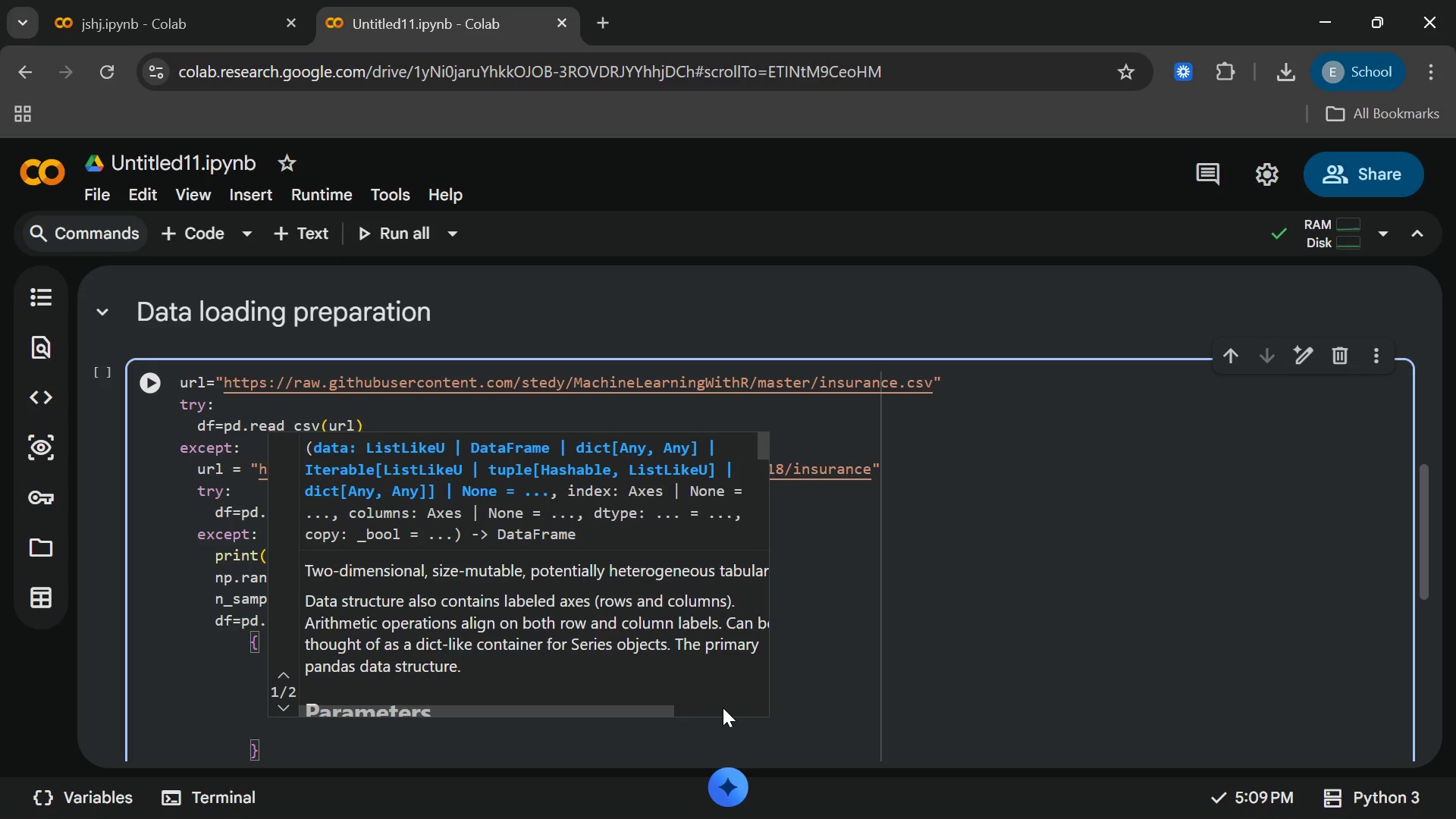 
key(Tab)
 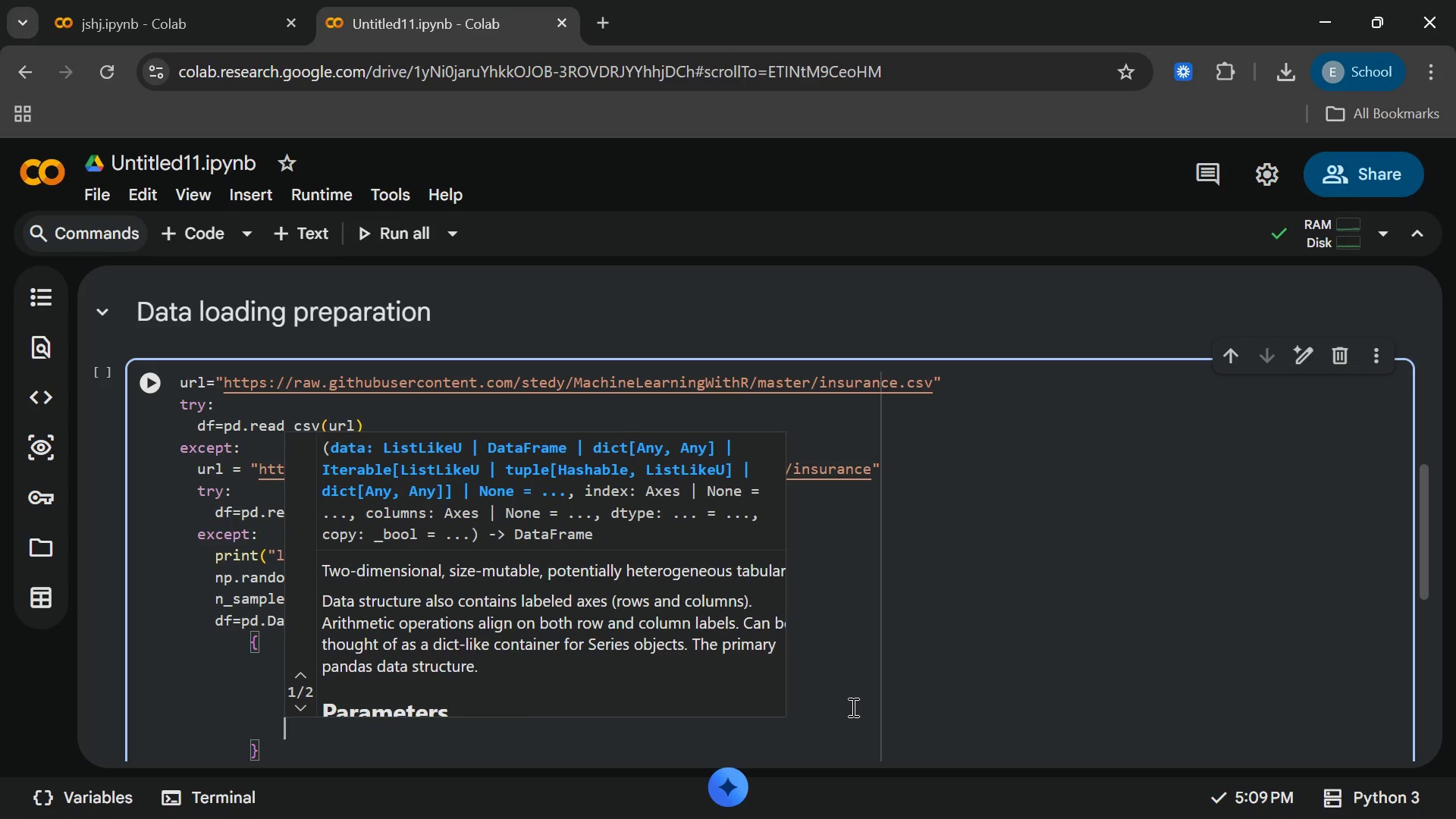 
left_click([847, 696])
 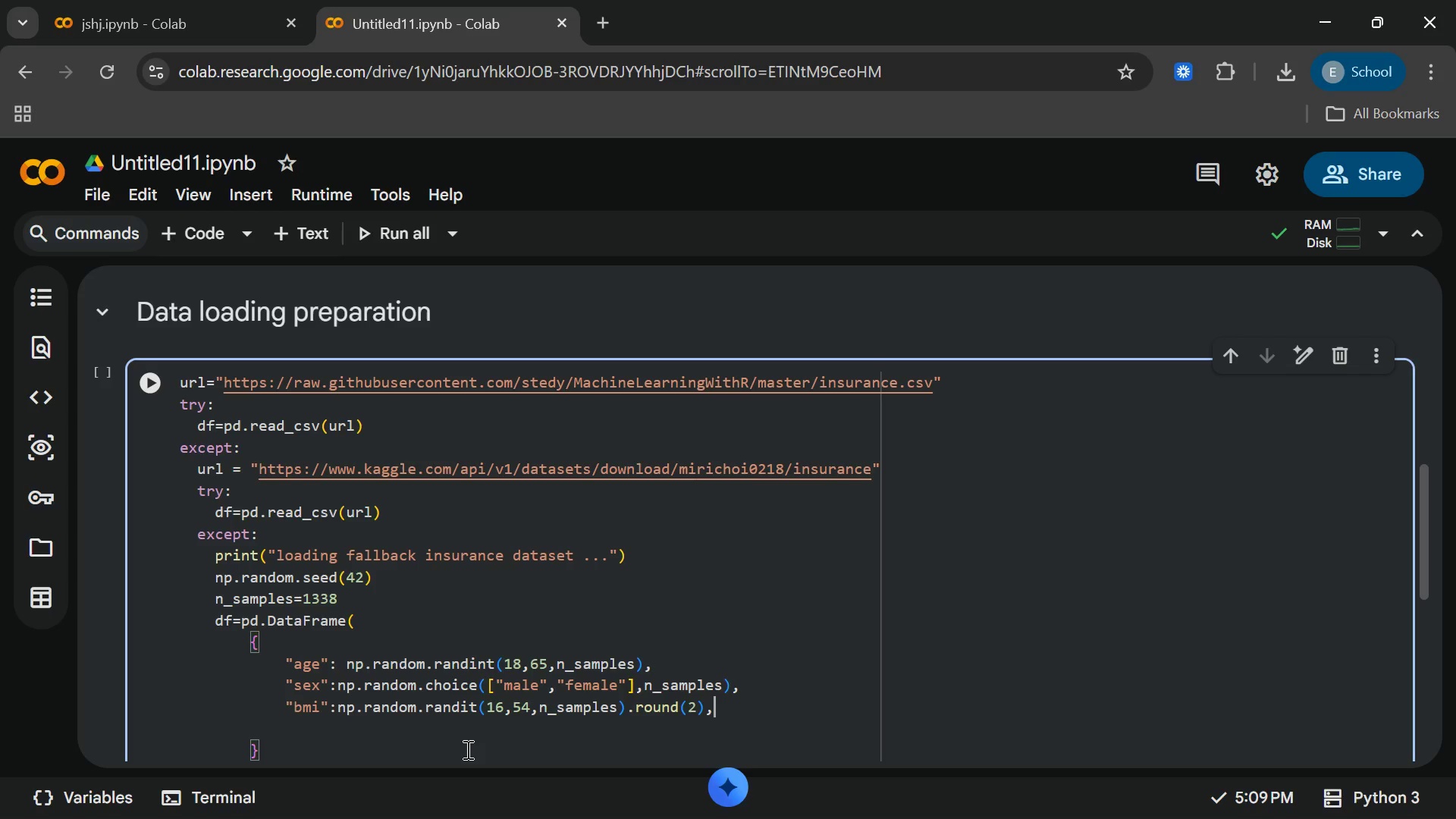 
key(Enter)
 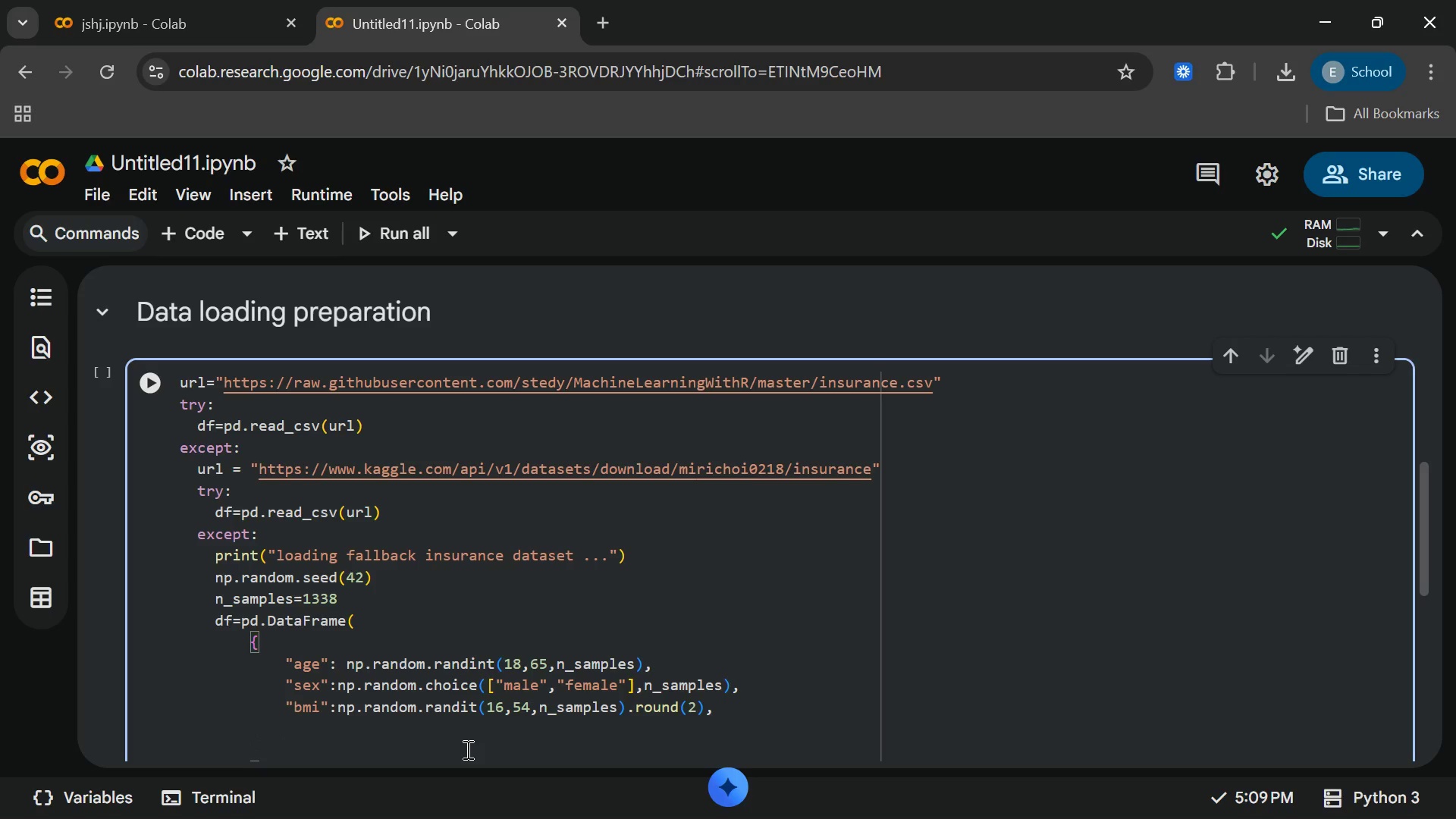 
key(Shift+Quote)
 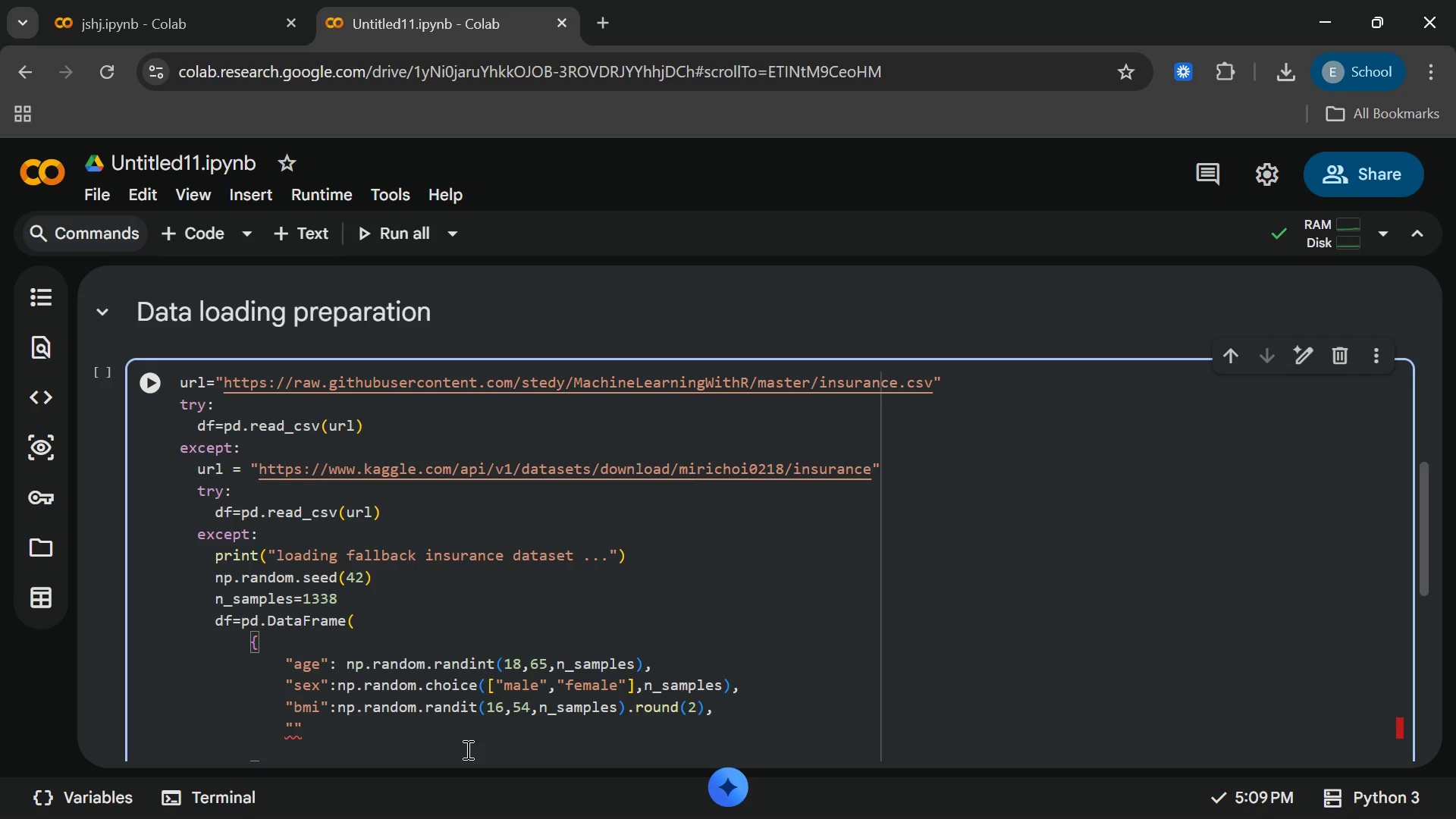 
type(children)
 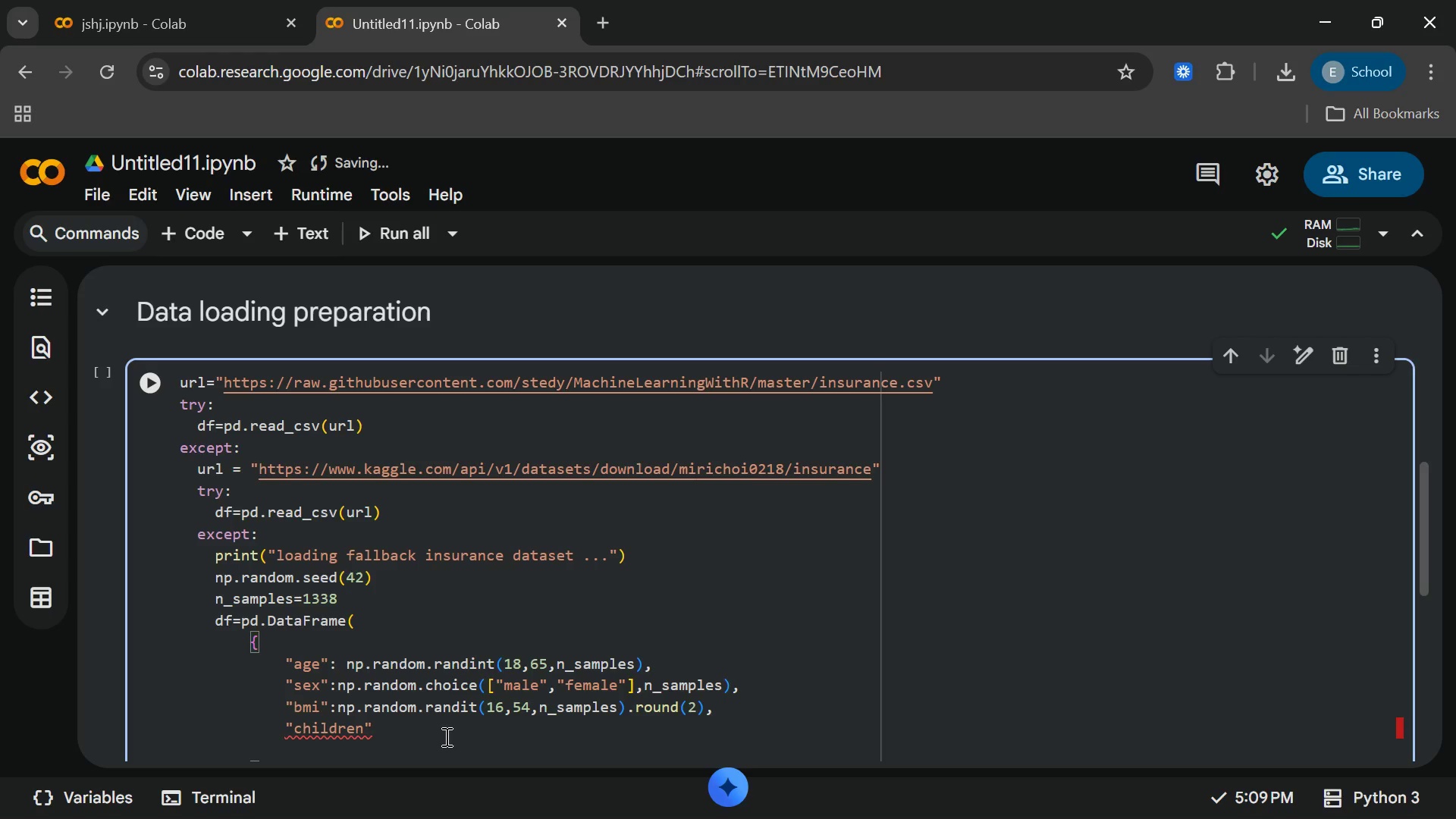 
left_click([445, 736])
 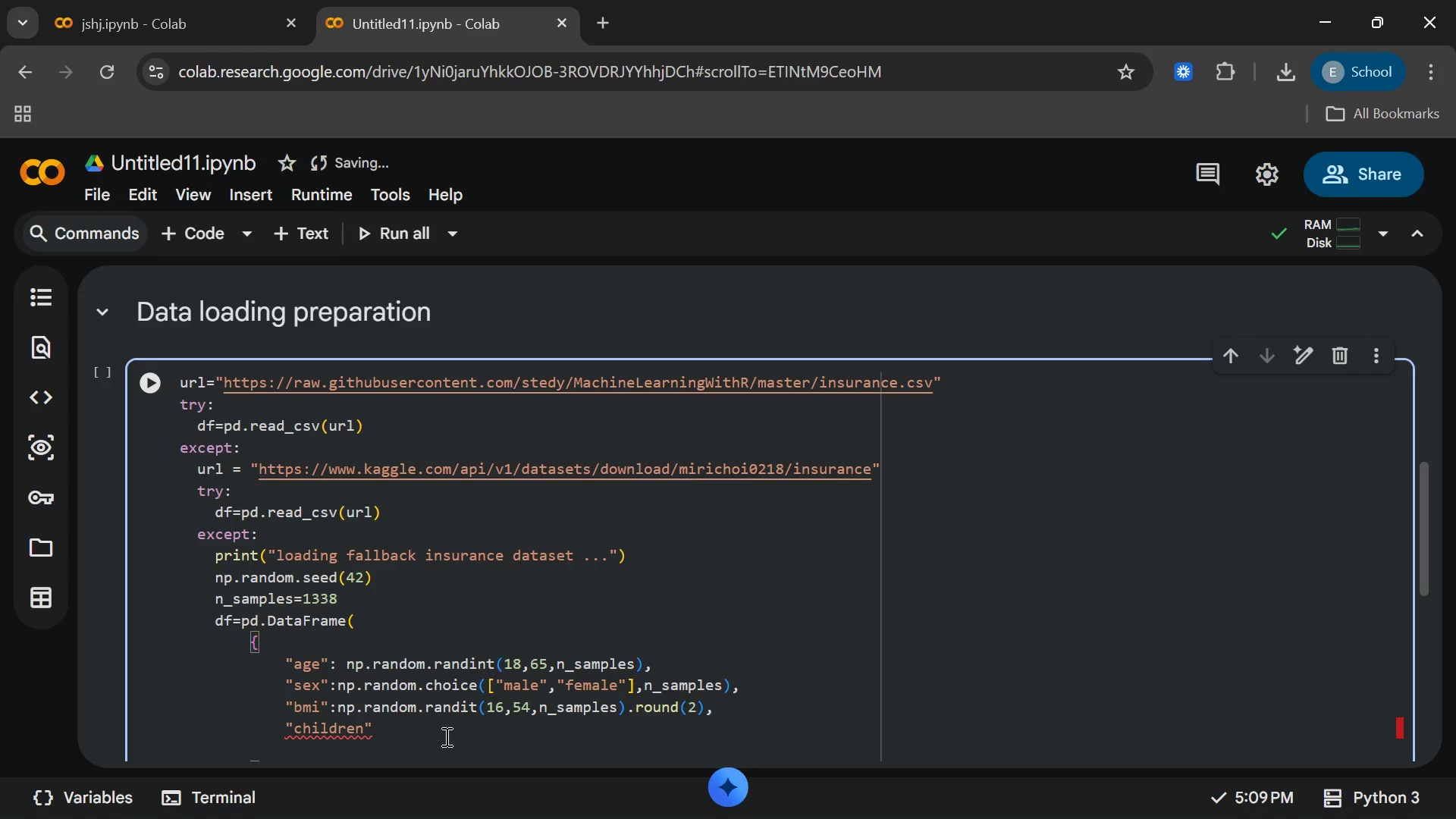 
type(:np.random)
 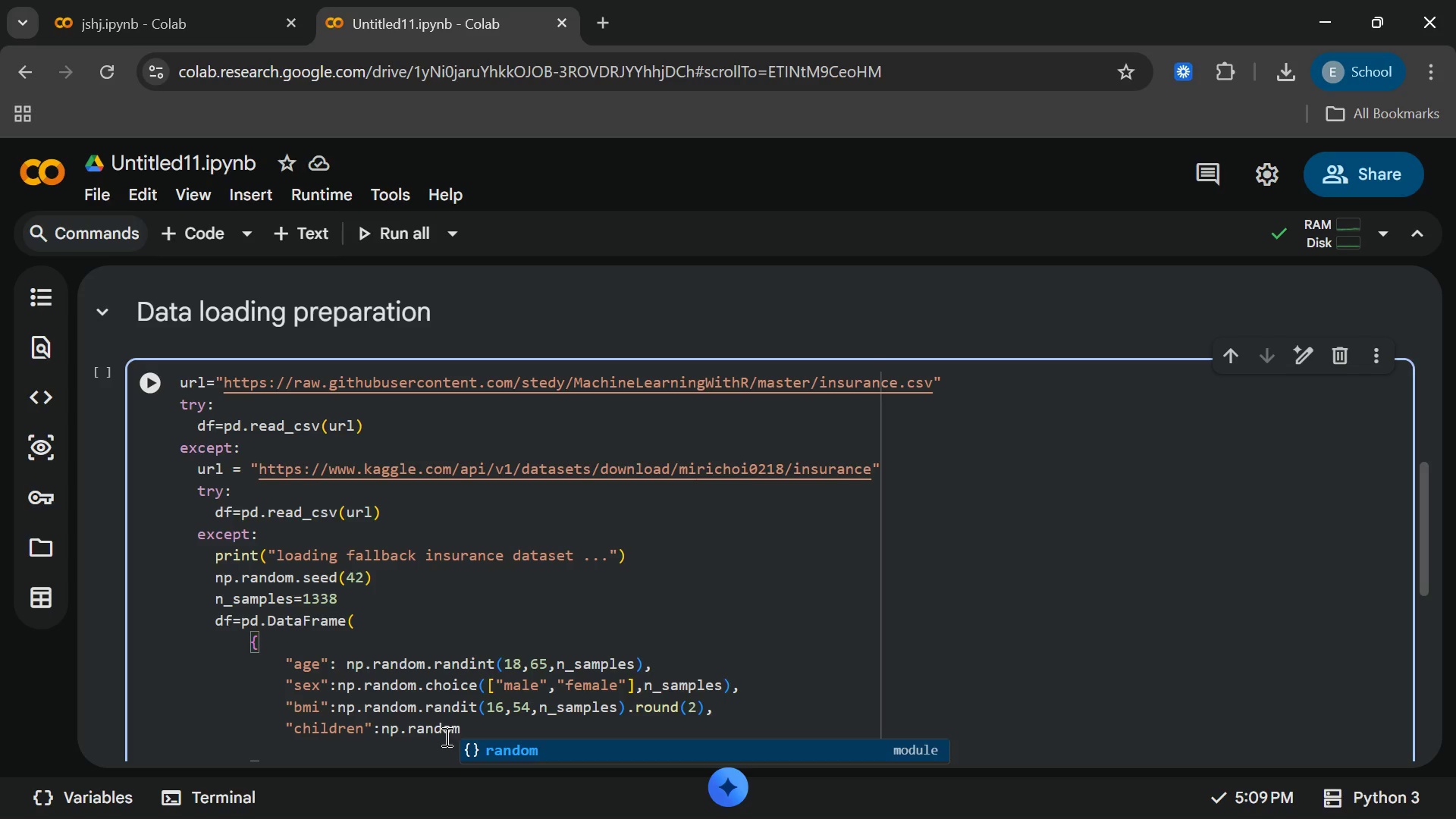 
wait(6.05)
 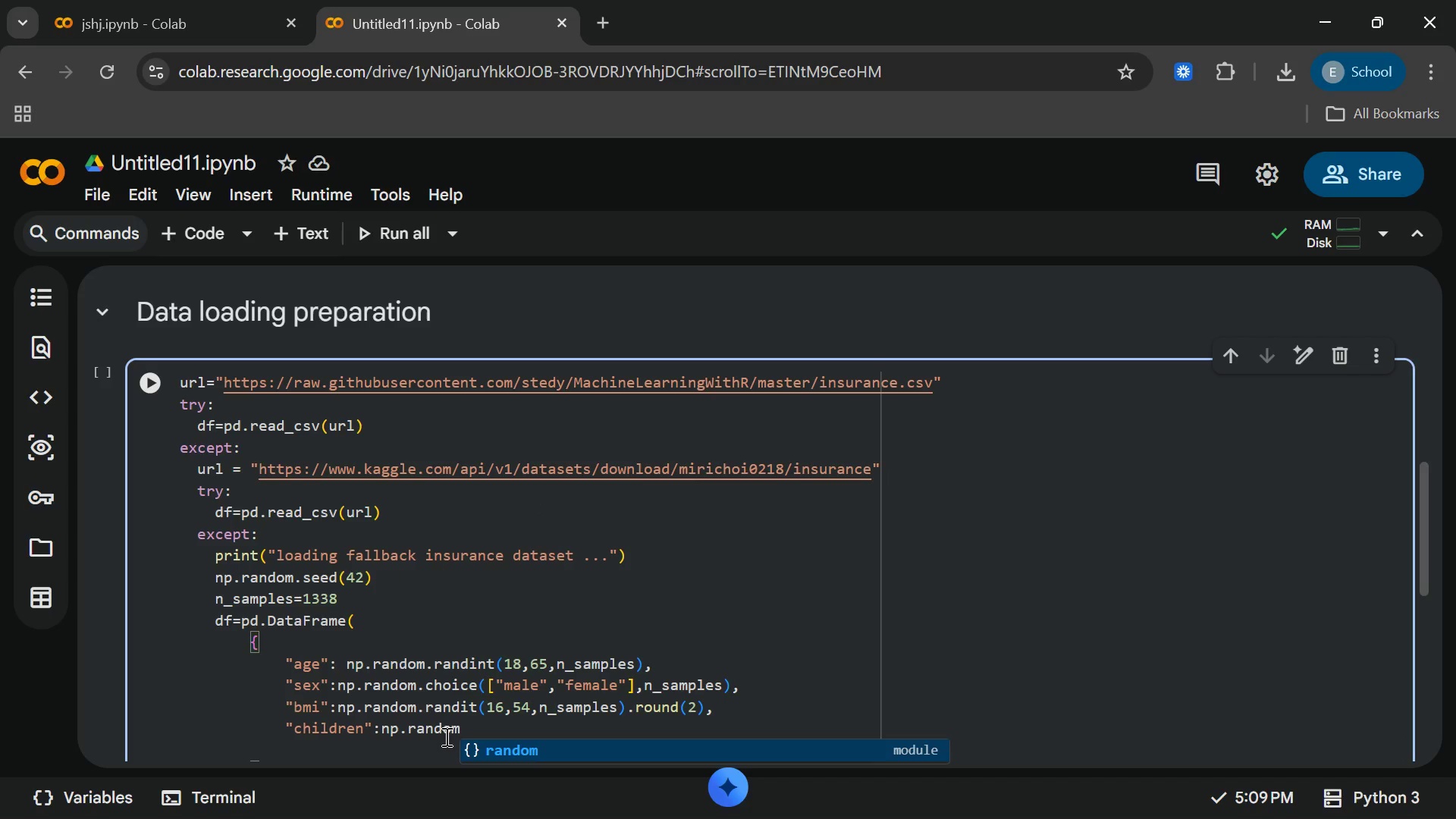 
key(Enter)
 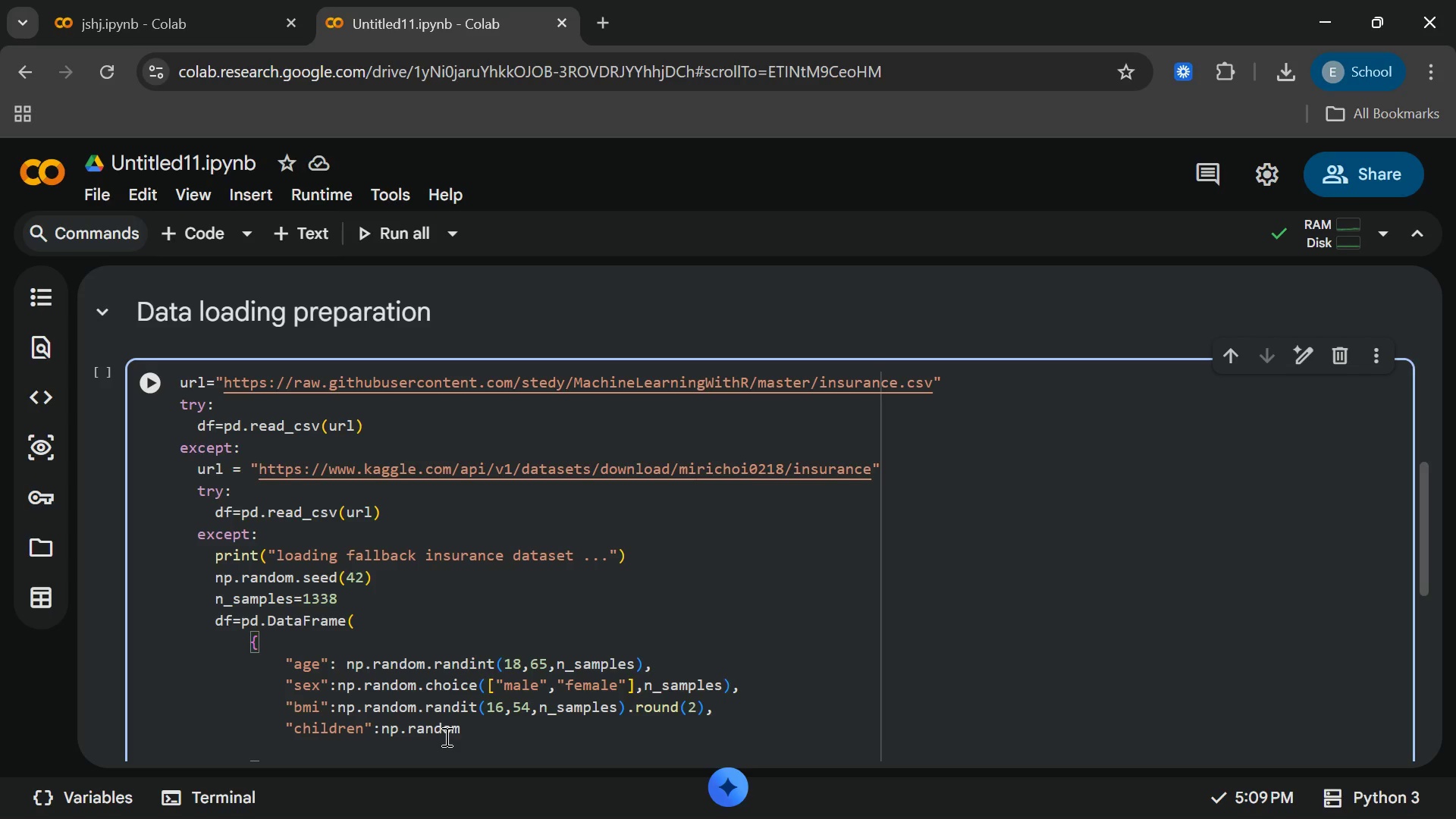 
type(.choice)
 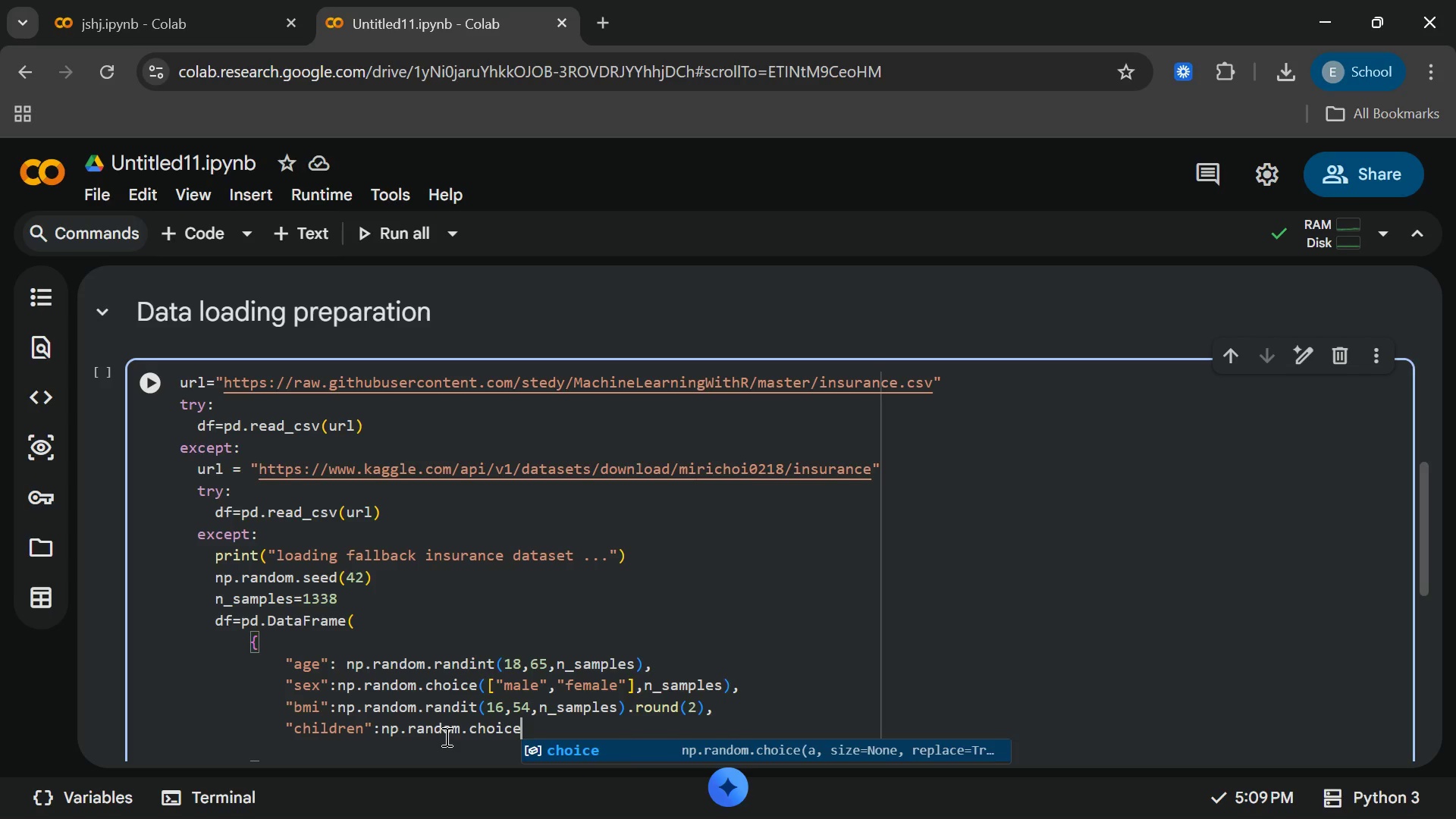 
type((["yes)
 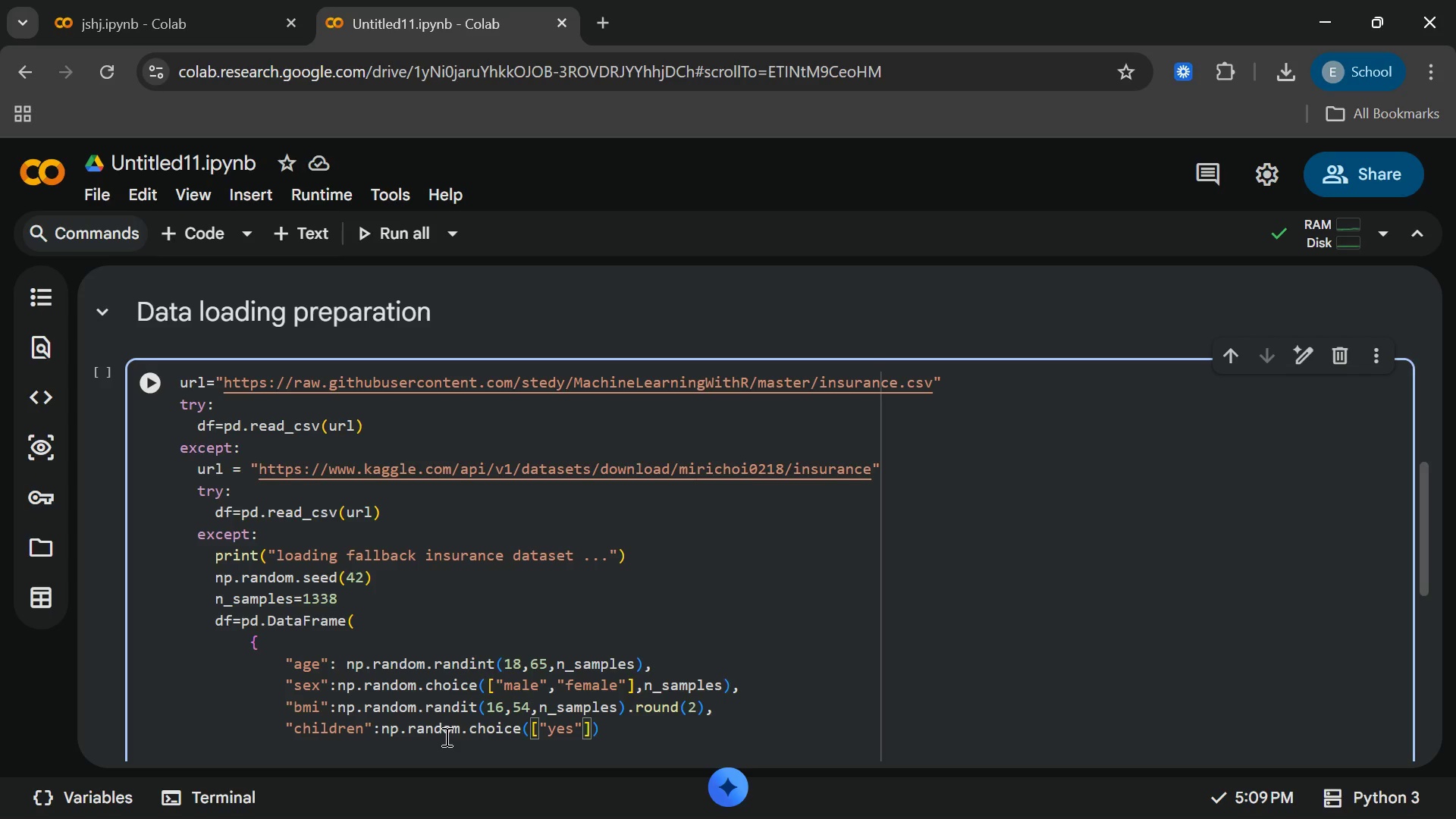 
key(ArrowRight)
 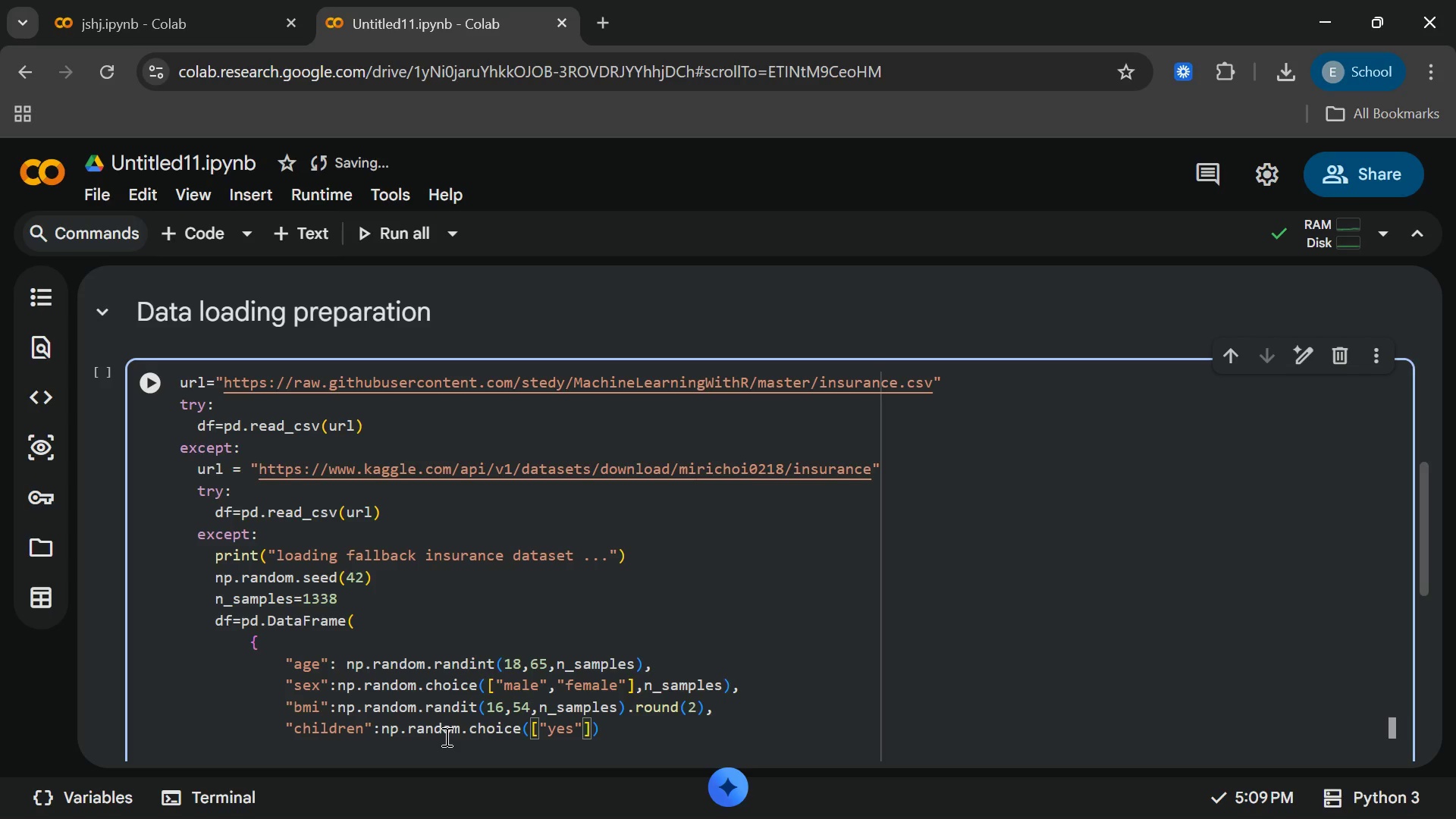 
type(,"no)
 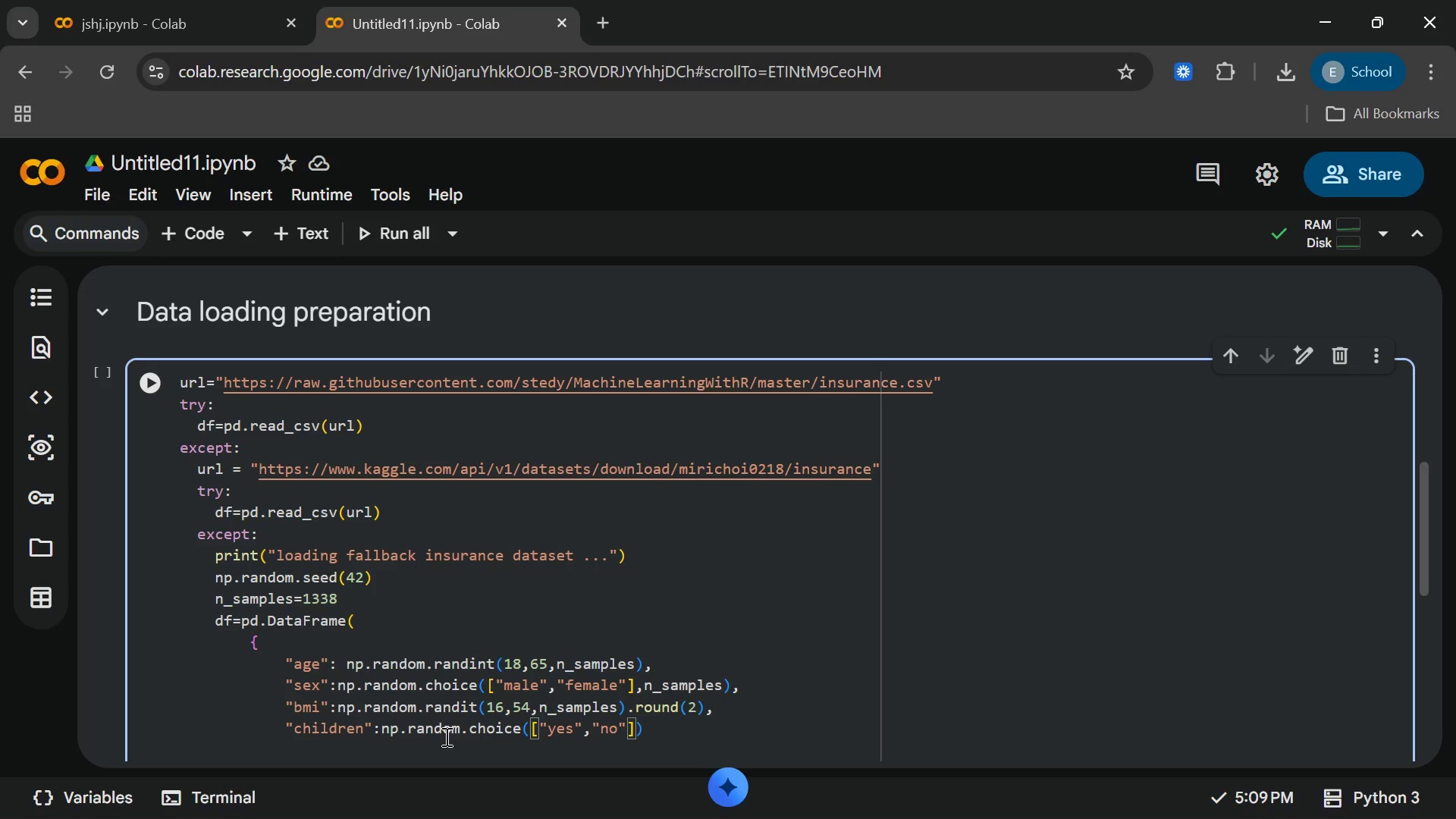 
key(ArrowRight)
 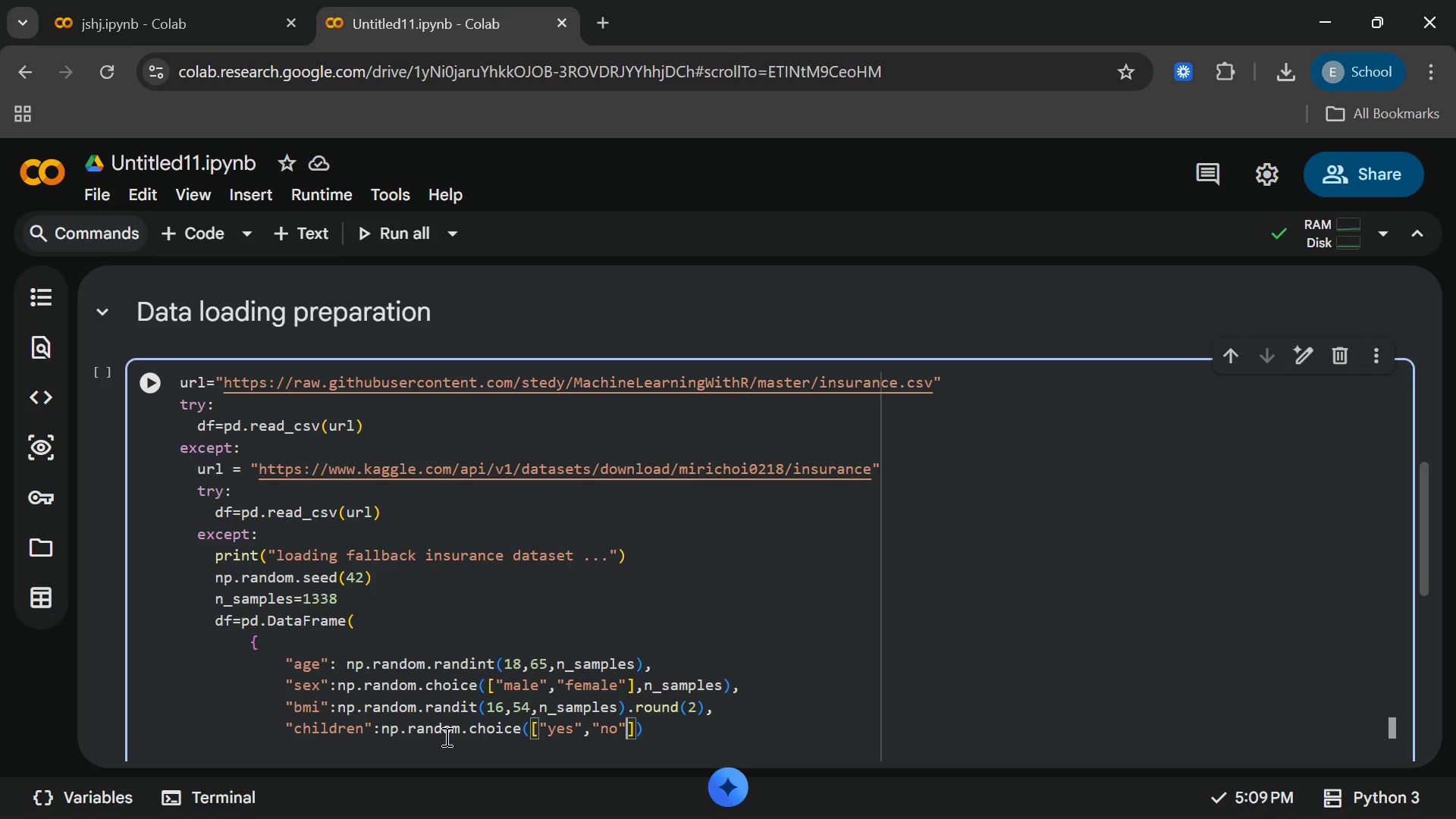 
key(ArrowRight)
 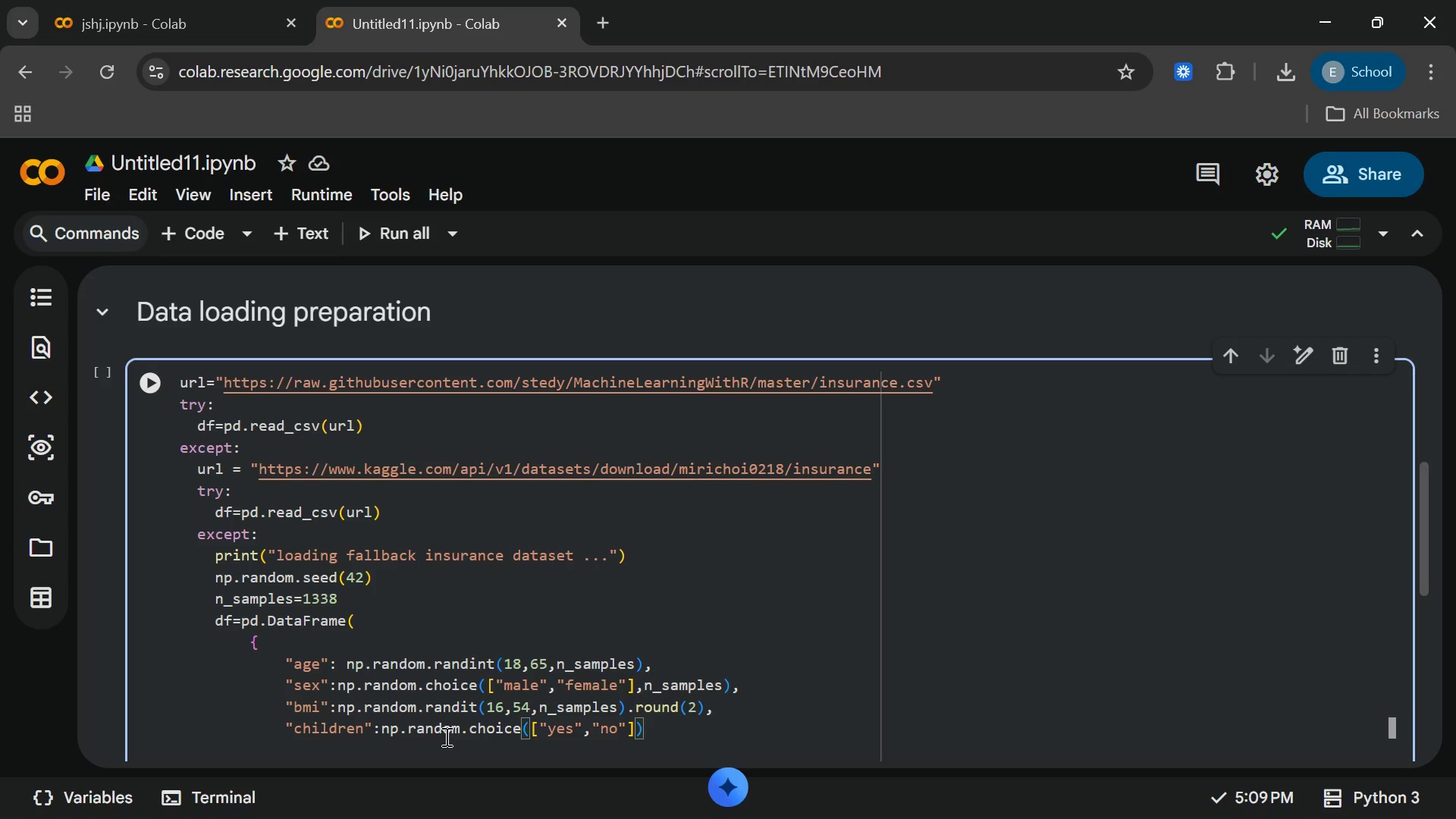 
type(,n_sample)
 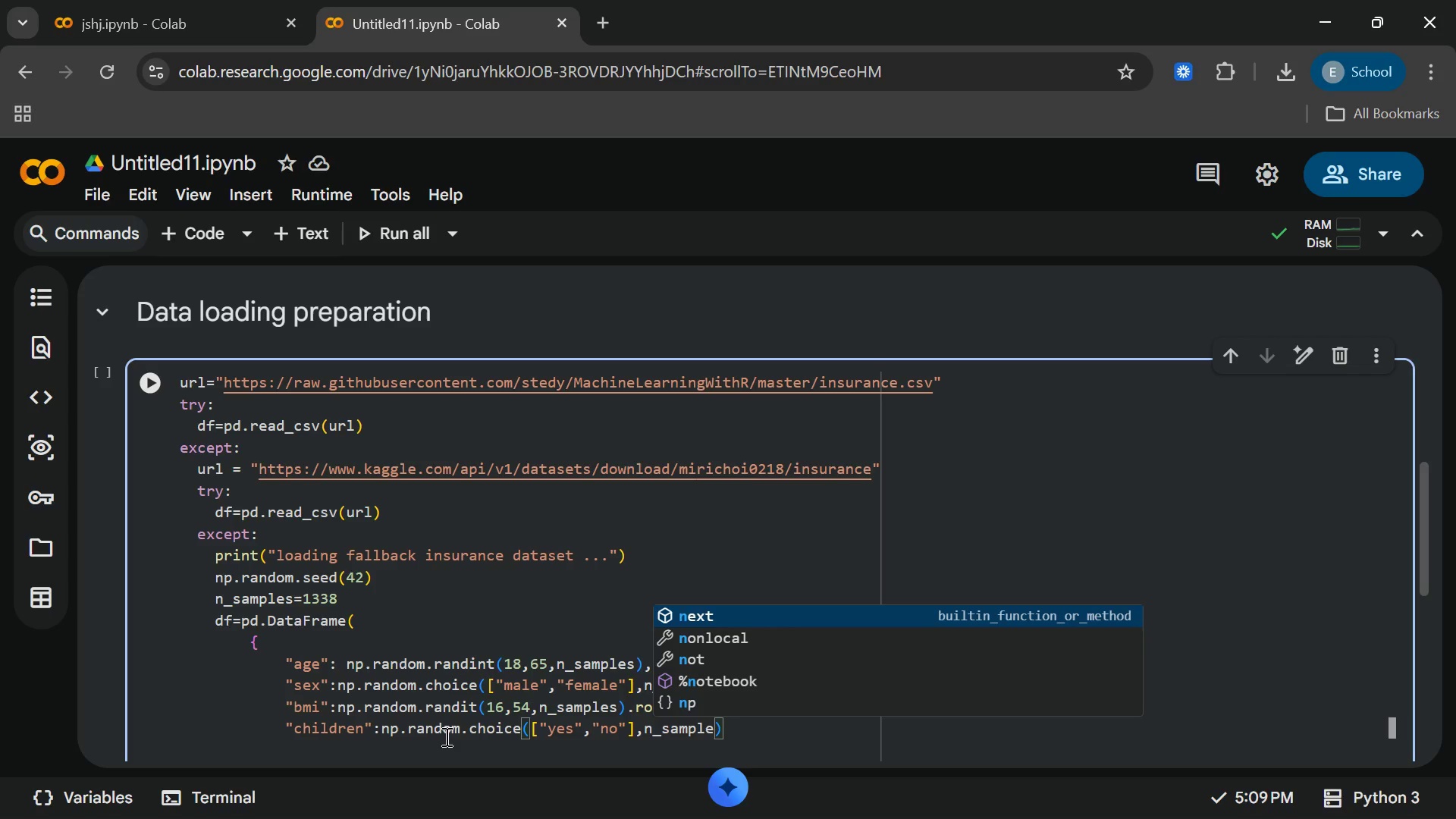 
key(S)
 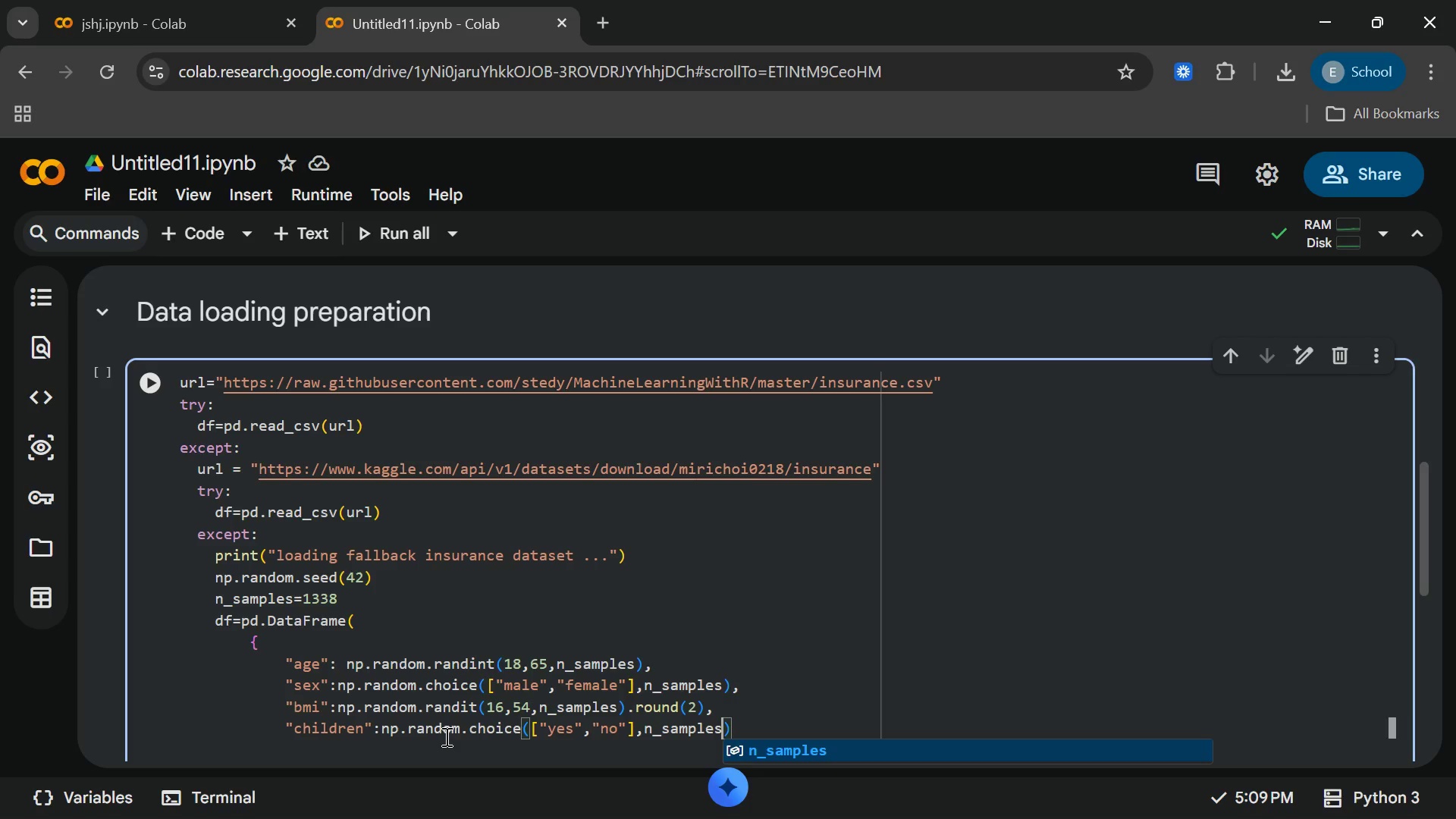 
key(Enter)
 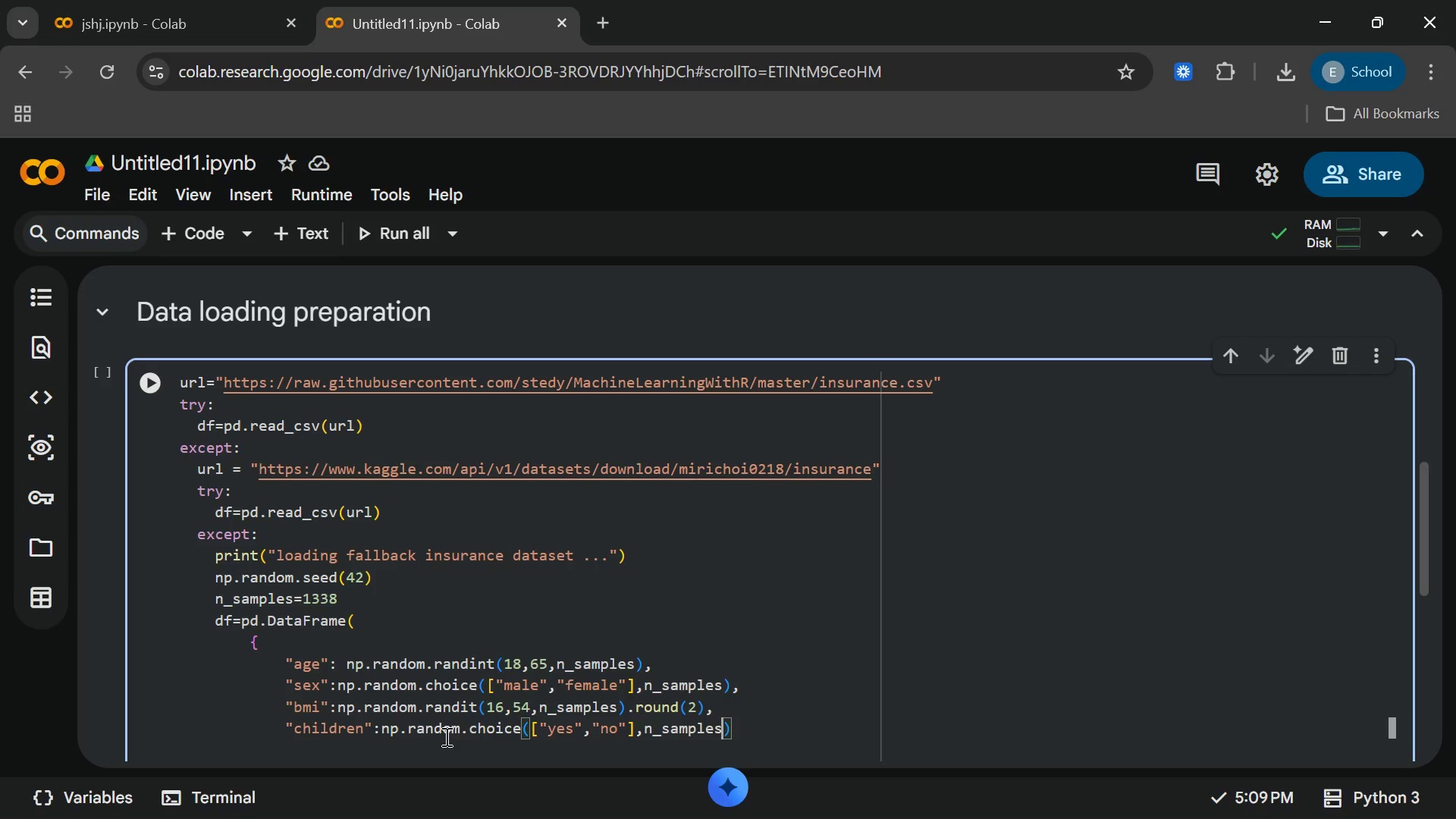 
key(Comma)
 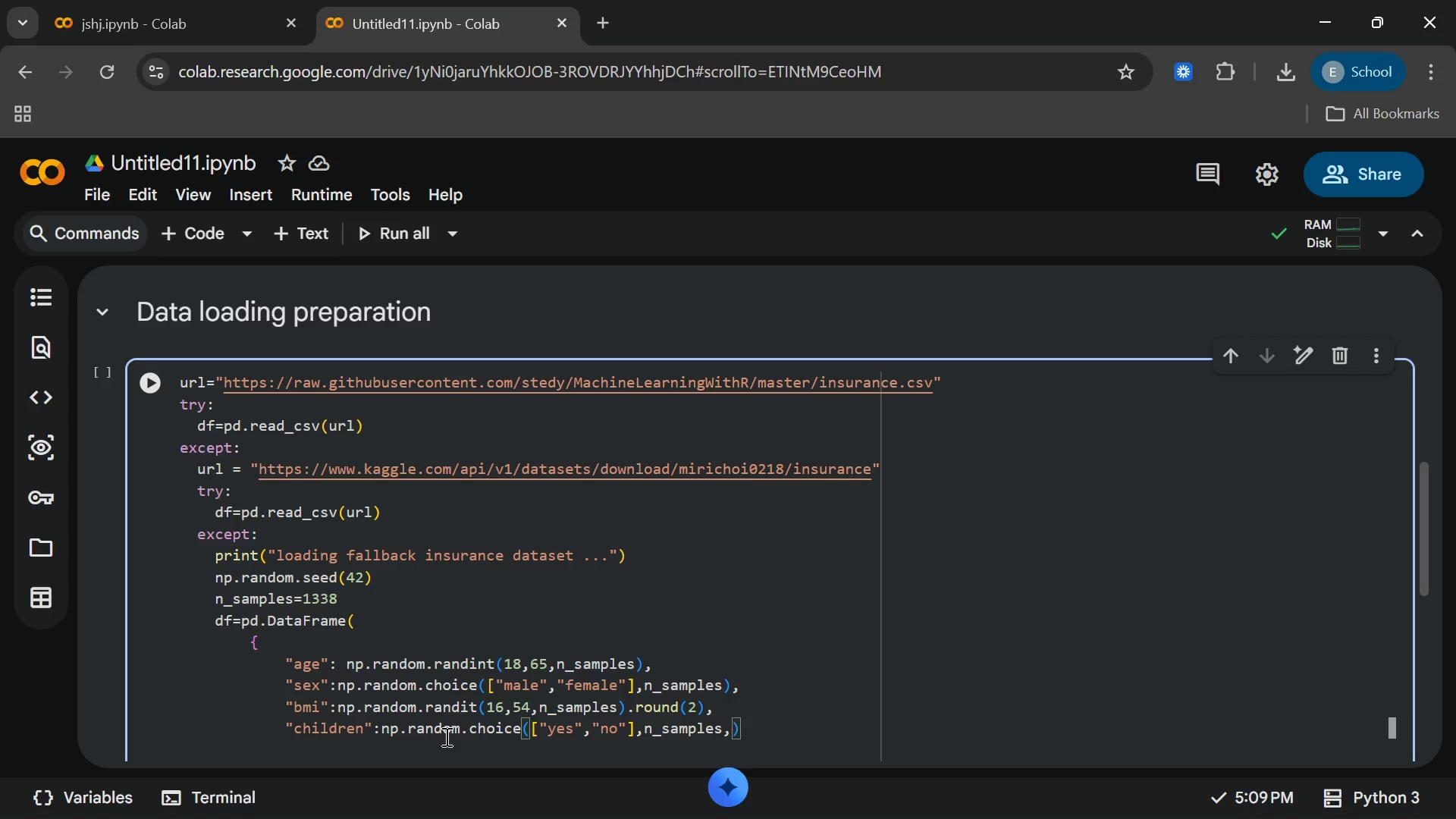 
key(Space)
 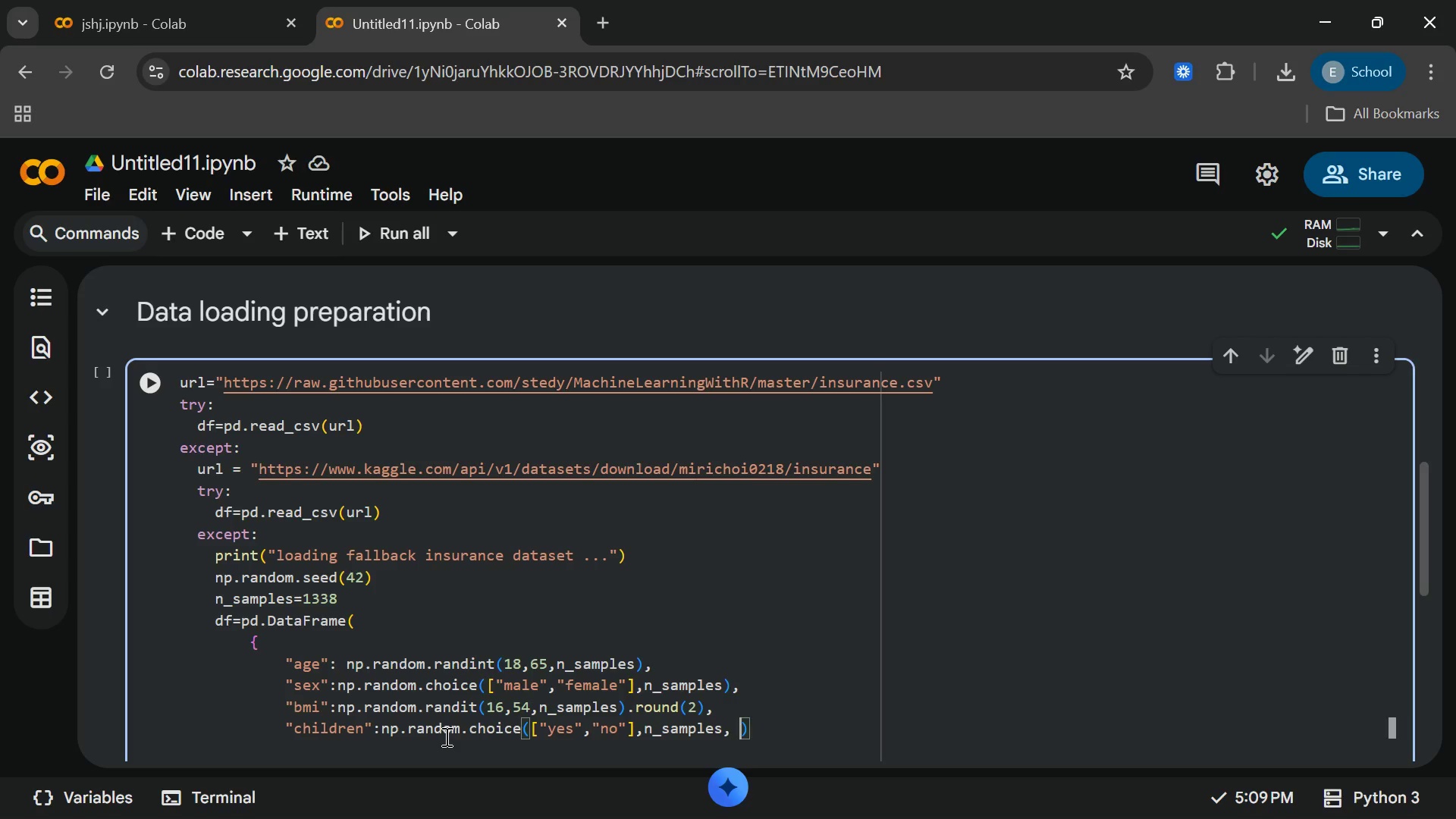 
key(P)
 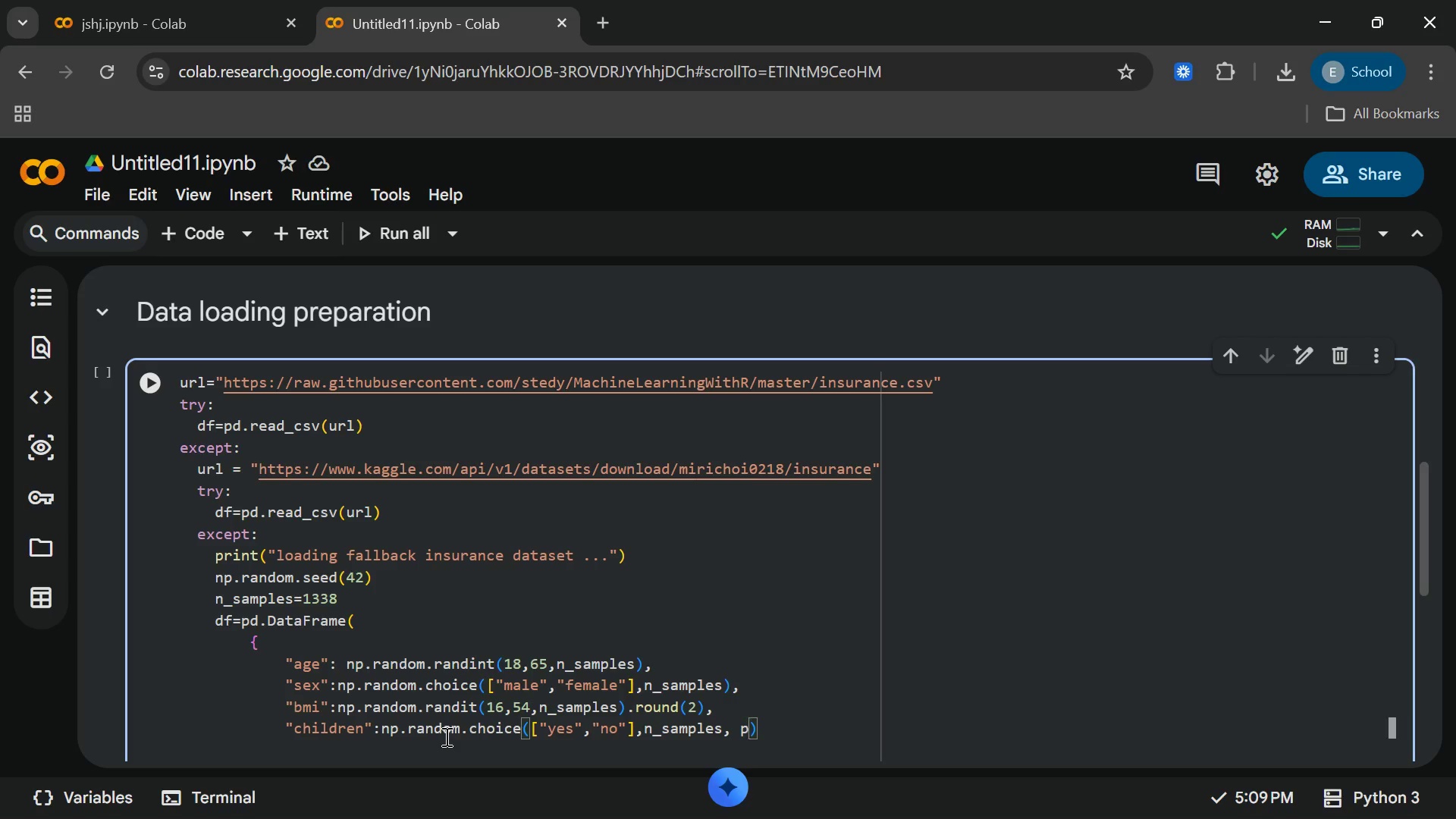 
key(Backspace)
 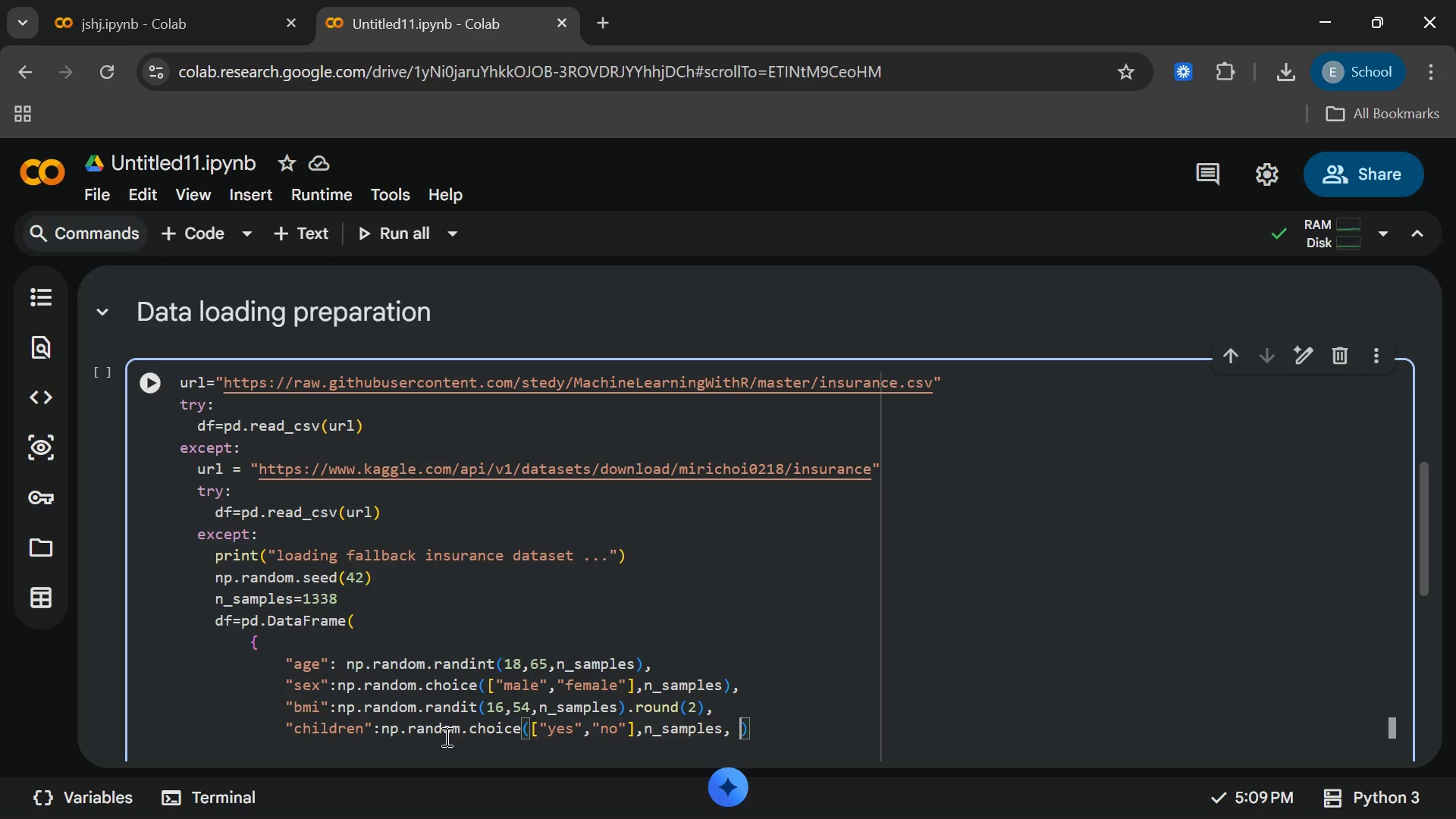 
key(Backspace)
 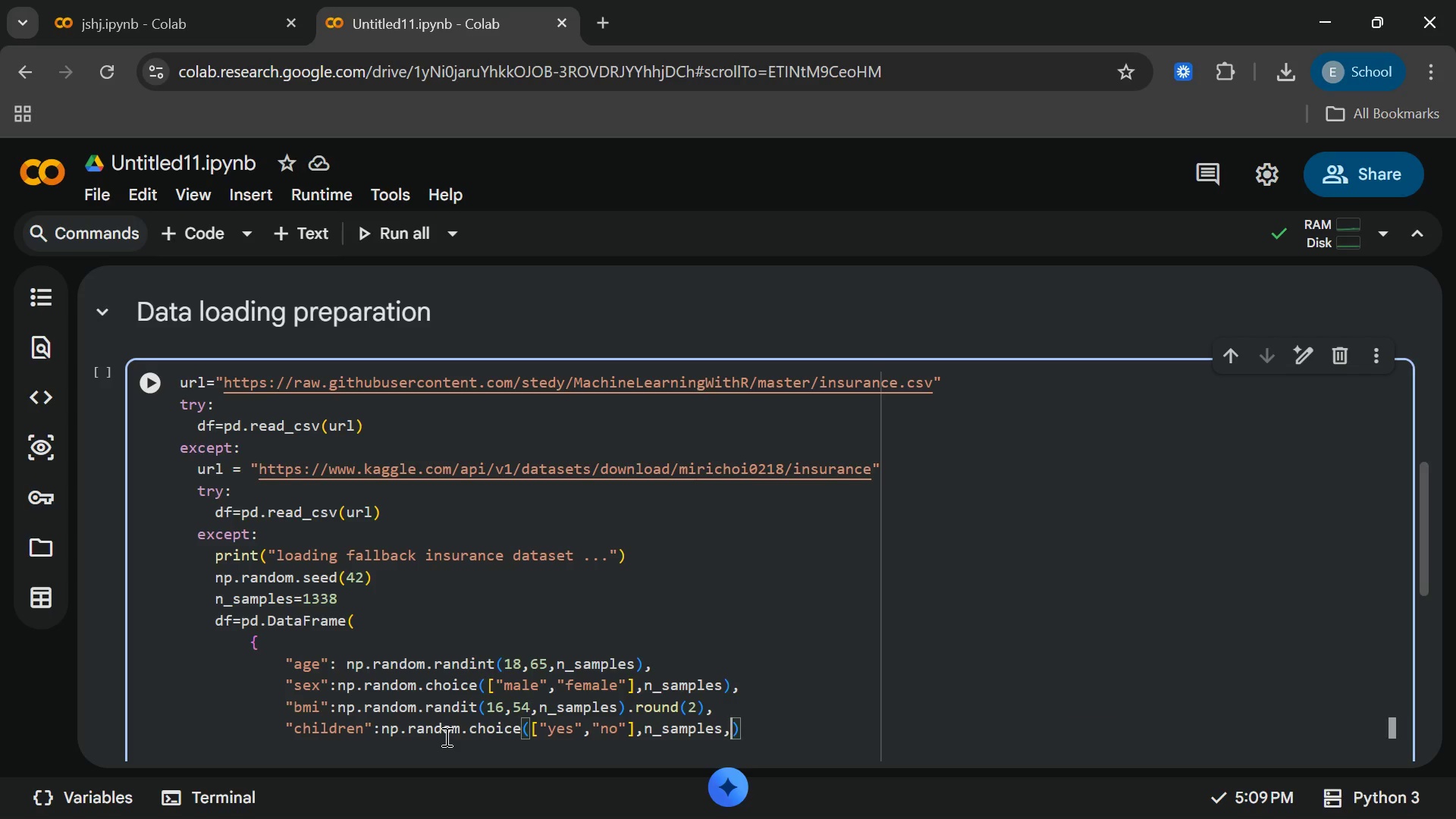 
key(P)
 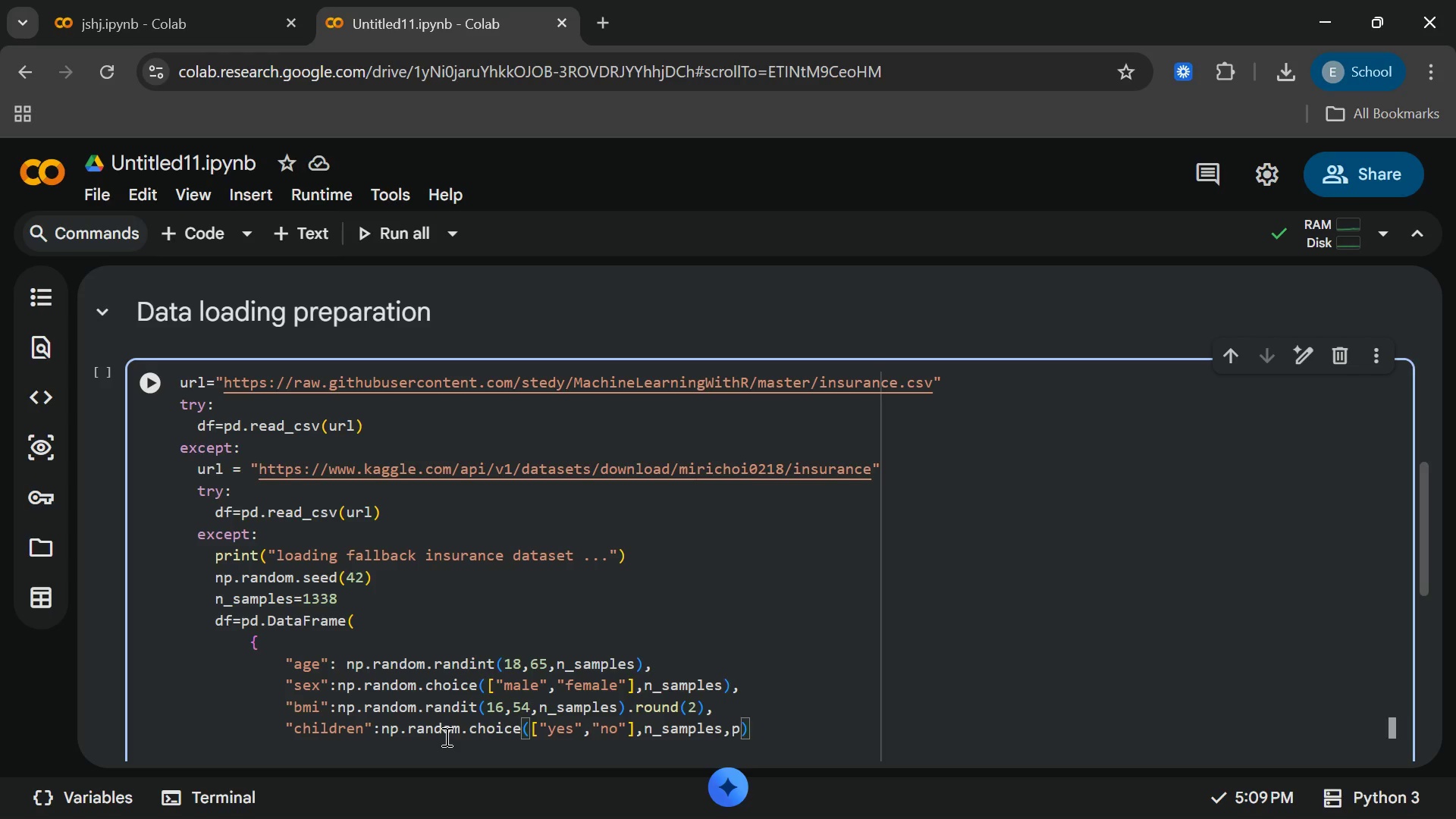 
key(Equal)
 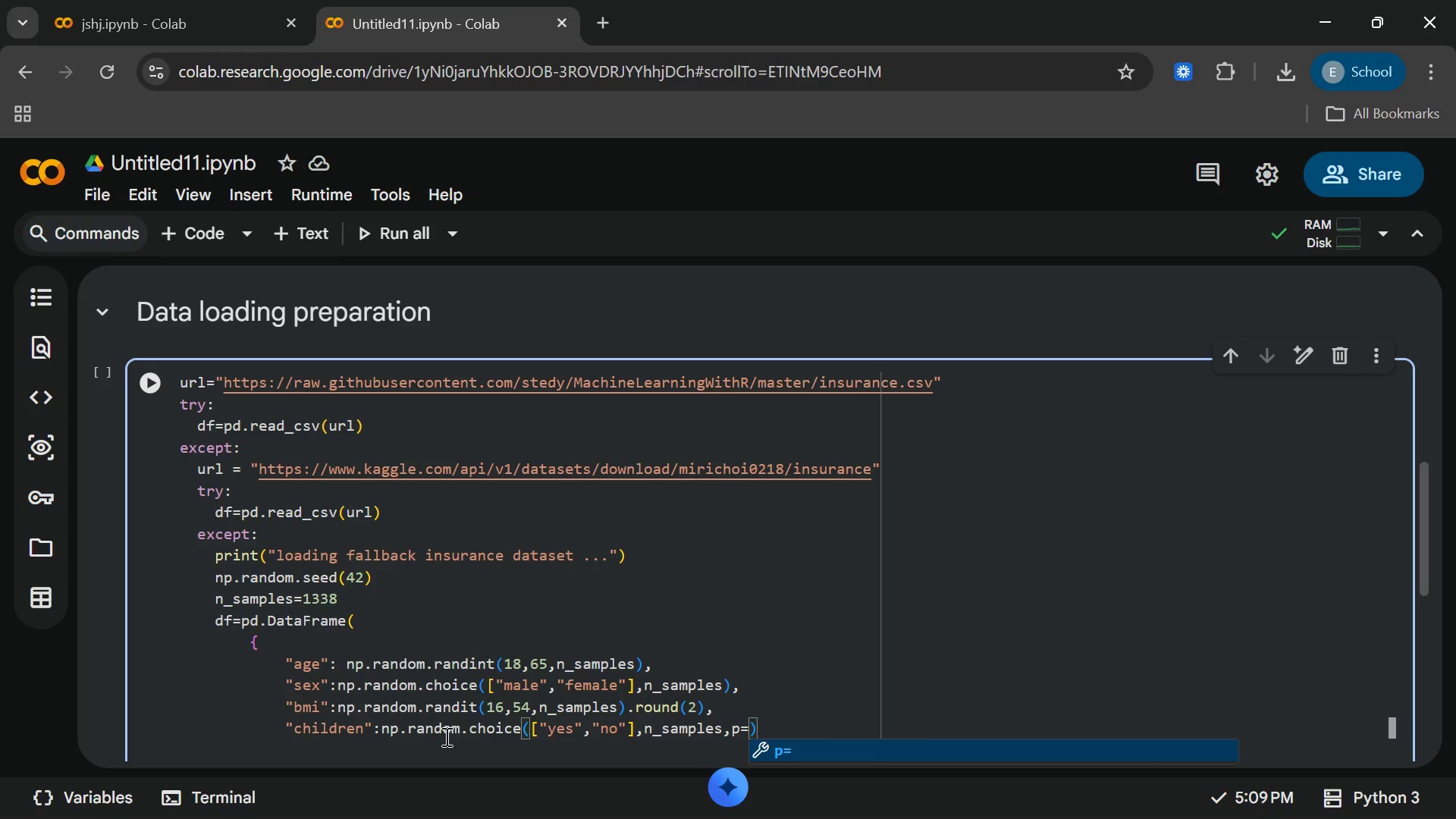 
key(BracketLeft)
 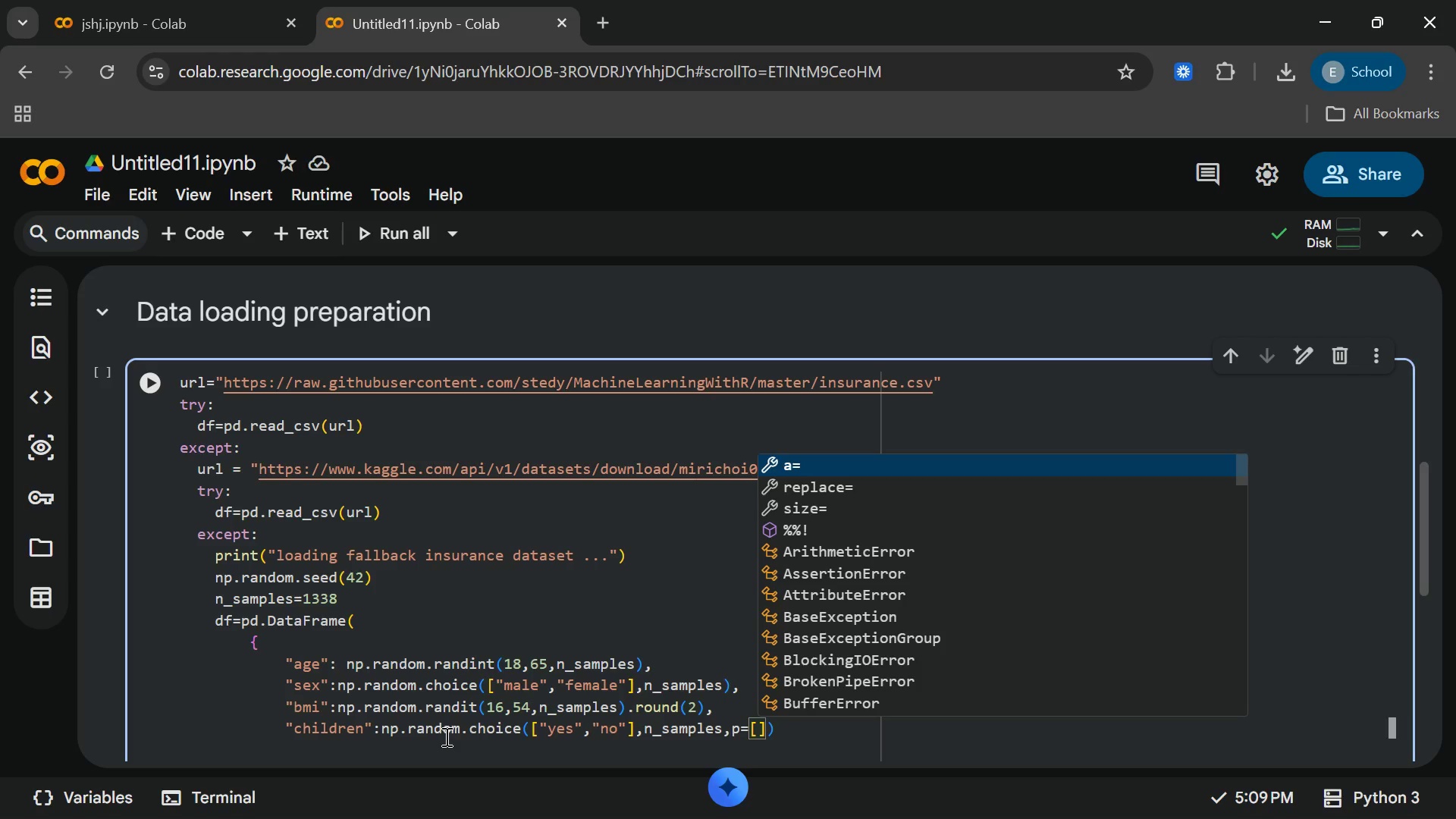 
key(0)
 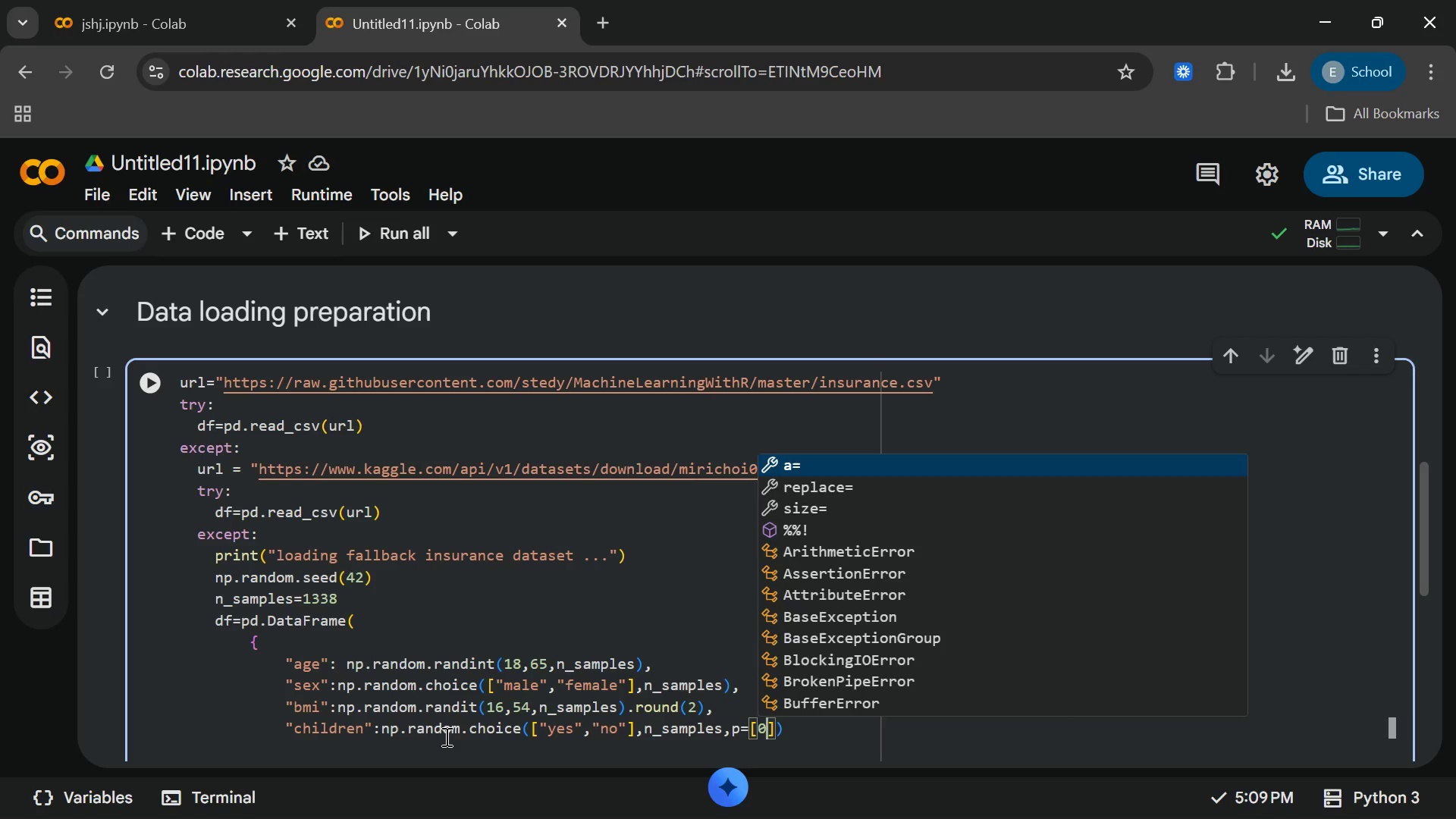 
key(Period)
 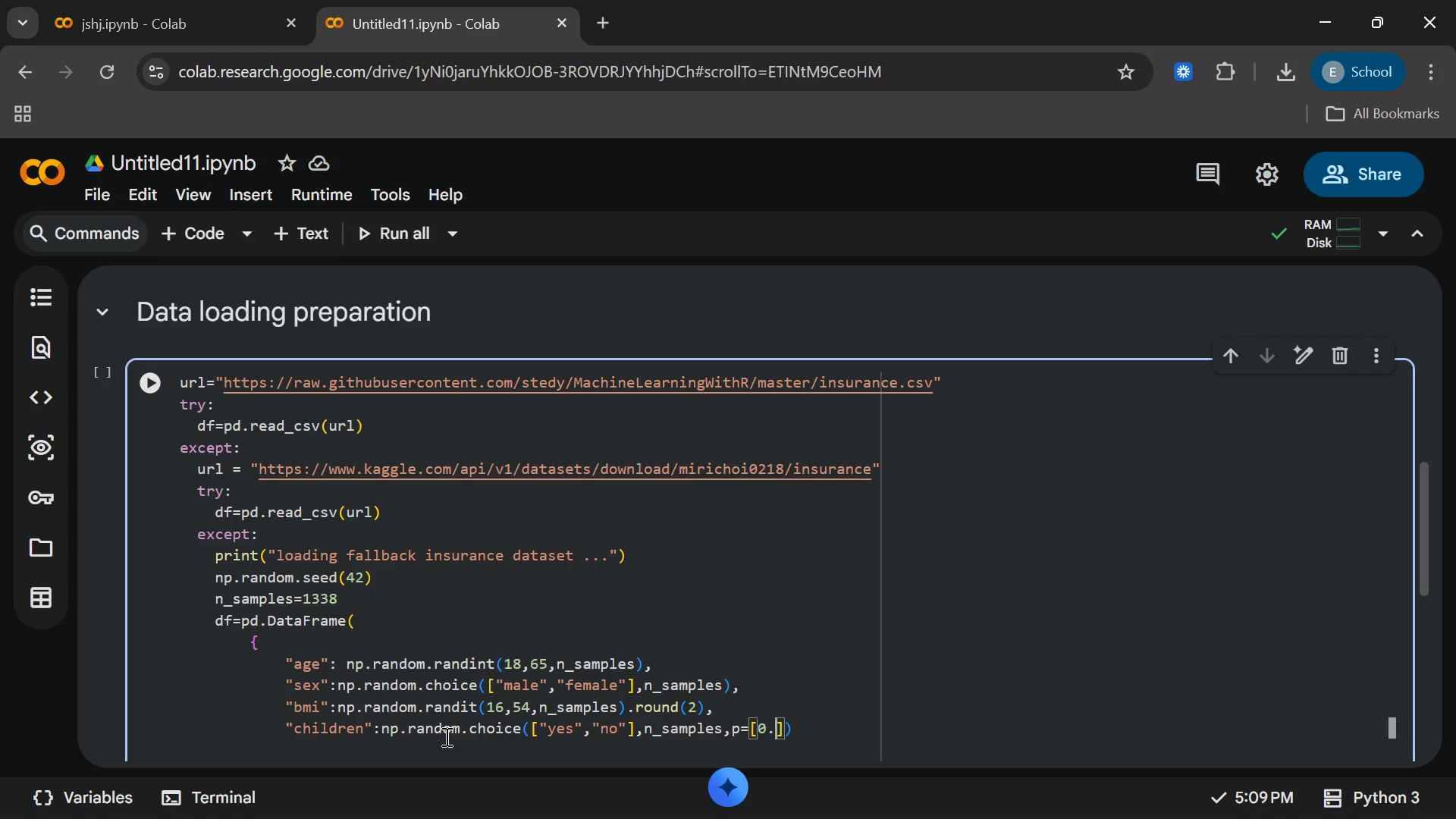 
key(2)
 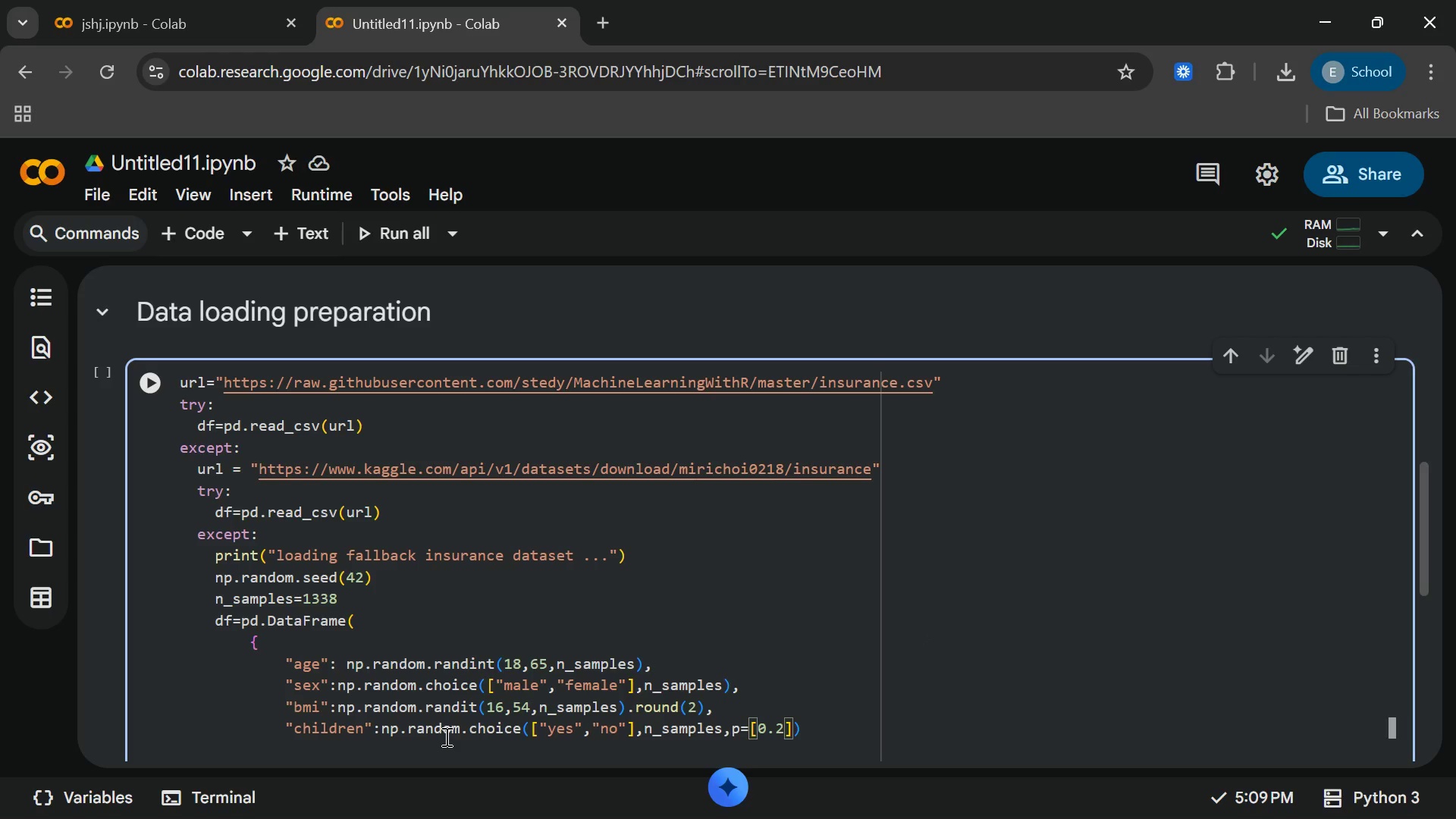 
key(Comma)
 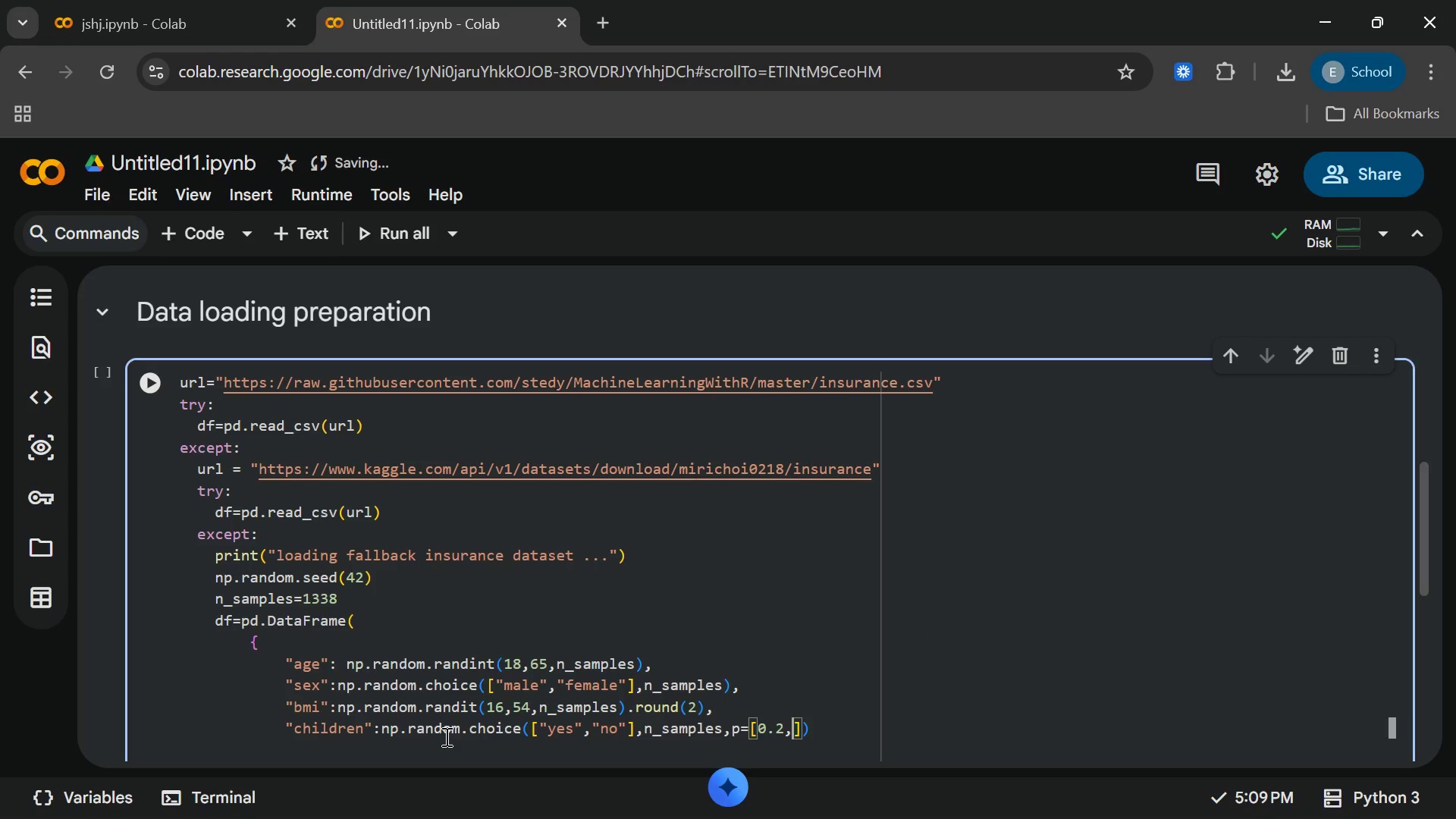 
key(0)
 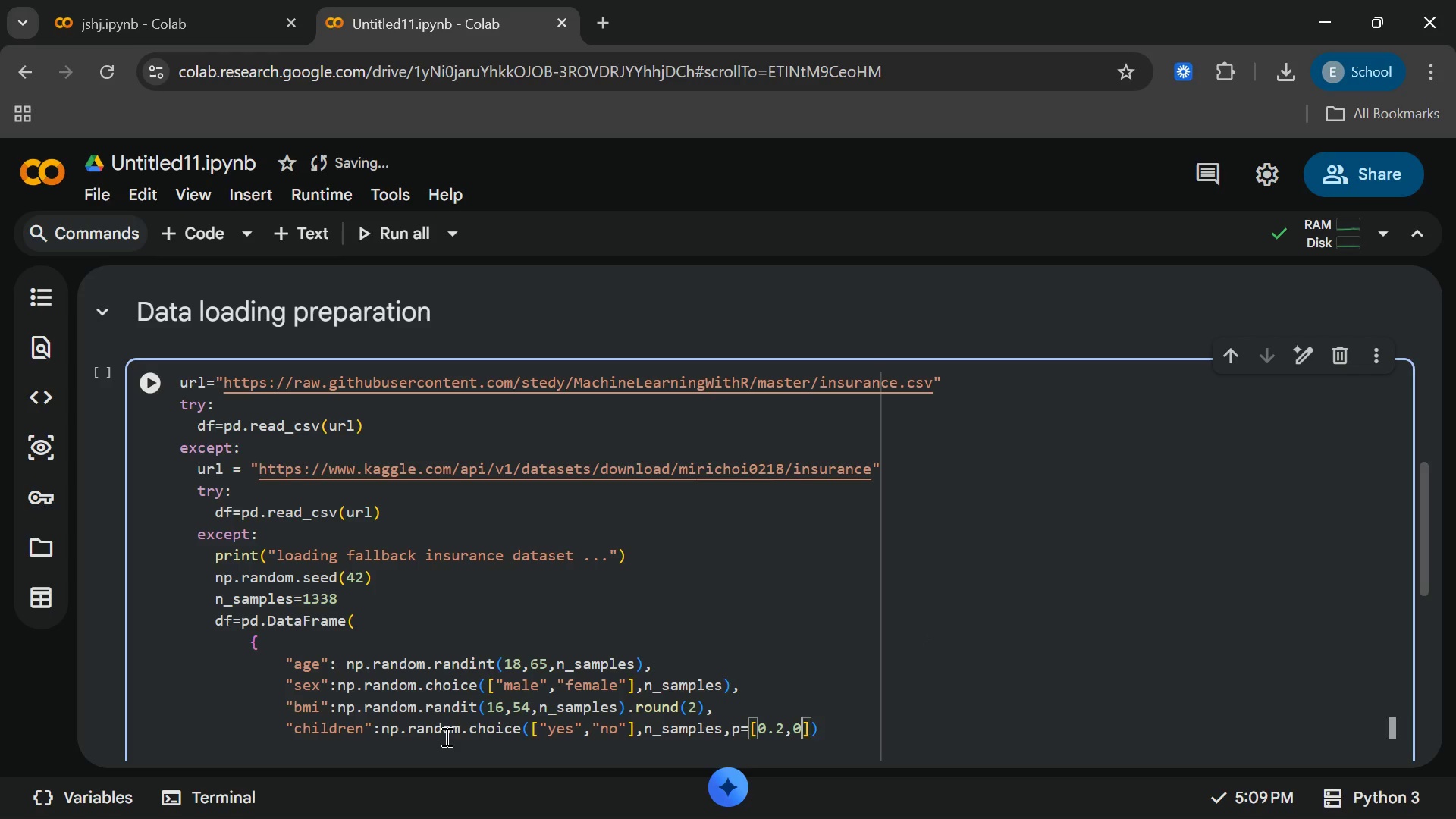 
key(Period)
 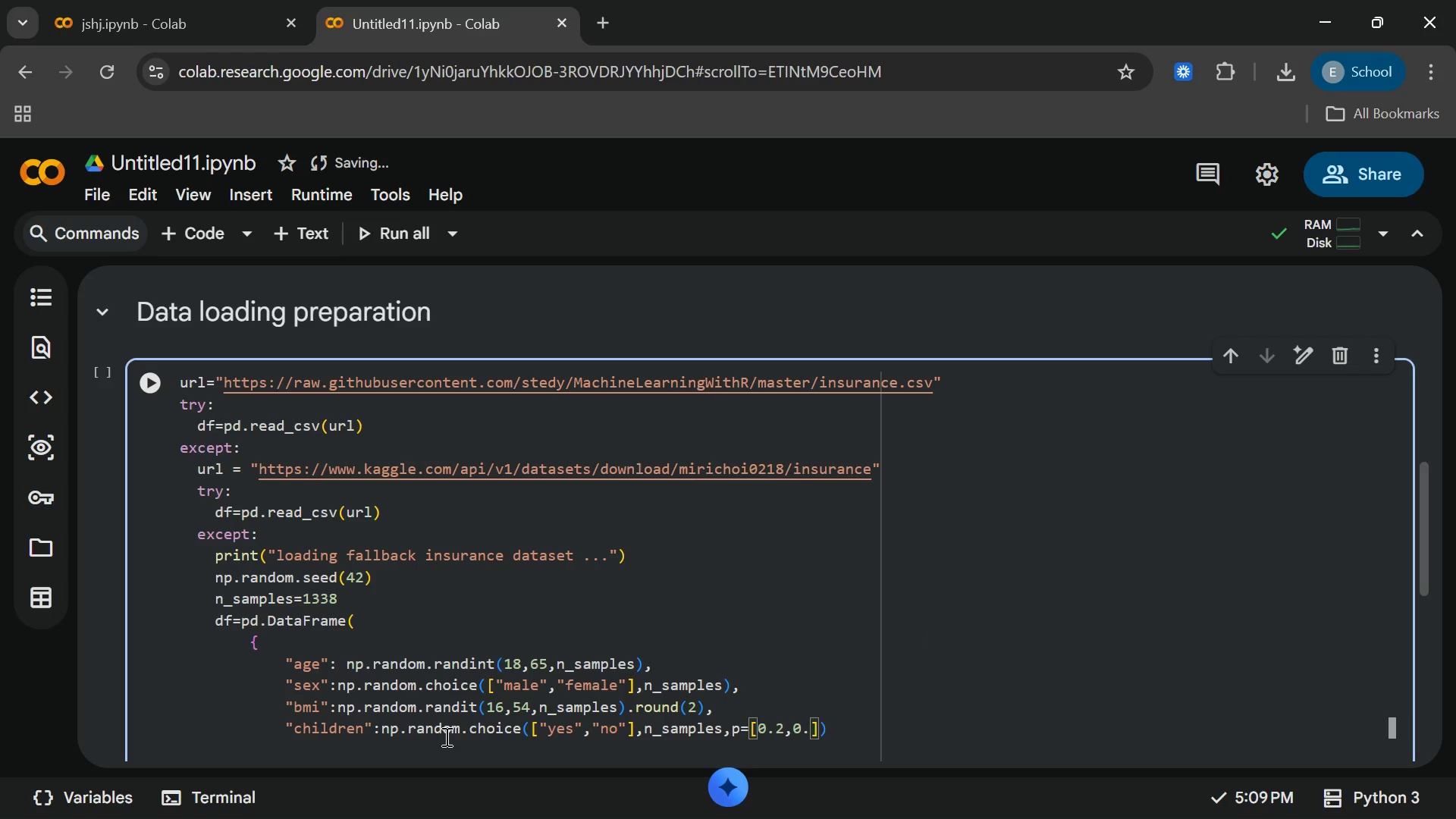 
key(8)
 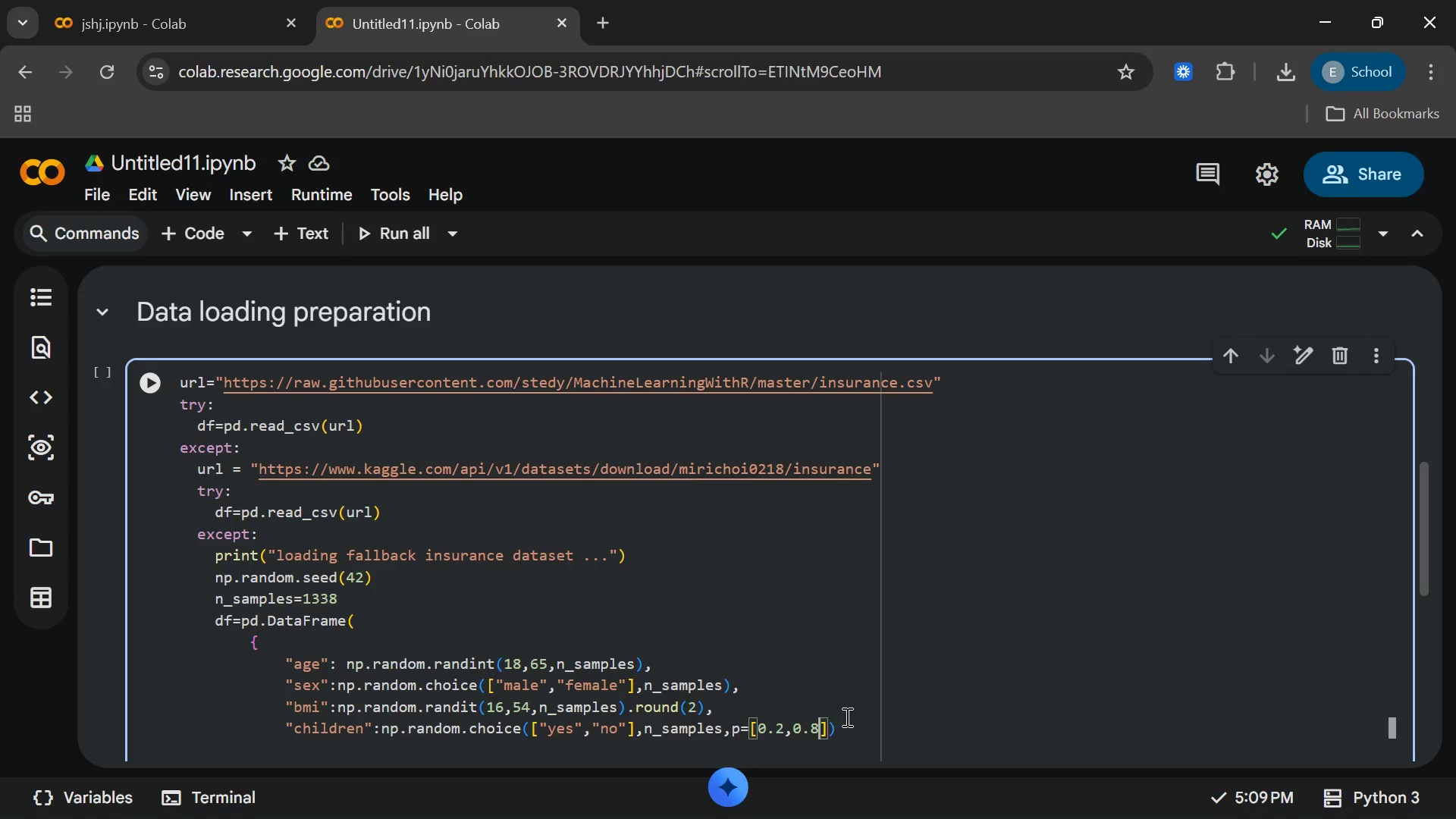 
left_click([846, 720])
 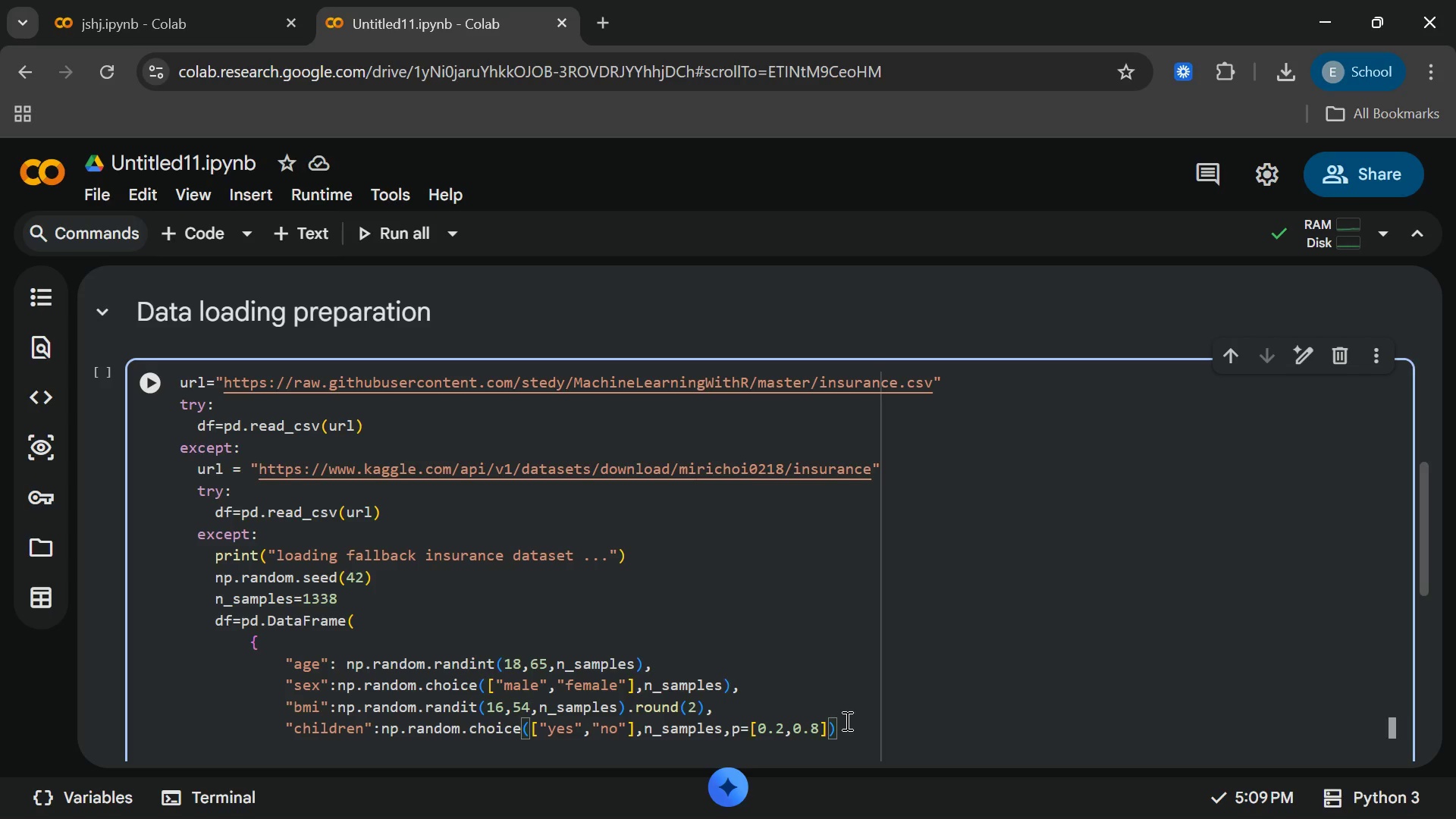 
key(Comma)
 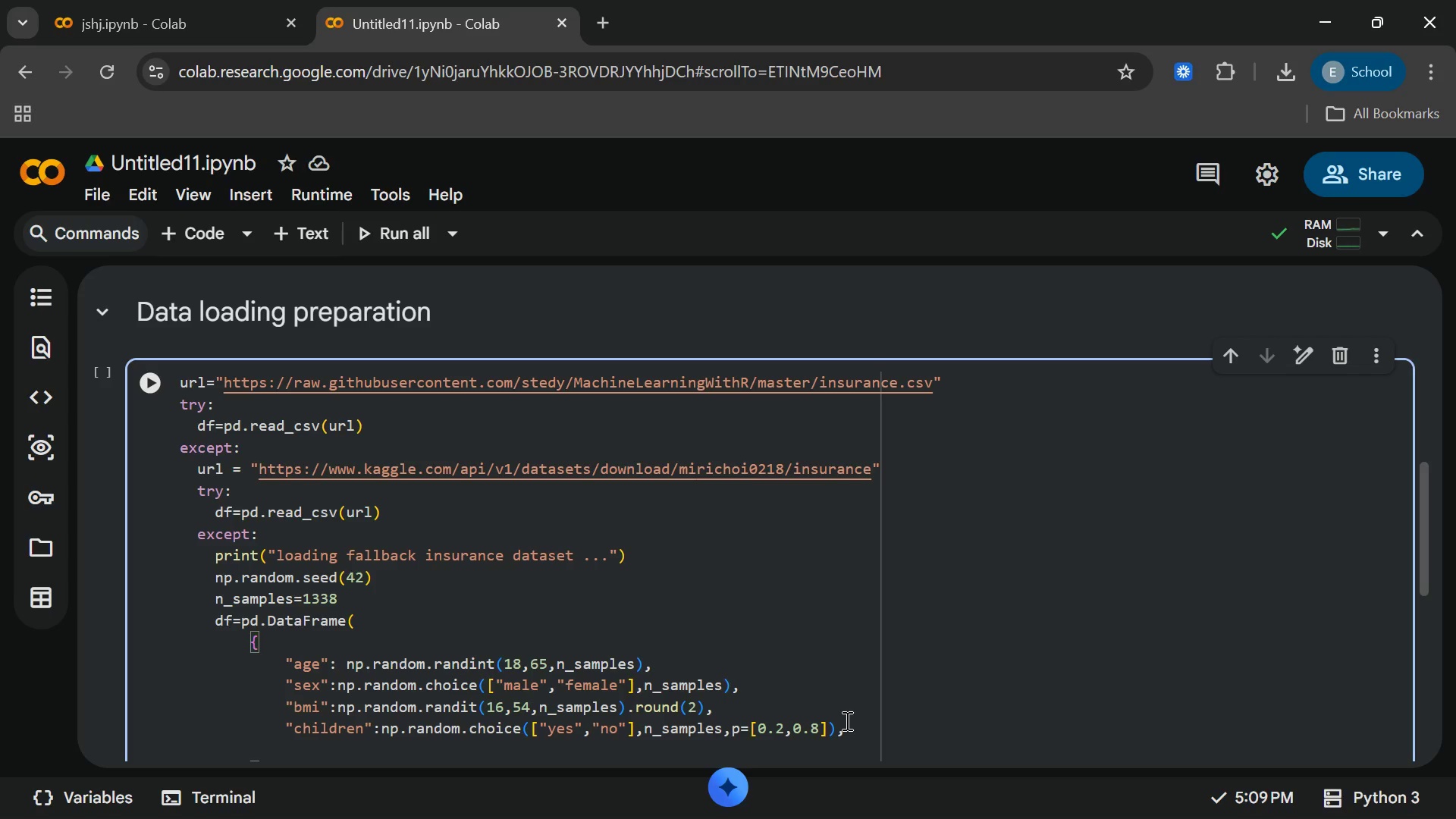 
key(Enter)
 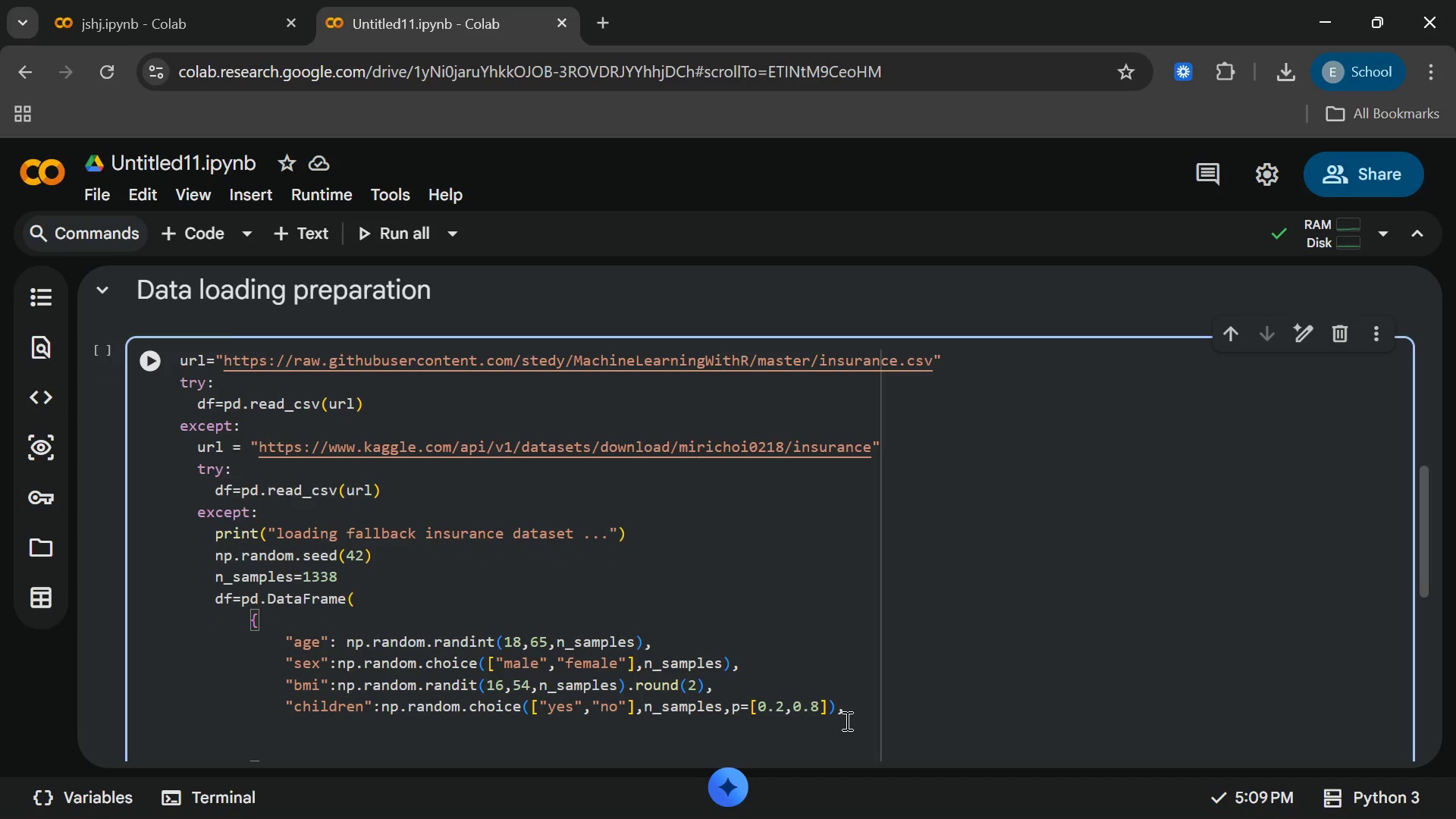 
mouse_move([541, 689])
 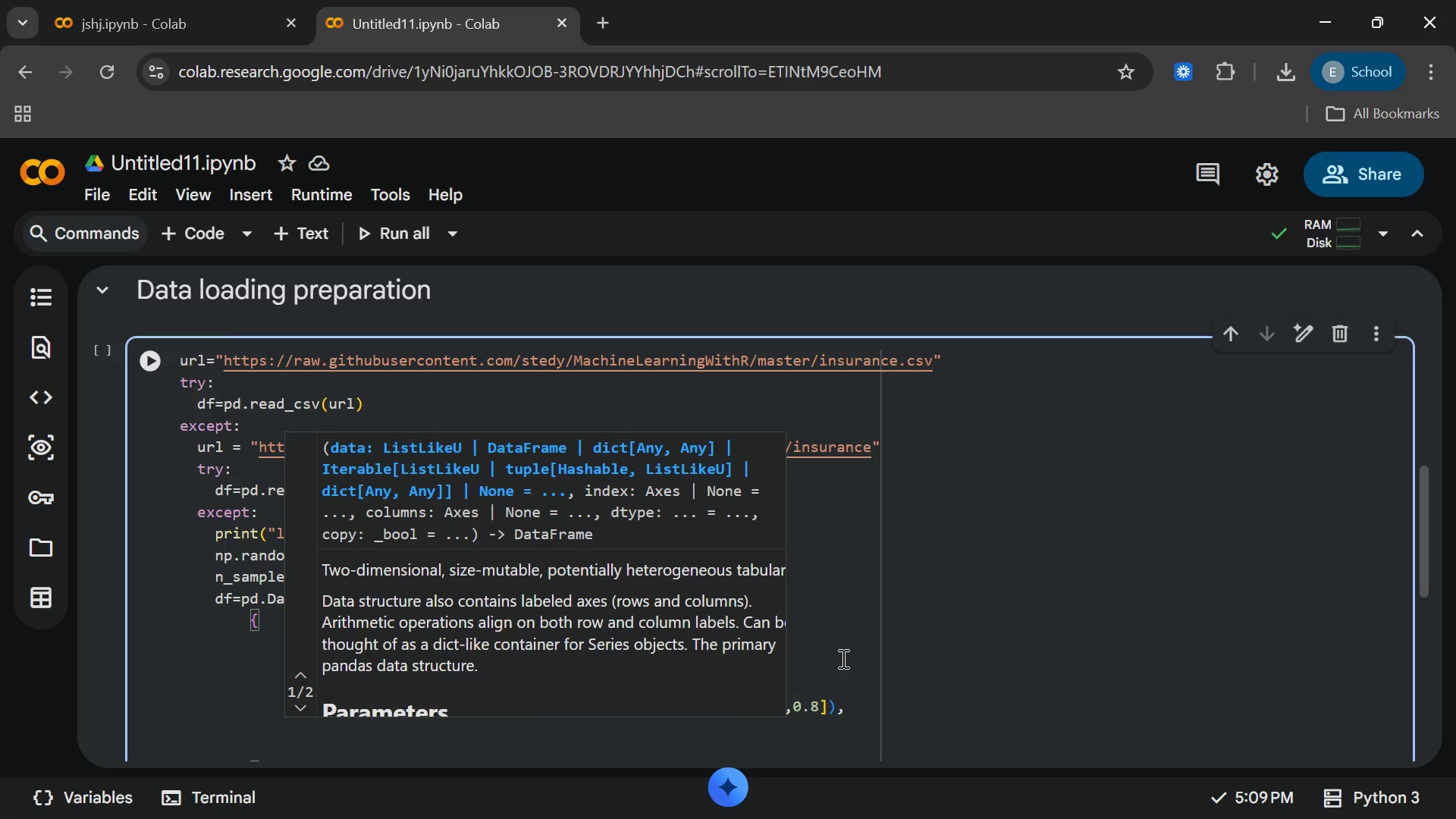 
left_click([842, 658])
 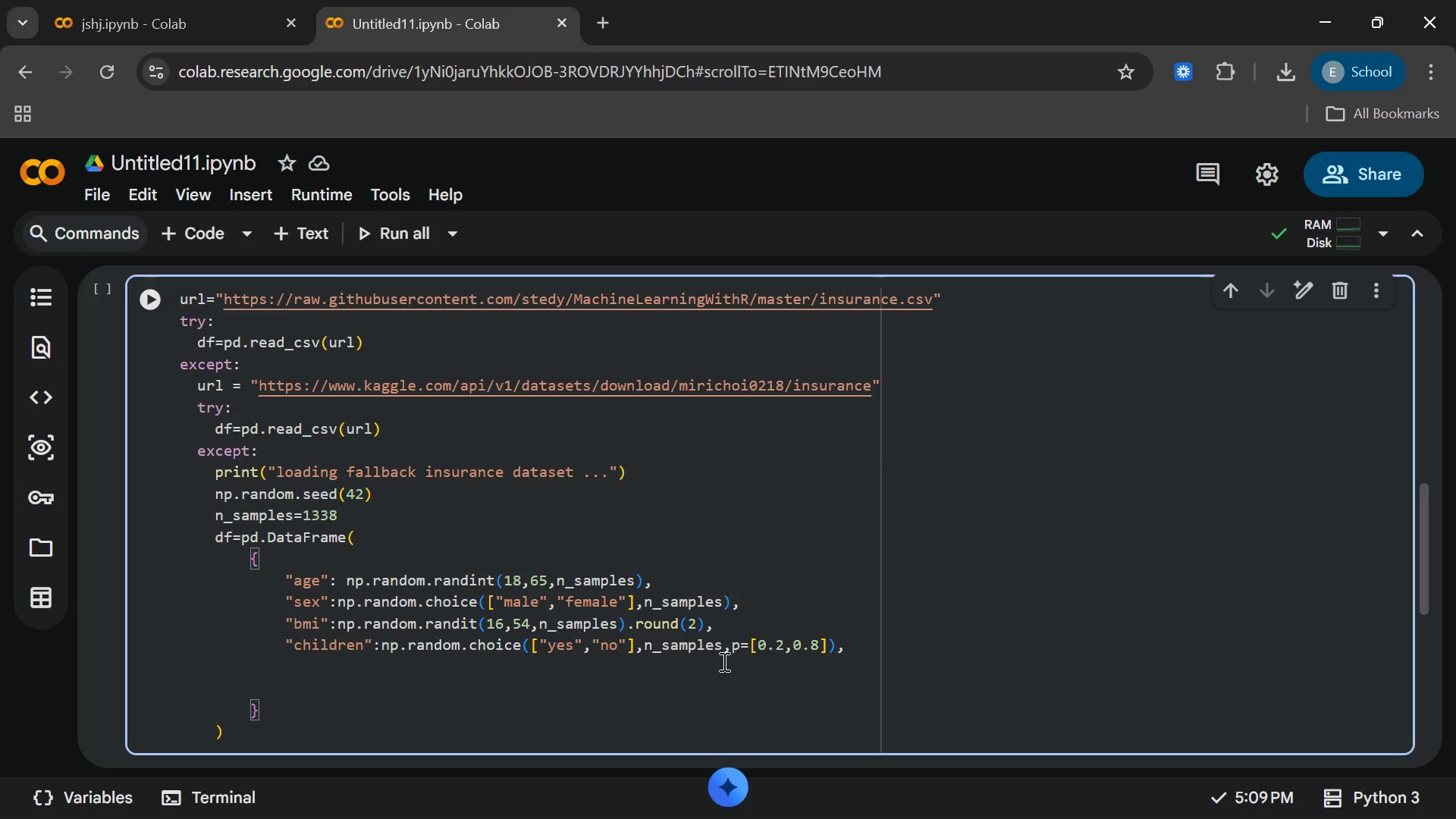 
left_click([545, 679])
 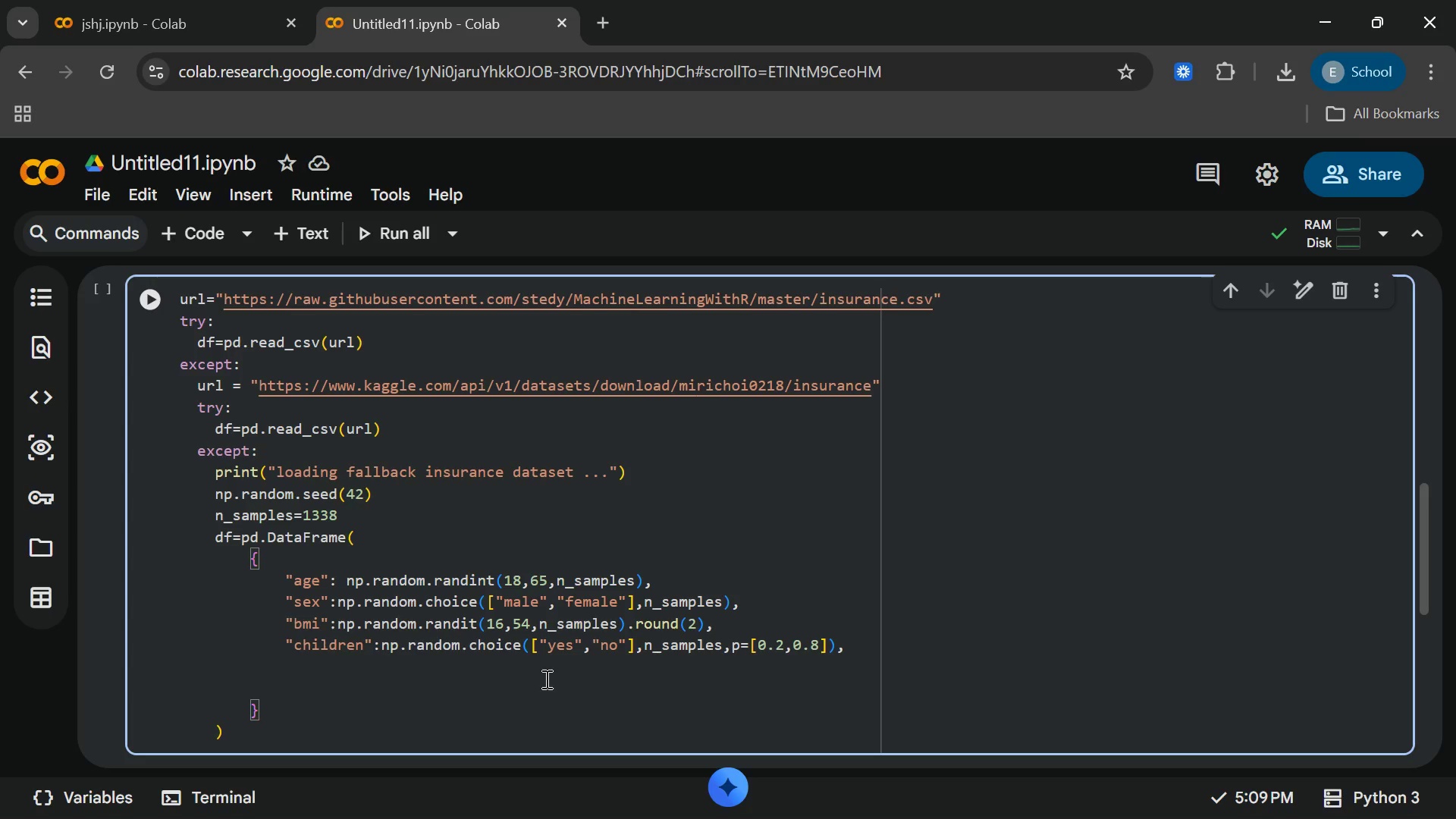 
key(Backspace)
 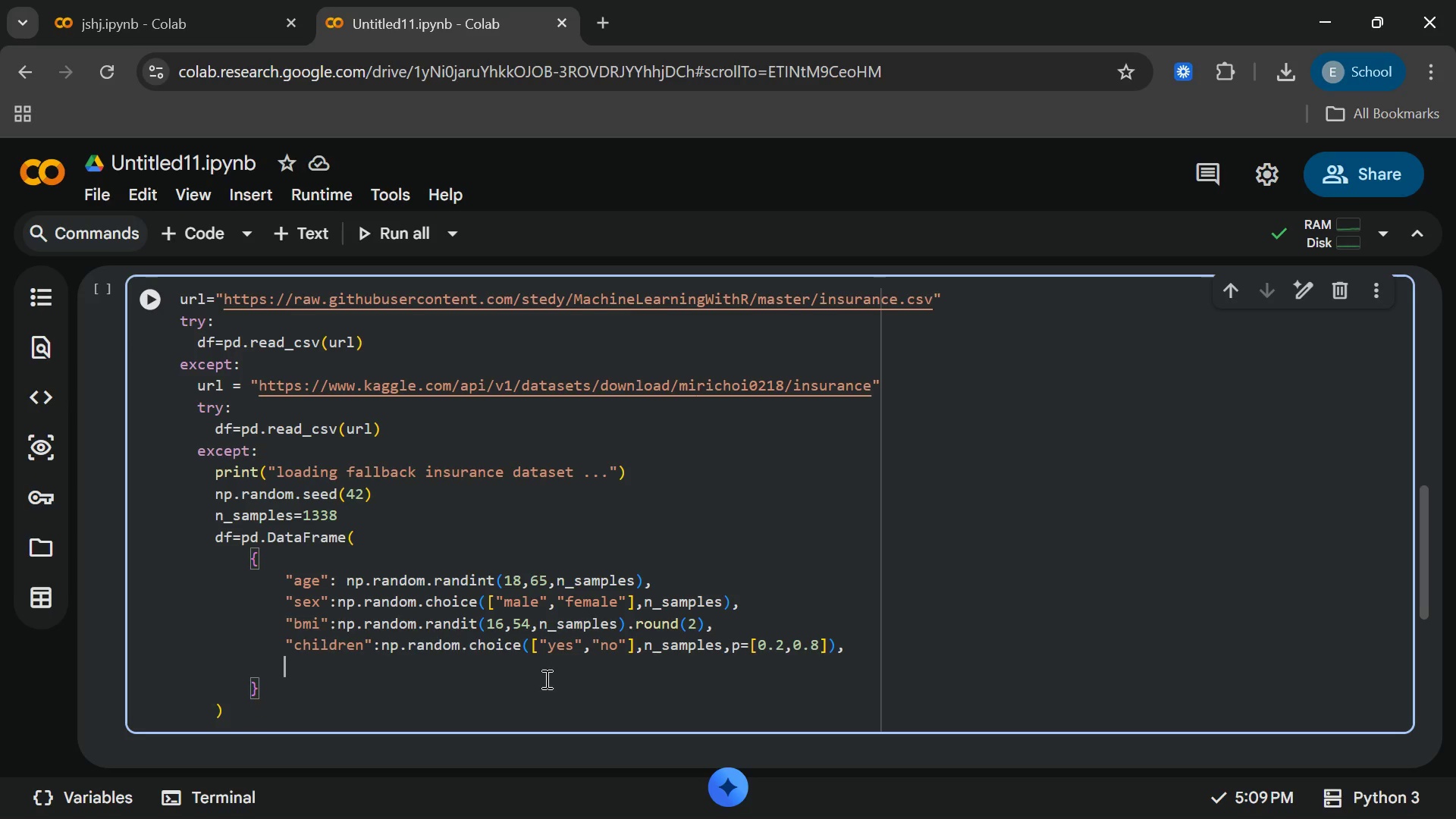 
key(Shift+Quote)
 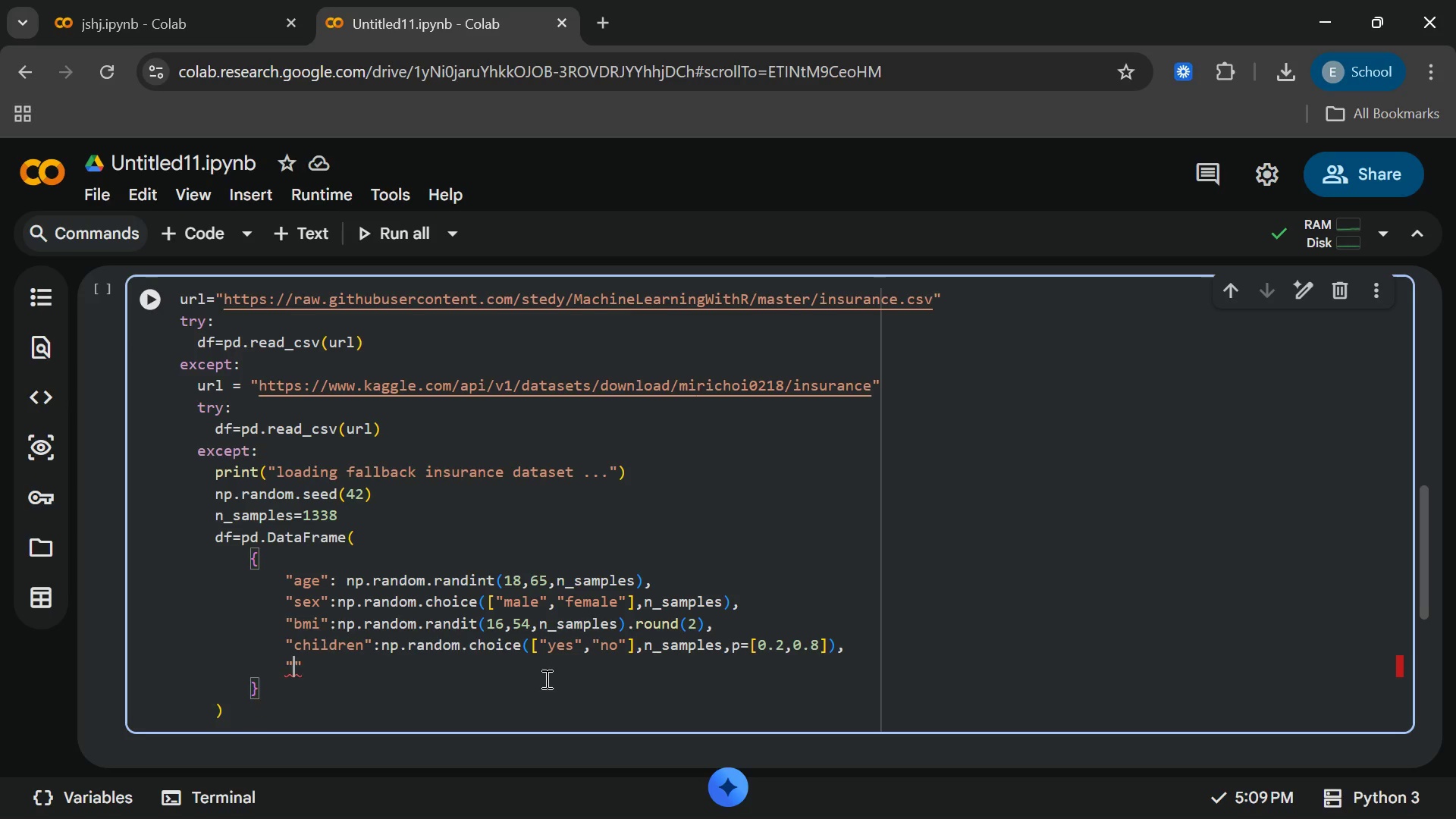 
type(smoker)
 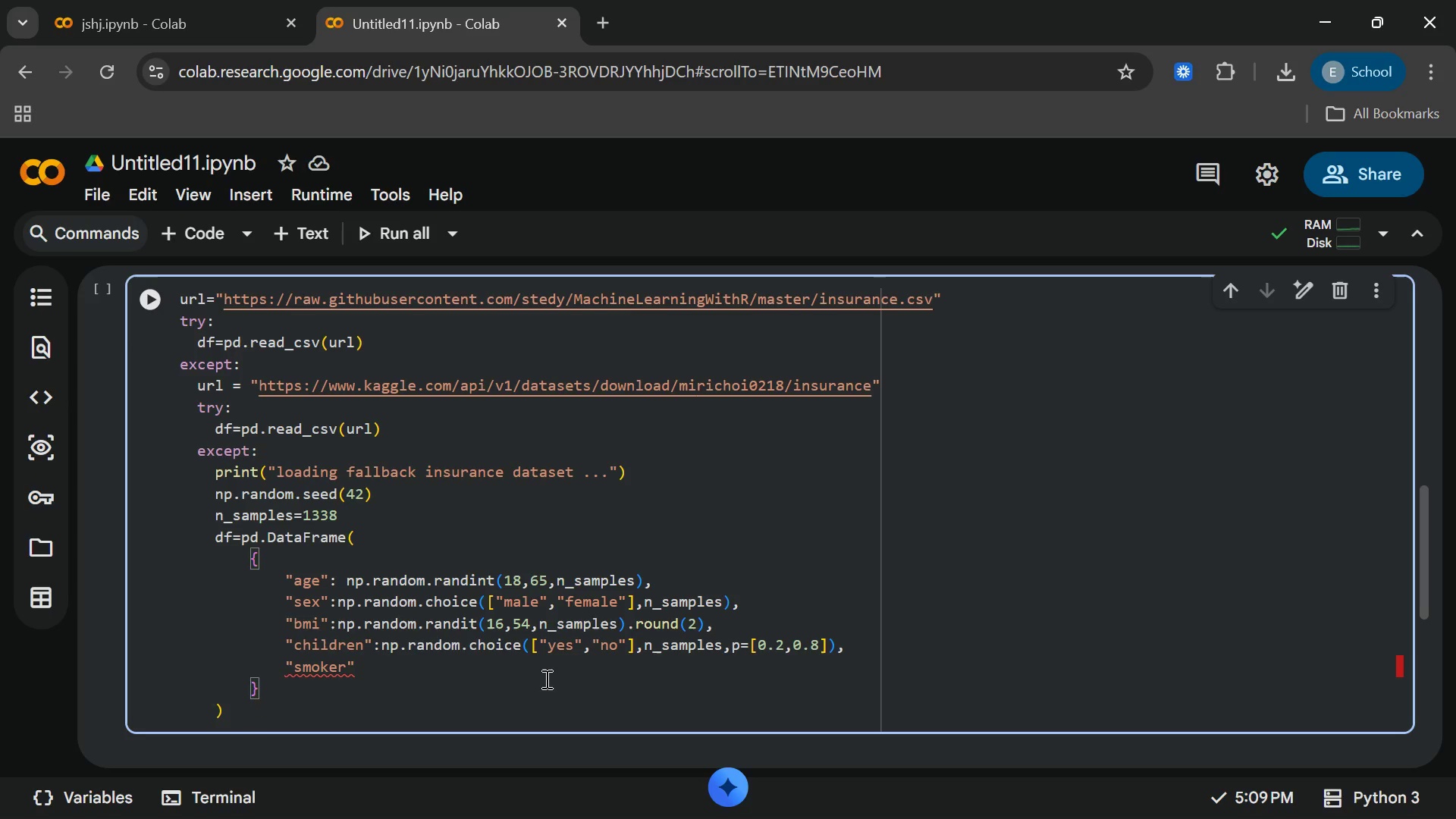 
key(ArrowRight)
 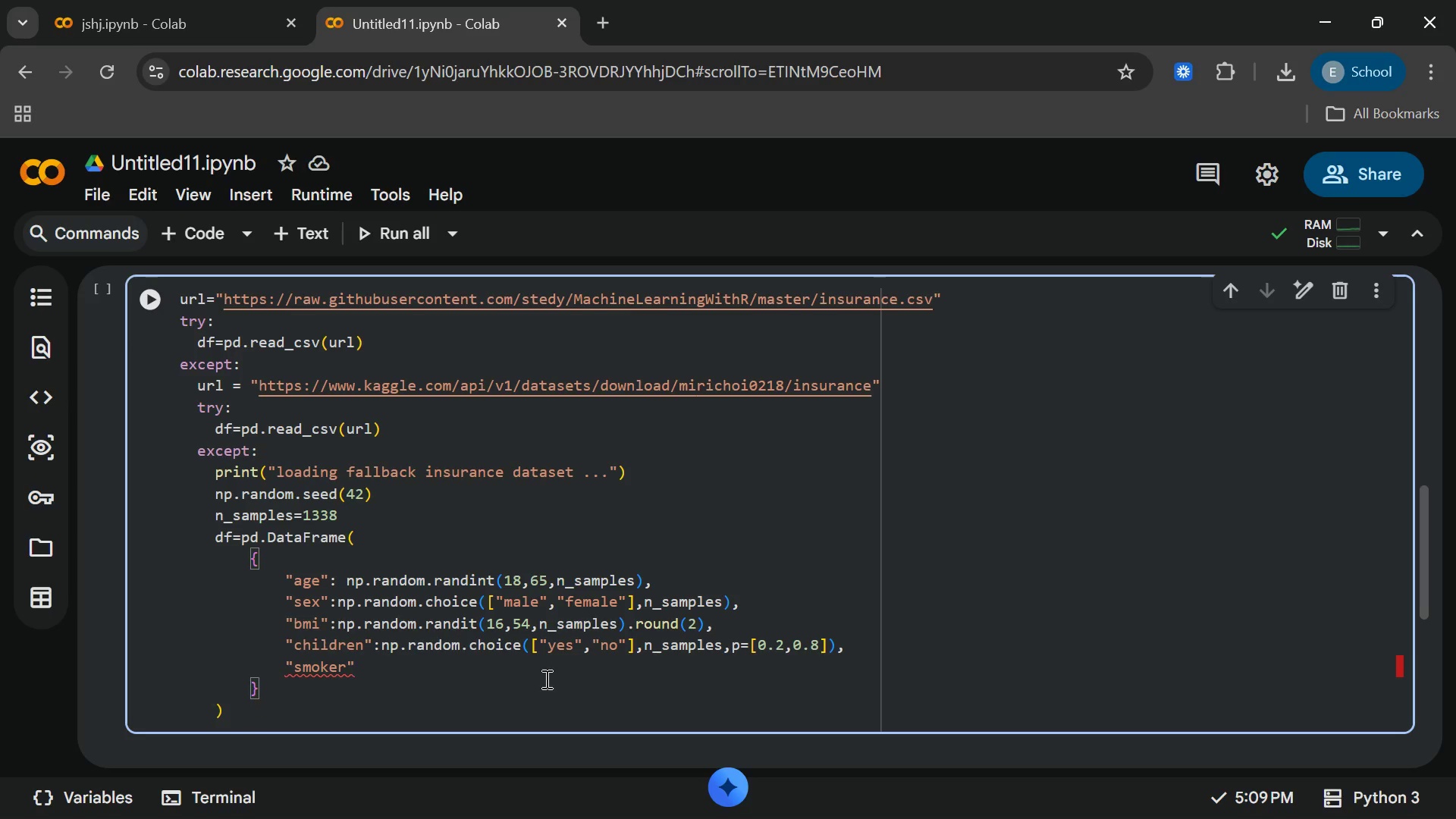 
type(:no)
key(Backspace)
type(p.random)
 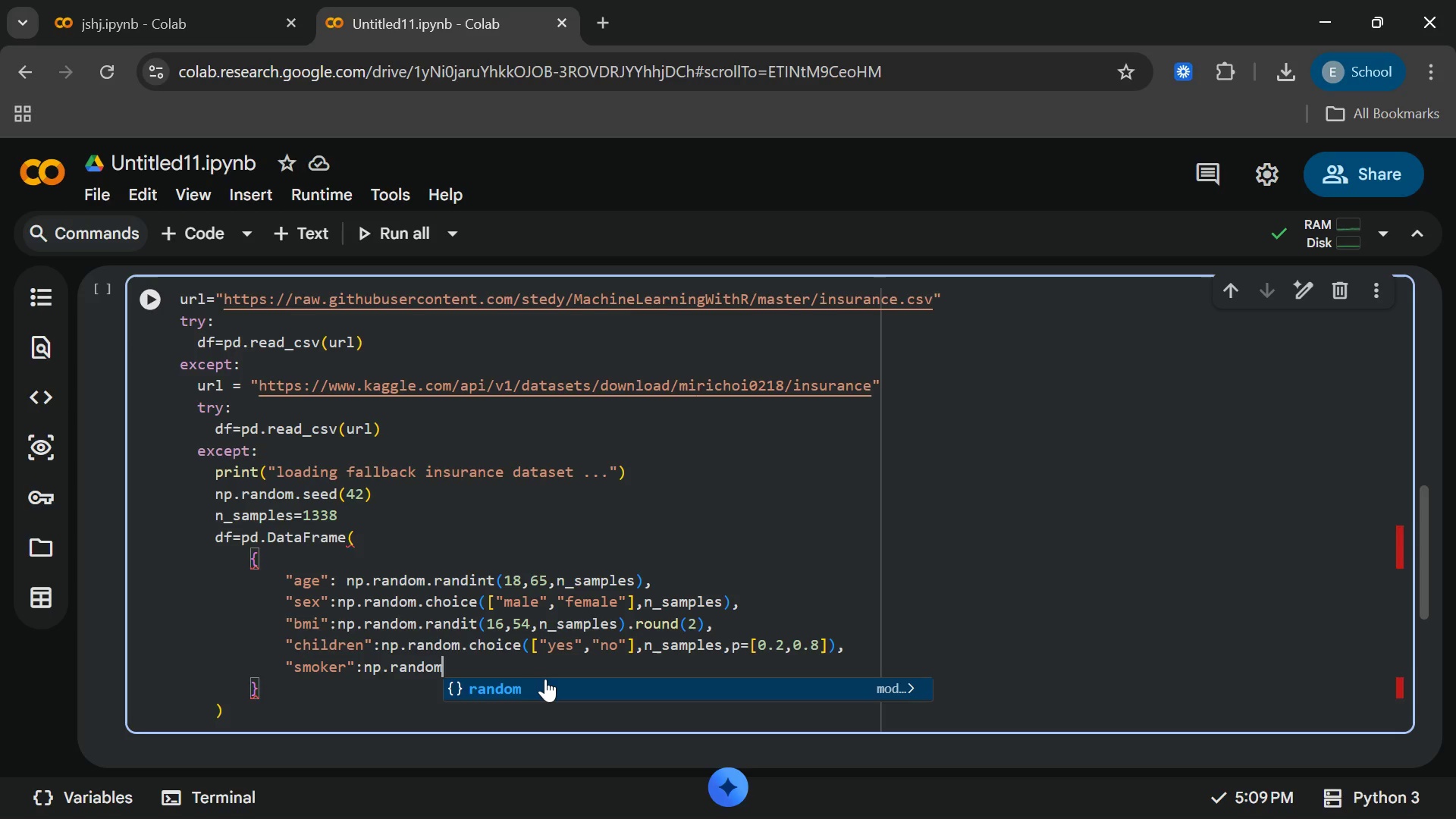 
key(Enter)
 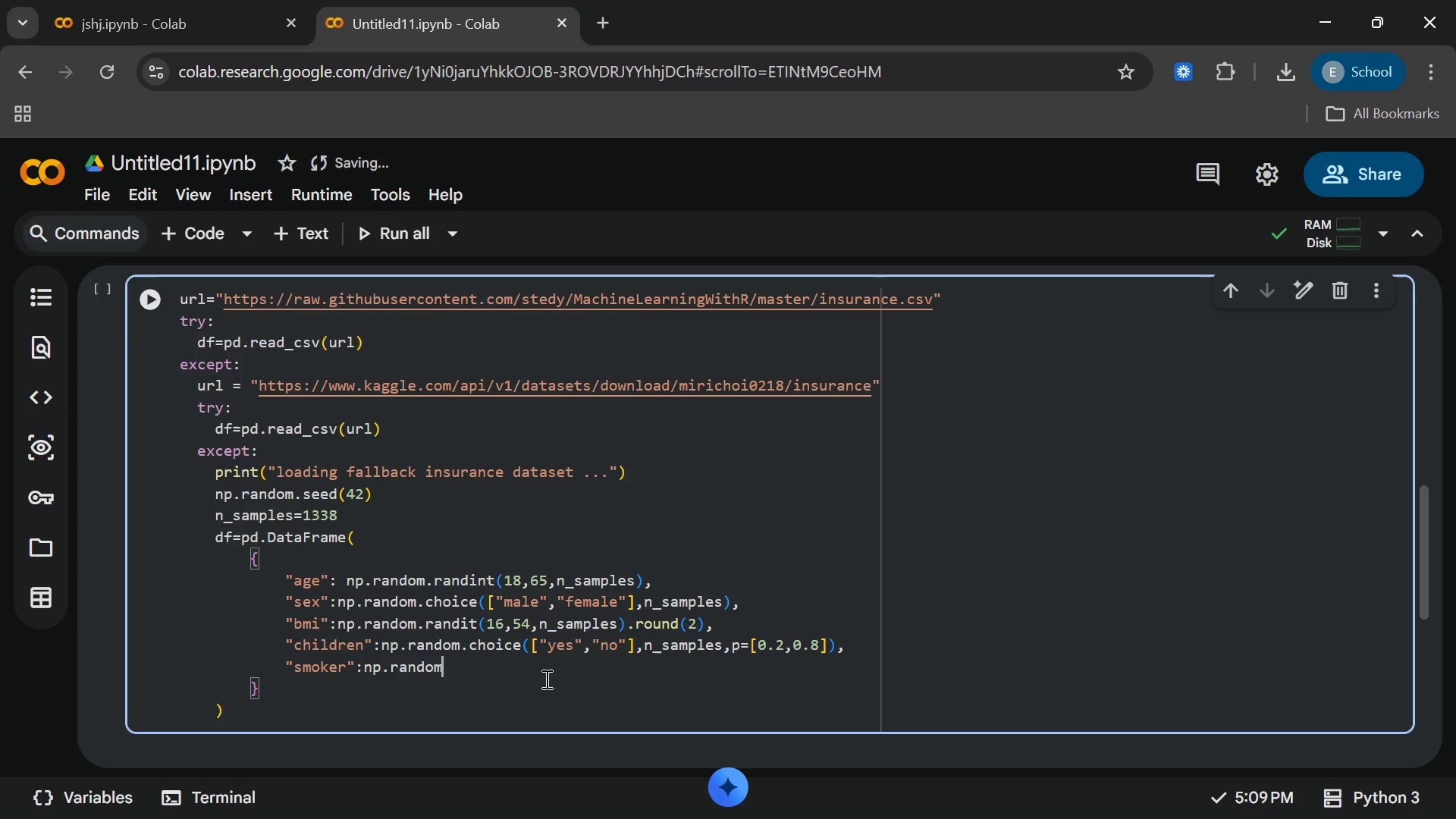 
type(.choice(["southwest)
 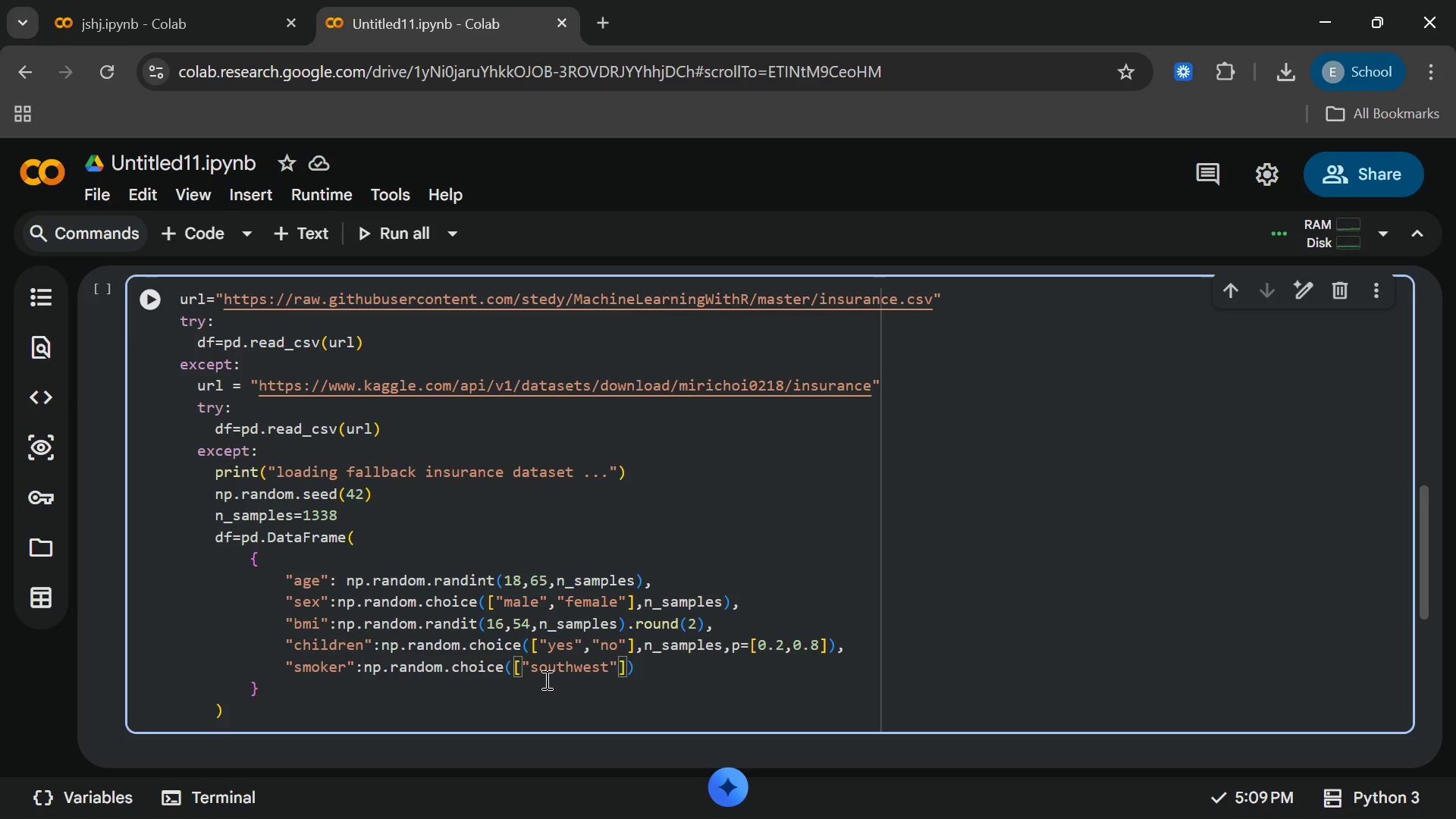 
key(ArrowRight)
 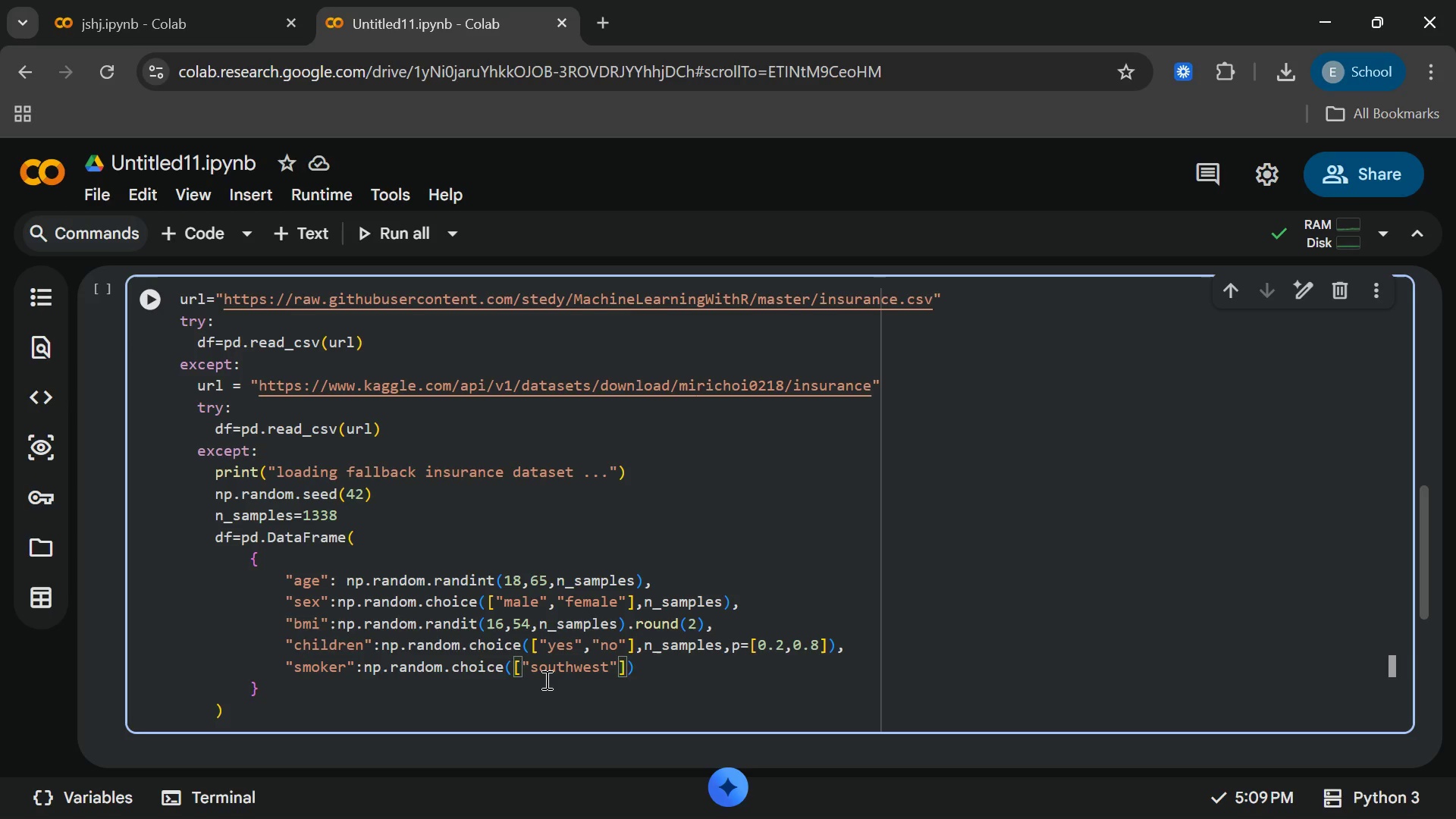 
key(Comma)
 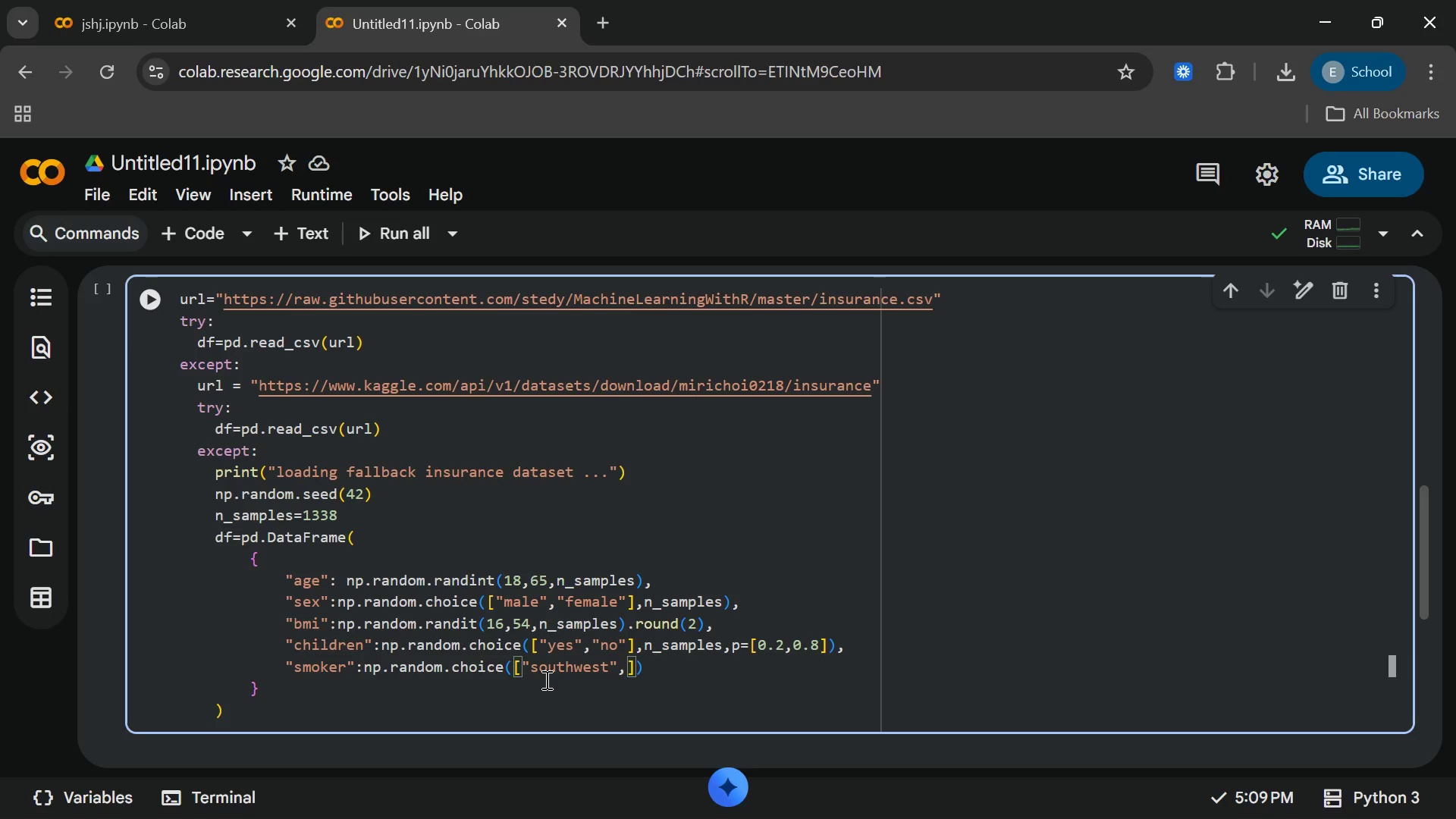 
wait(5.12)
 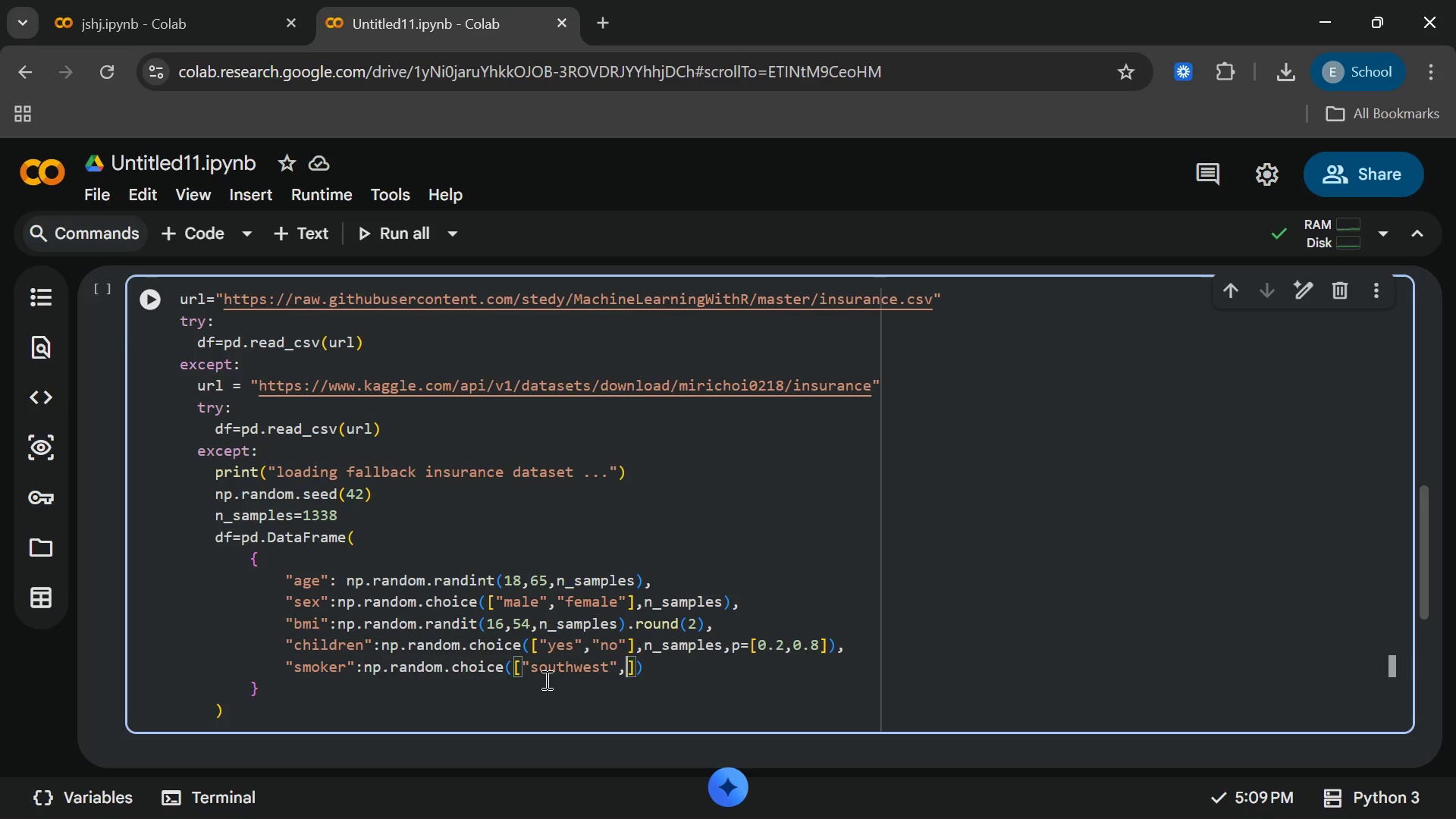 
type("southeast)
 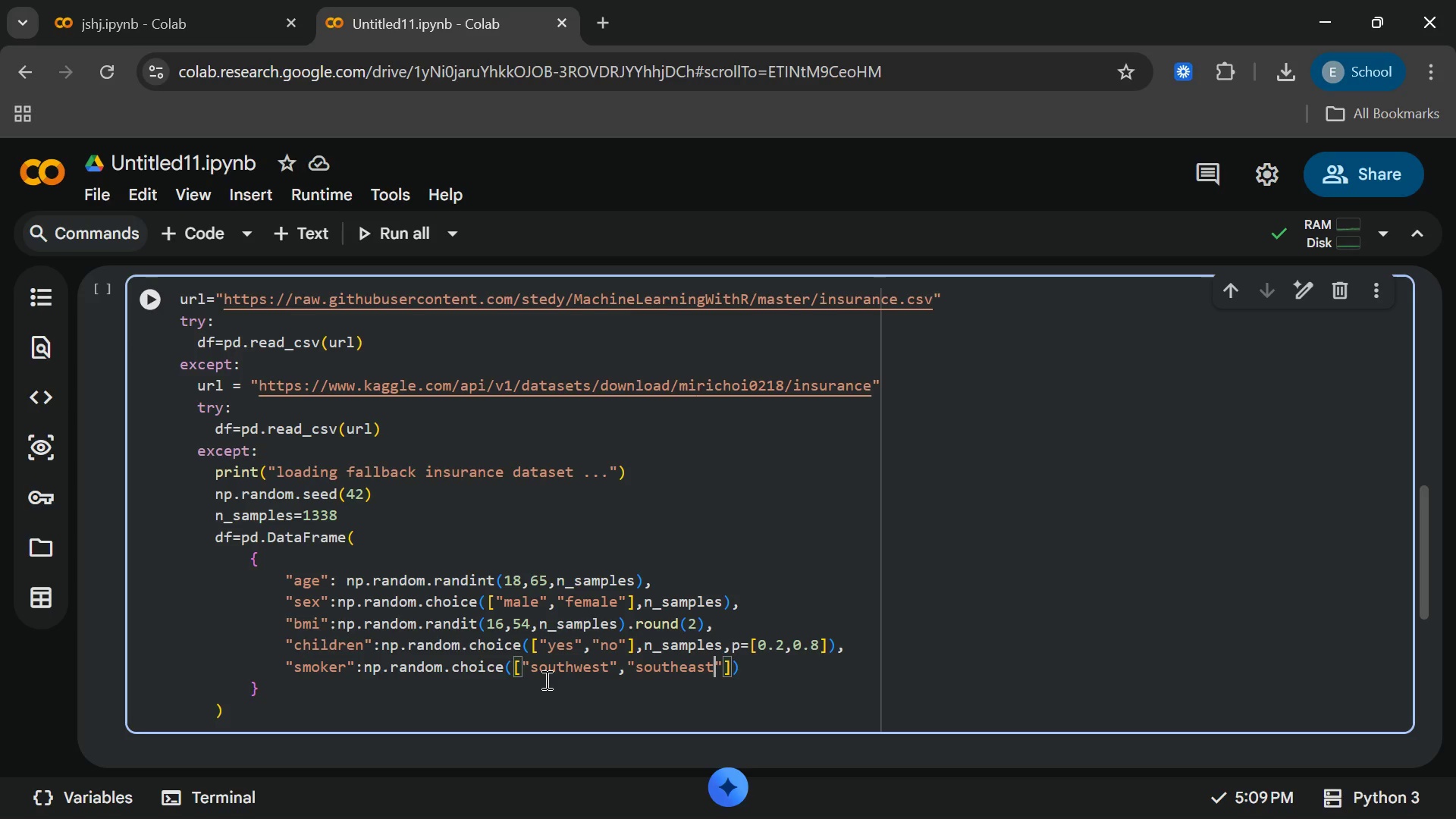 
wait(5.73)
 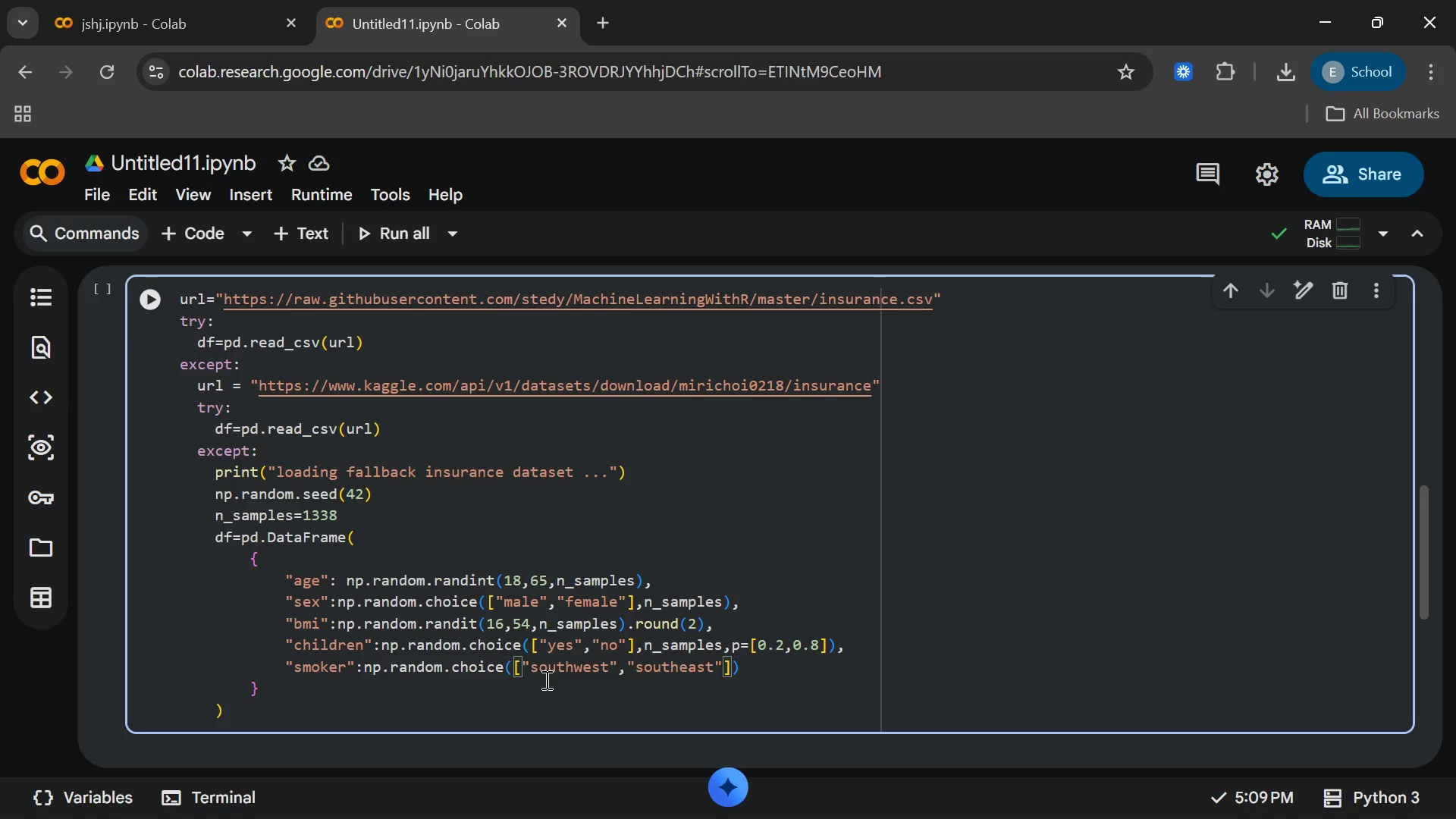 
key(ArrowRight)
 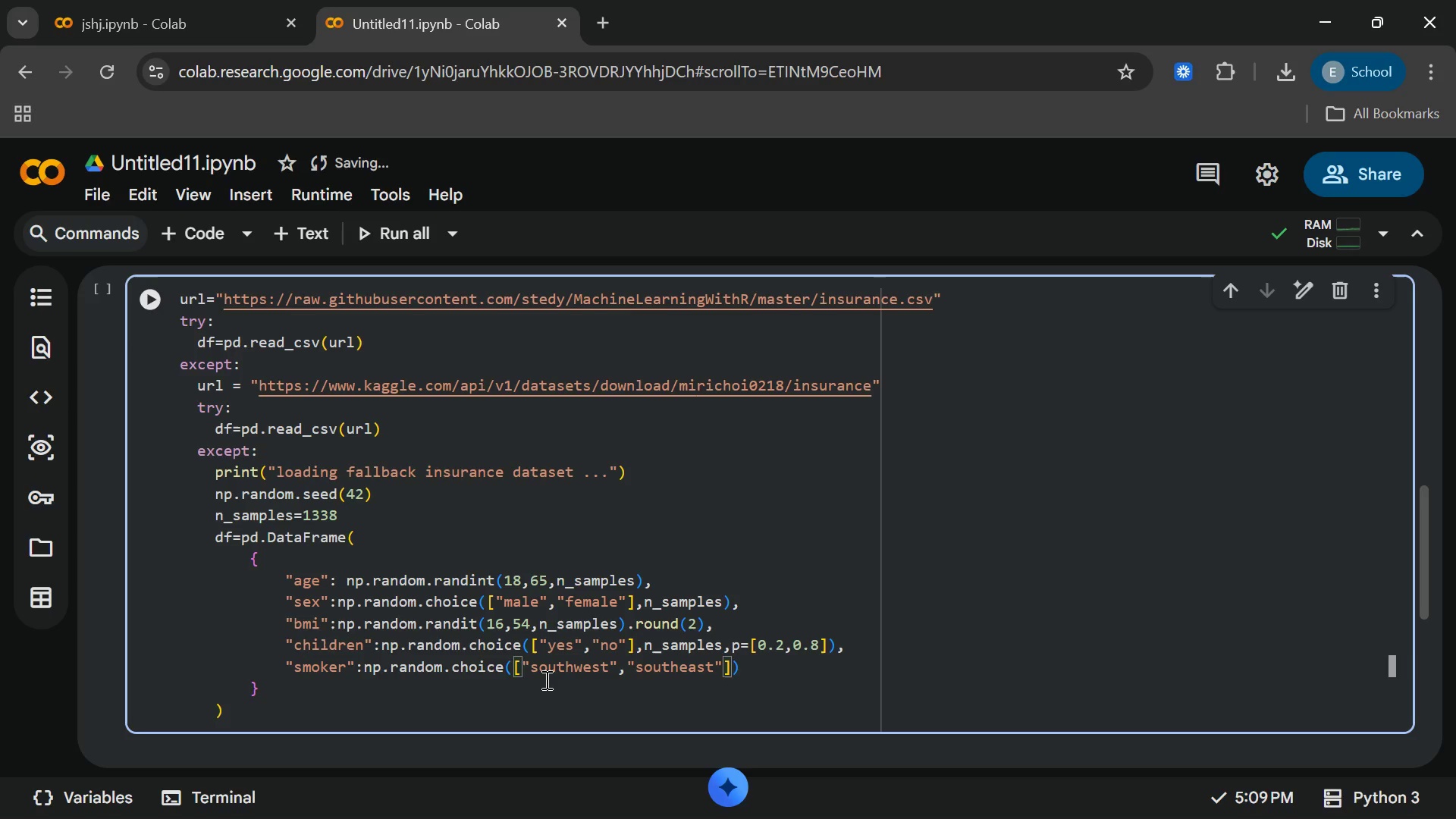 
key(Comma)
 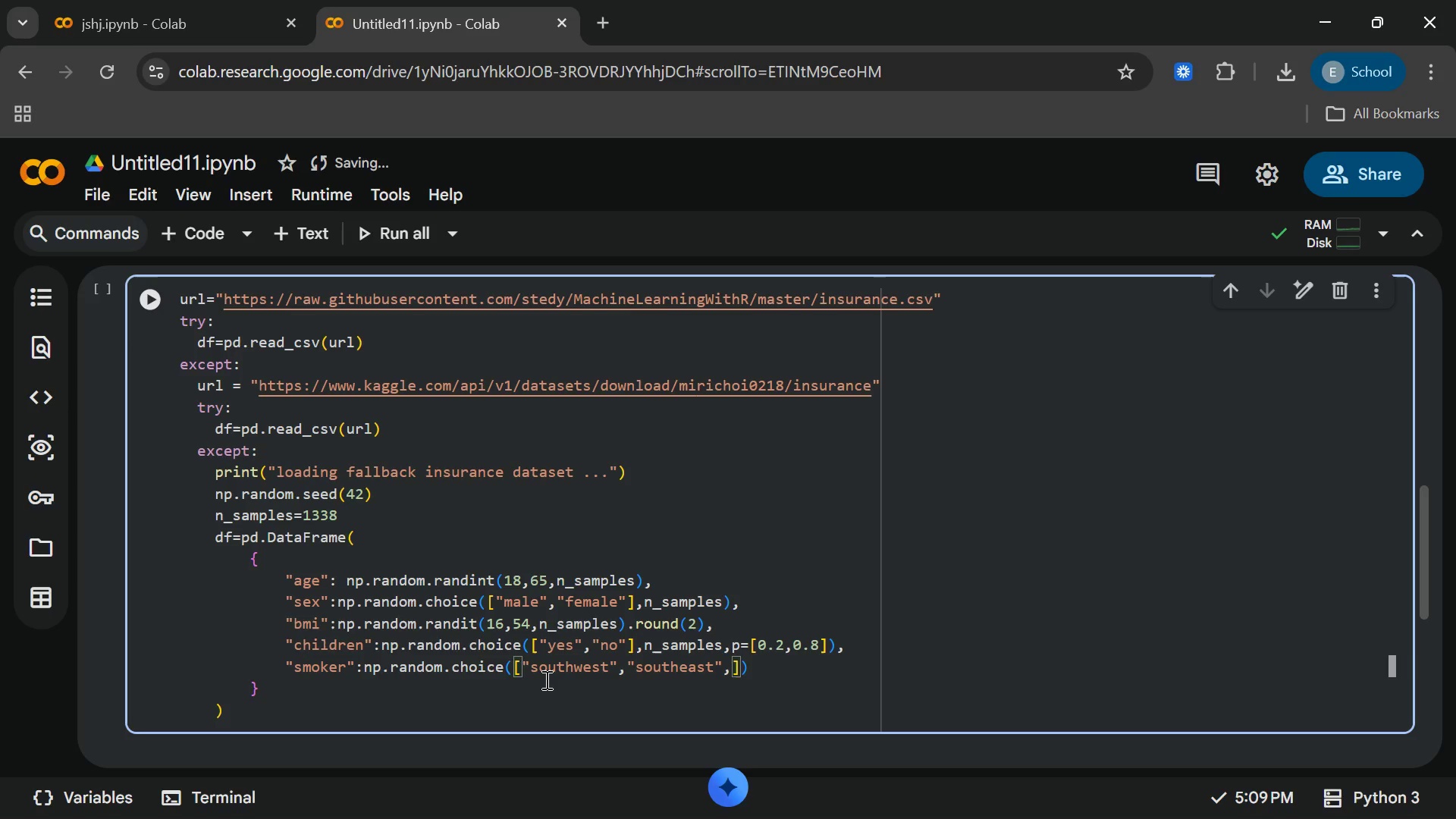 
key(Shift+Quote)
 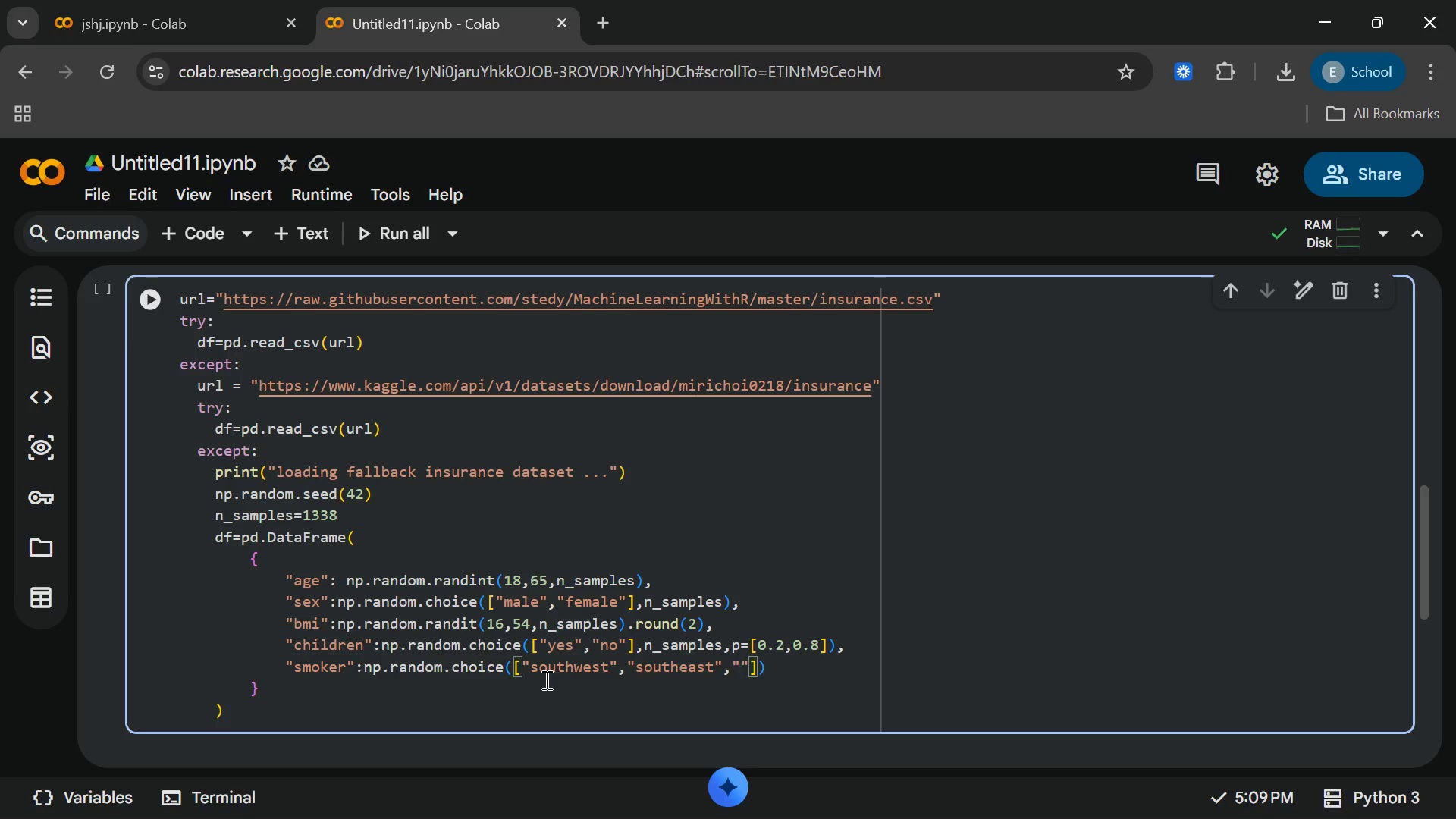 
wait(5.98)
 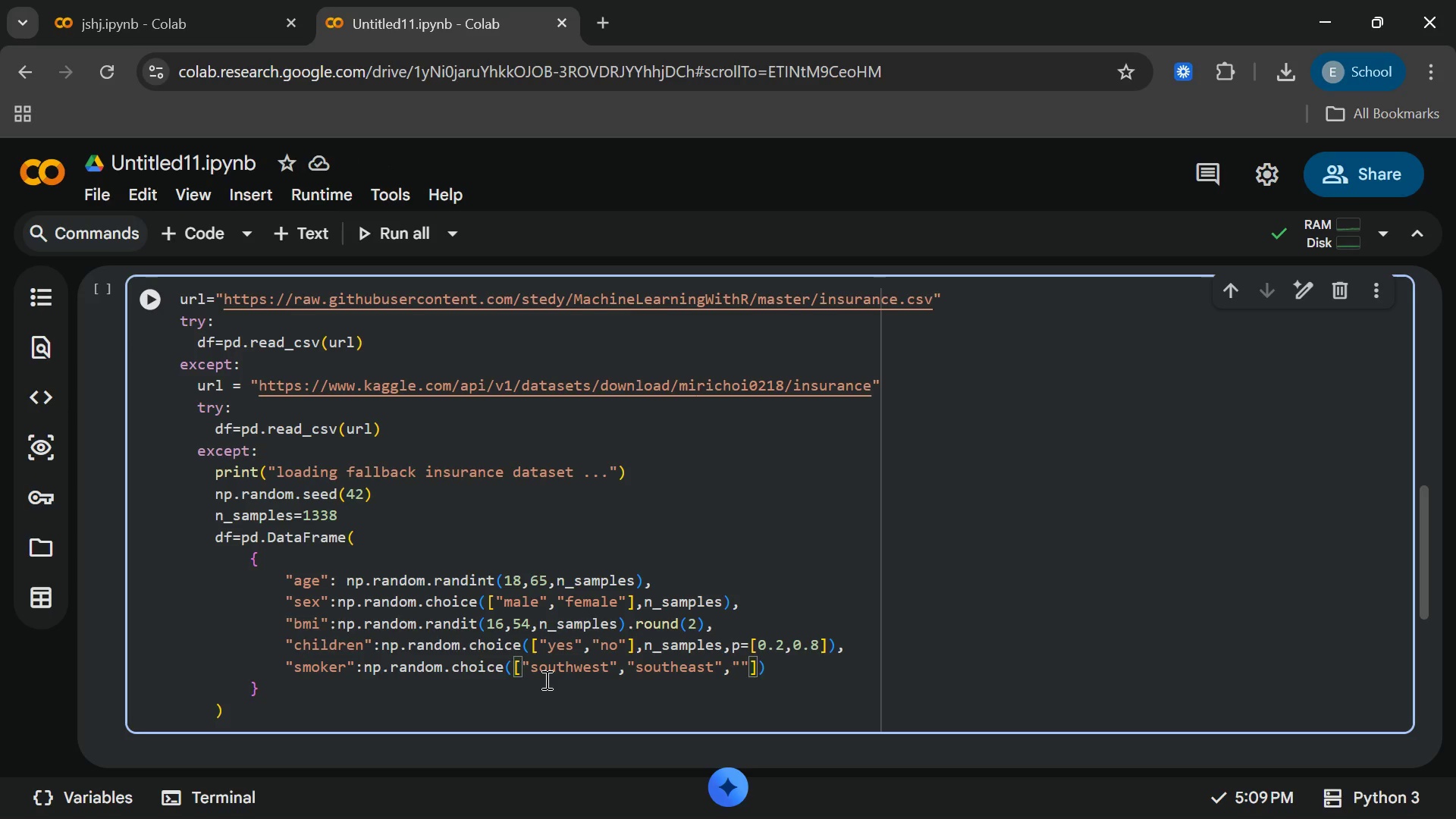 
type(north)
 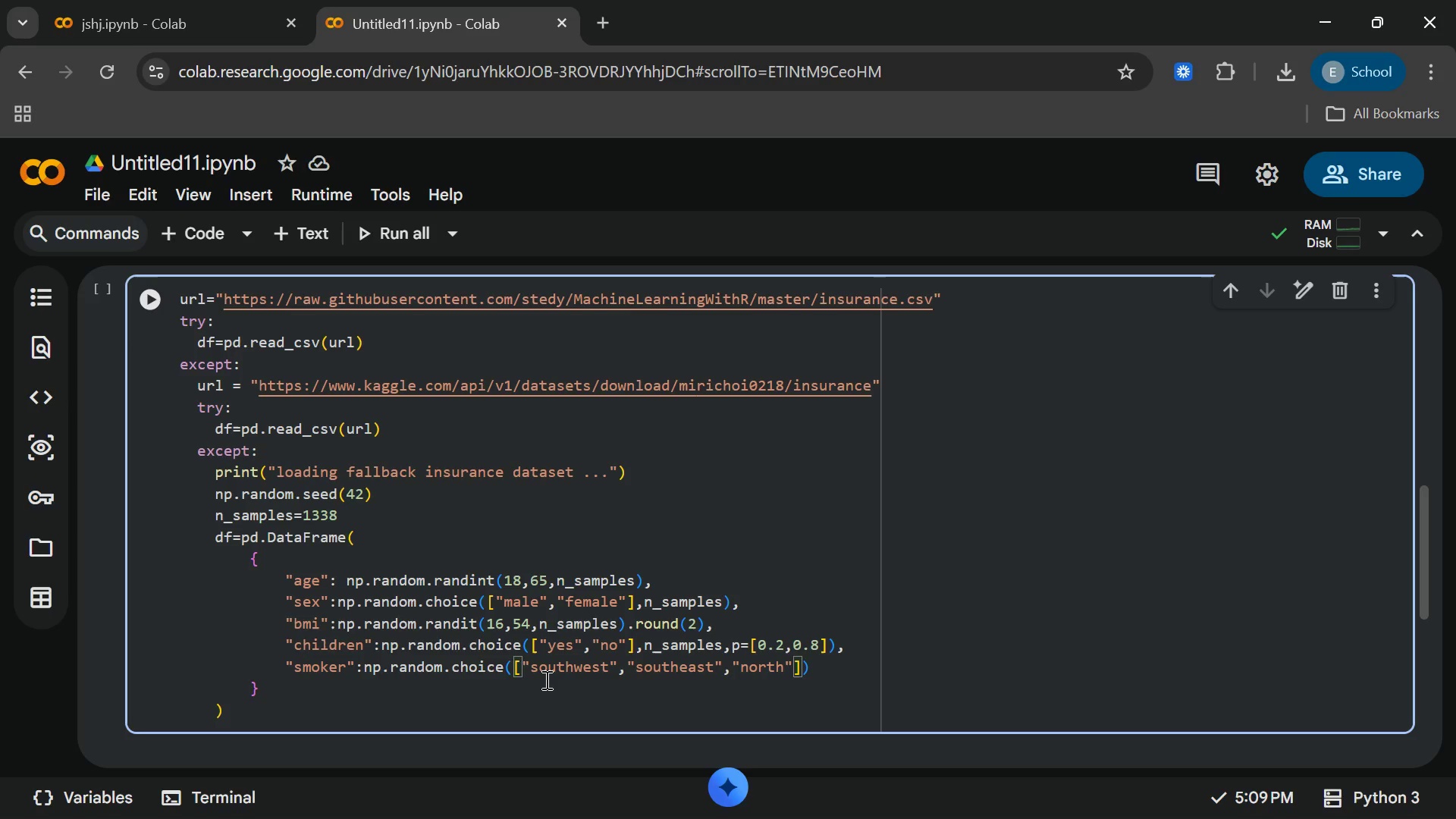 
type(west)
 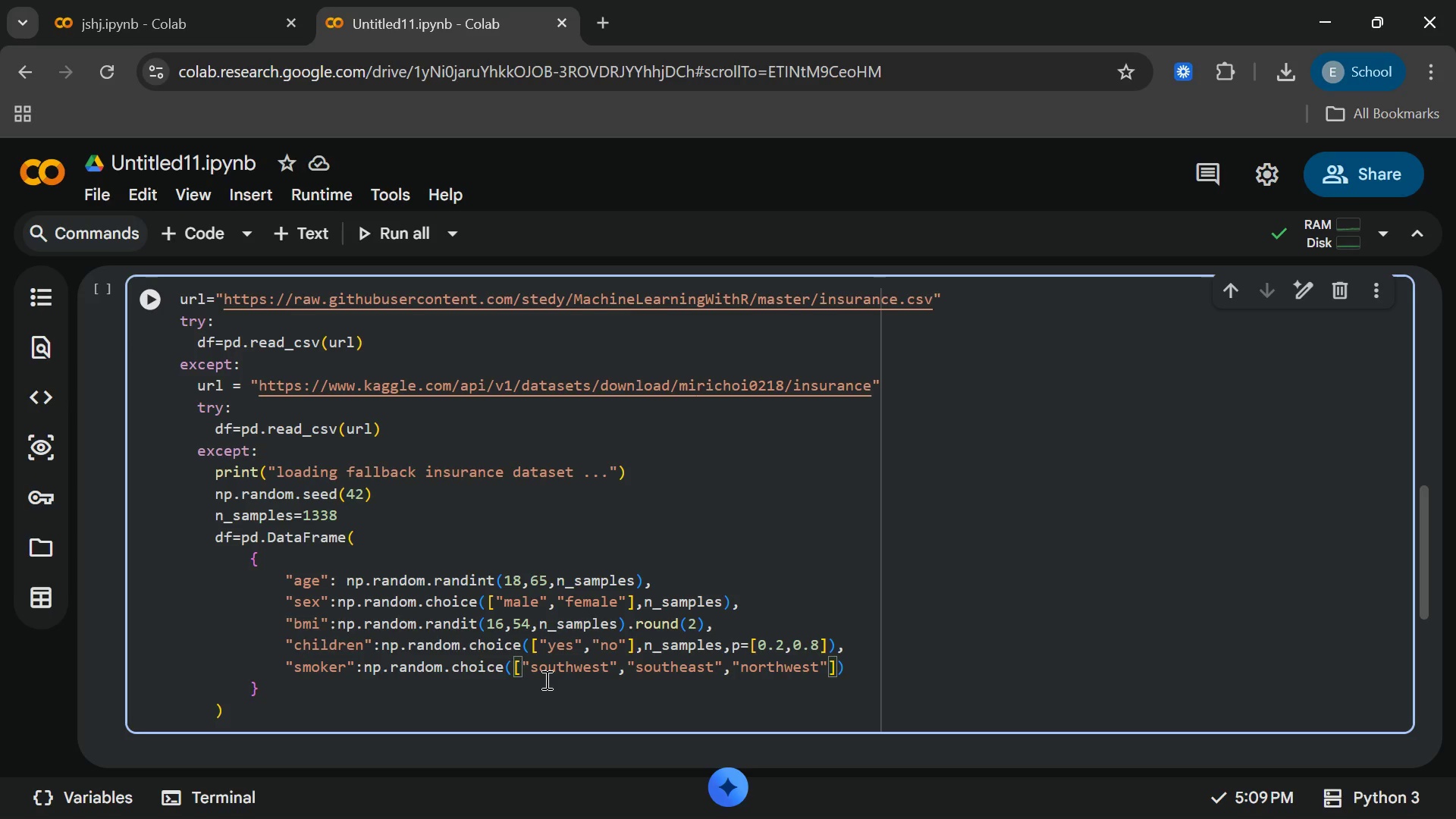 
key(ArrowRight)
 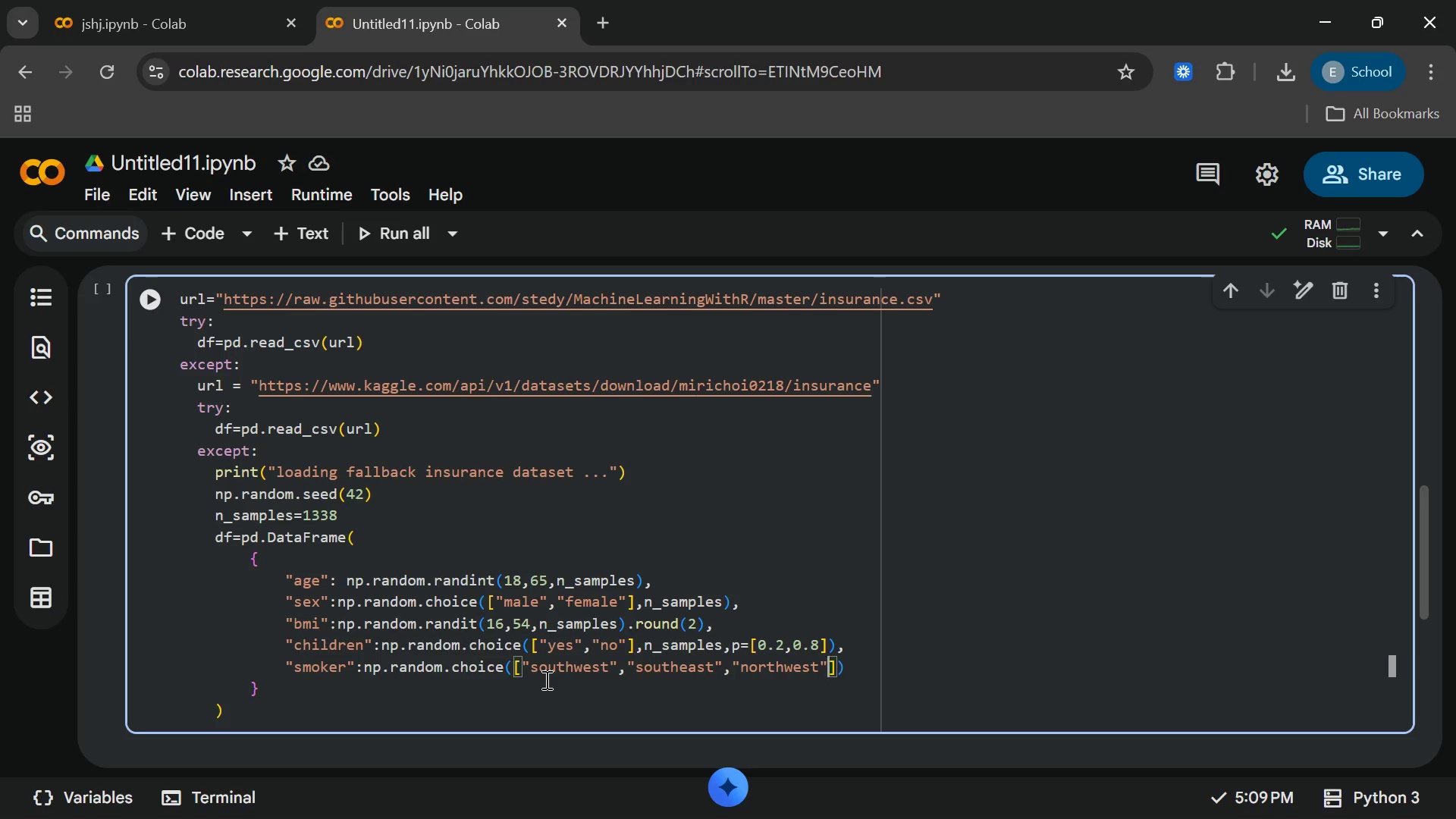 
type(,"northeast)
 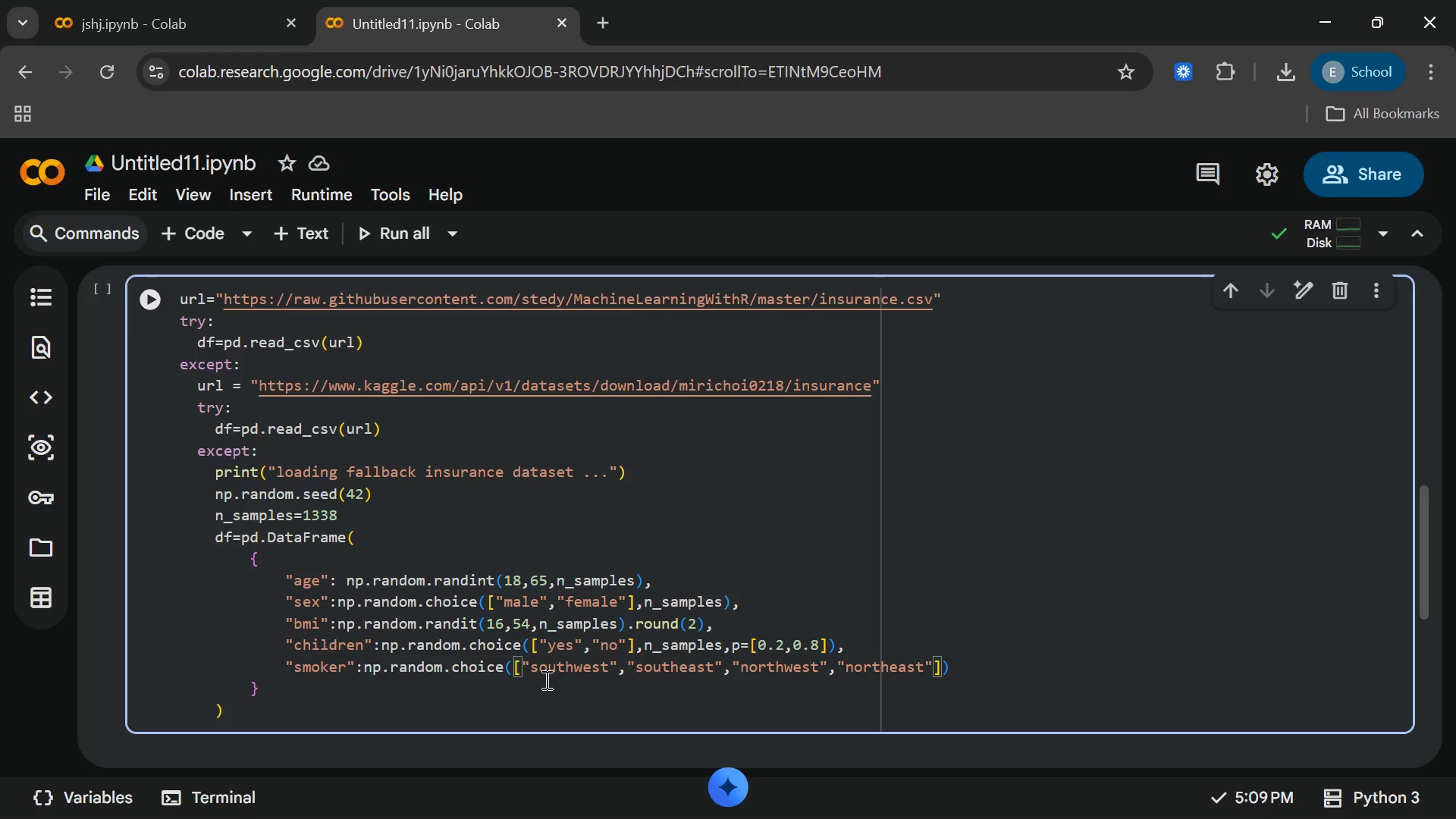 
key(ArrowRight)
 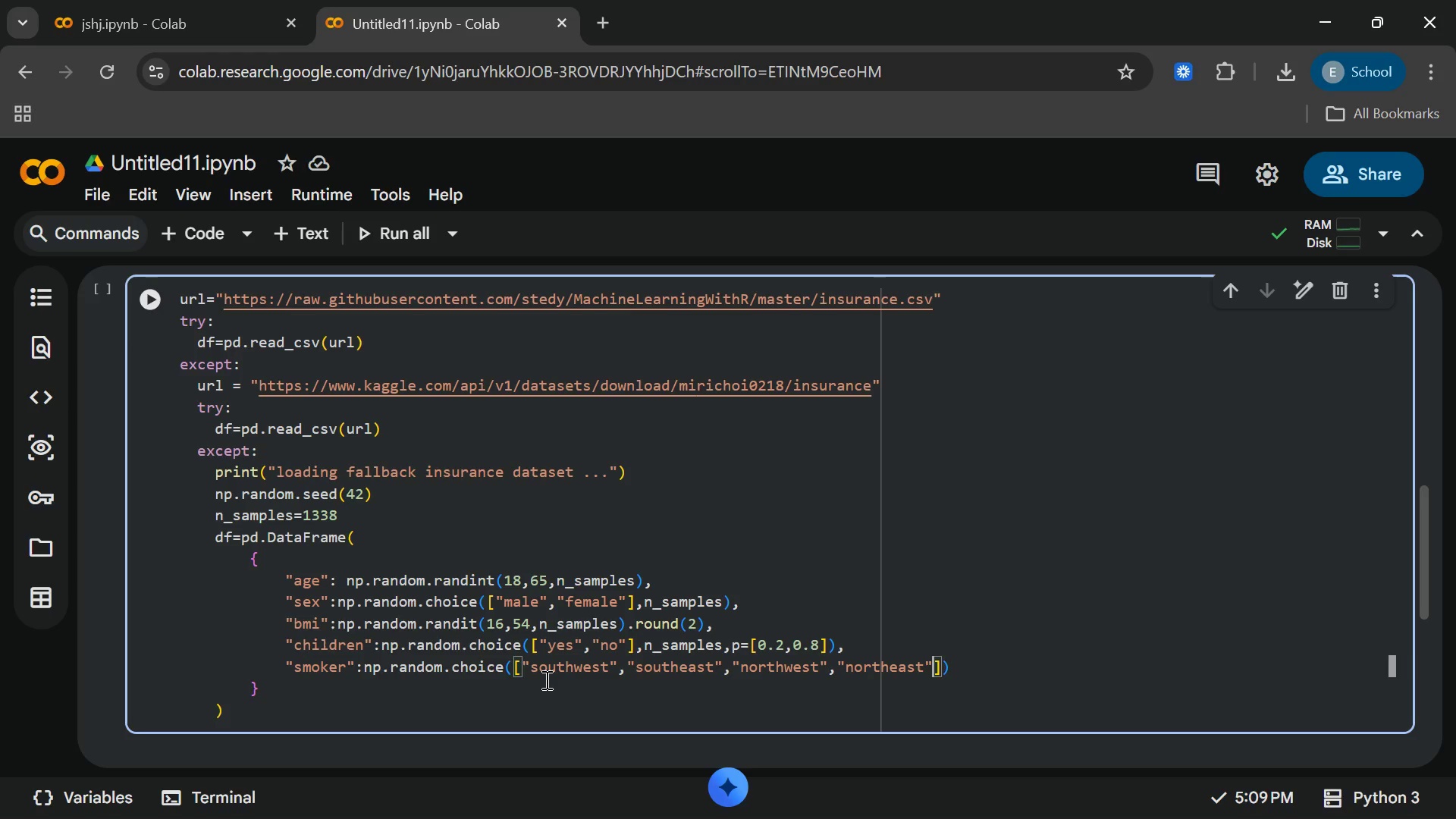 
key(ArrowRight)
 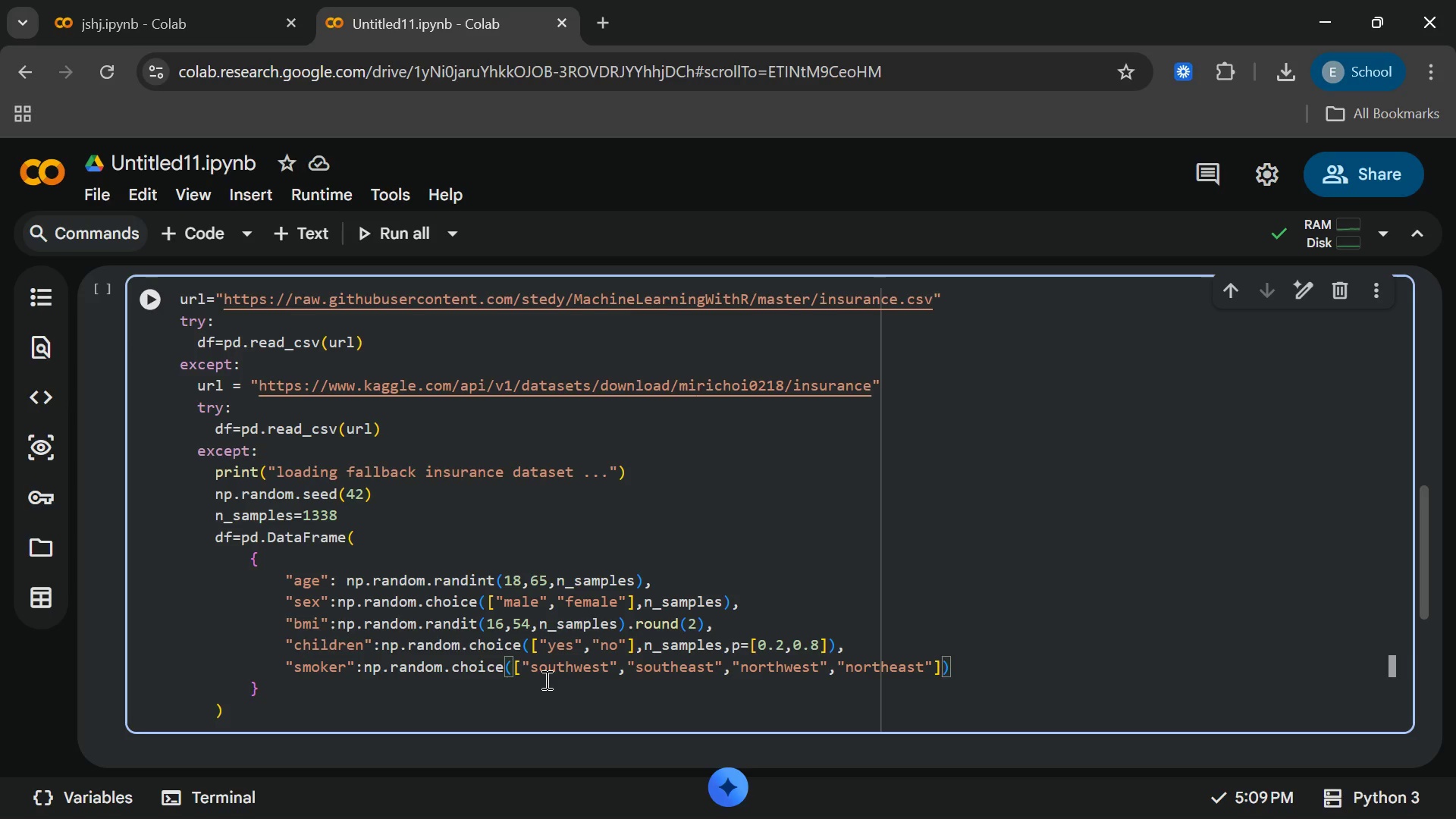 
type(,n_samples)
 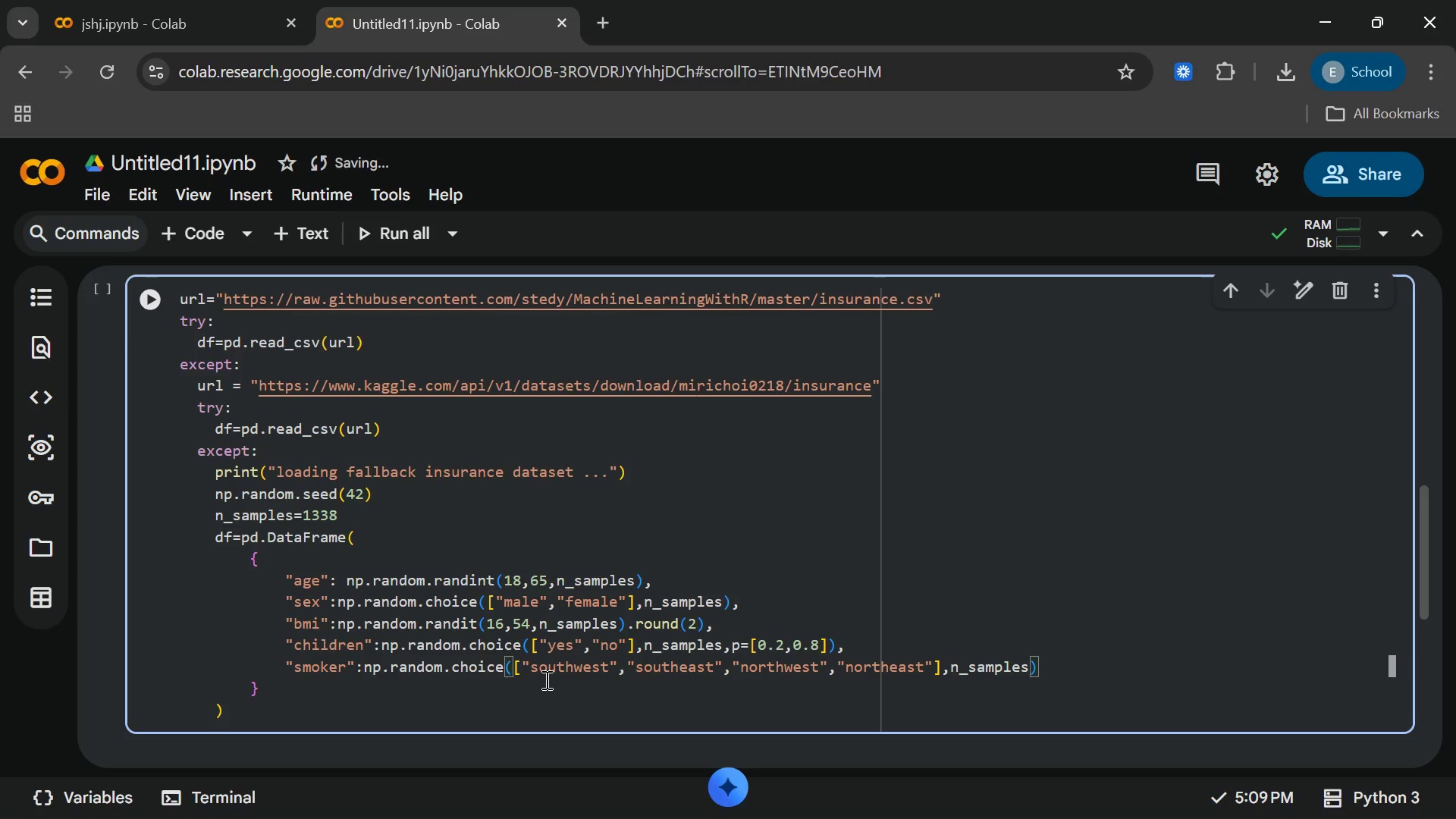 
key(ArrowRight)
 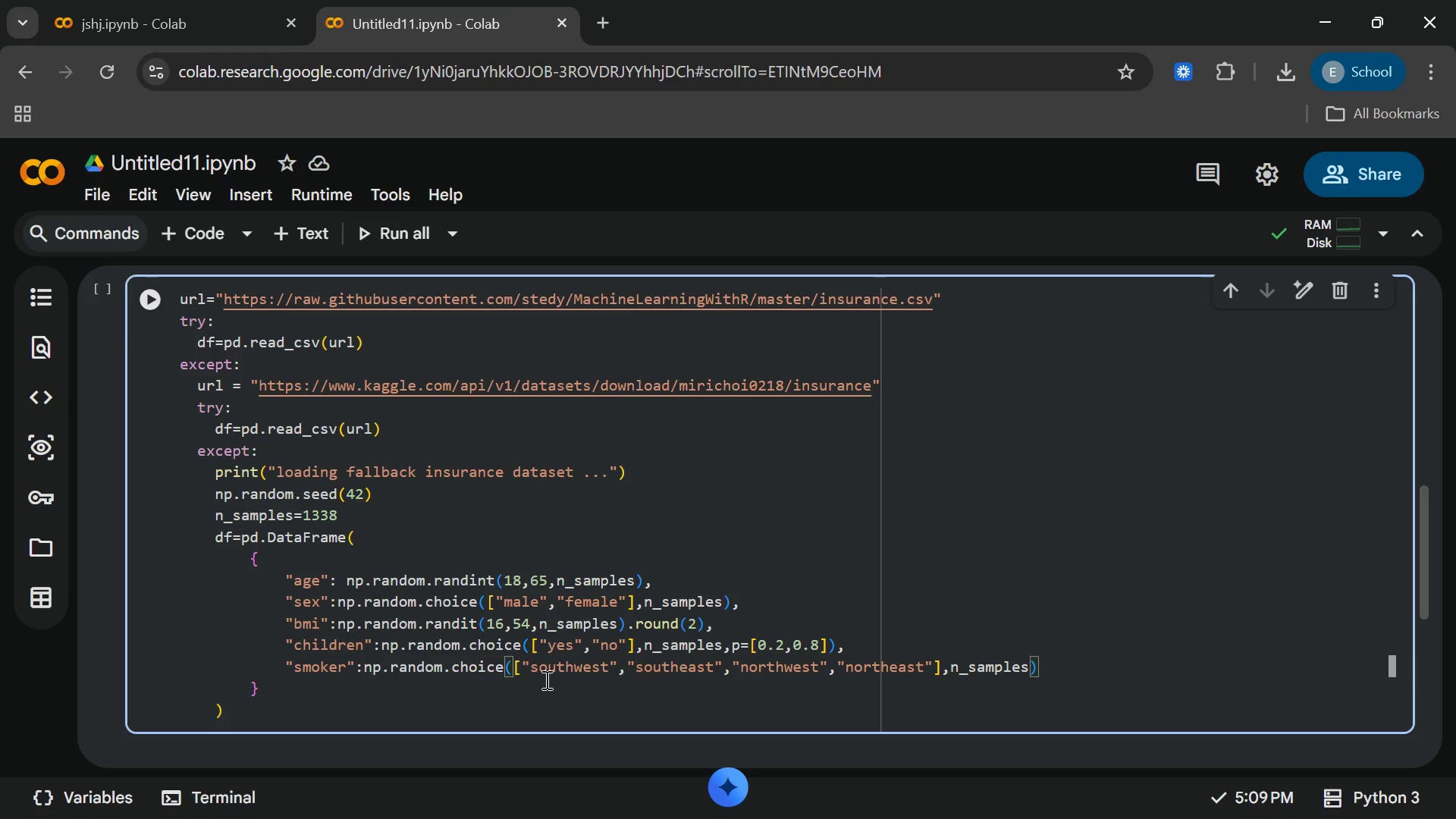 
key(Comma)
 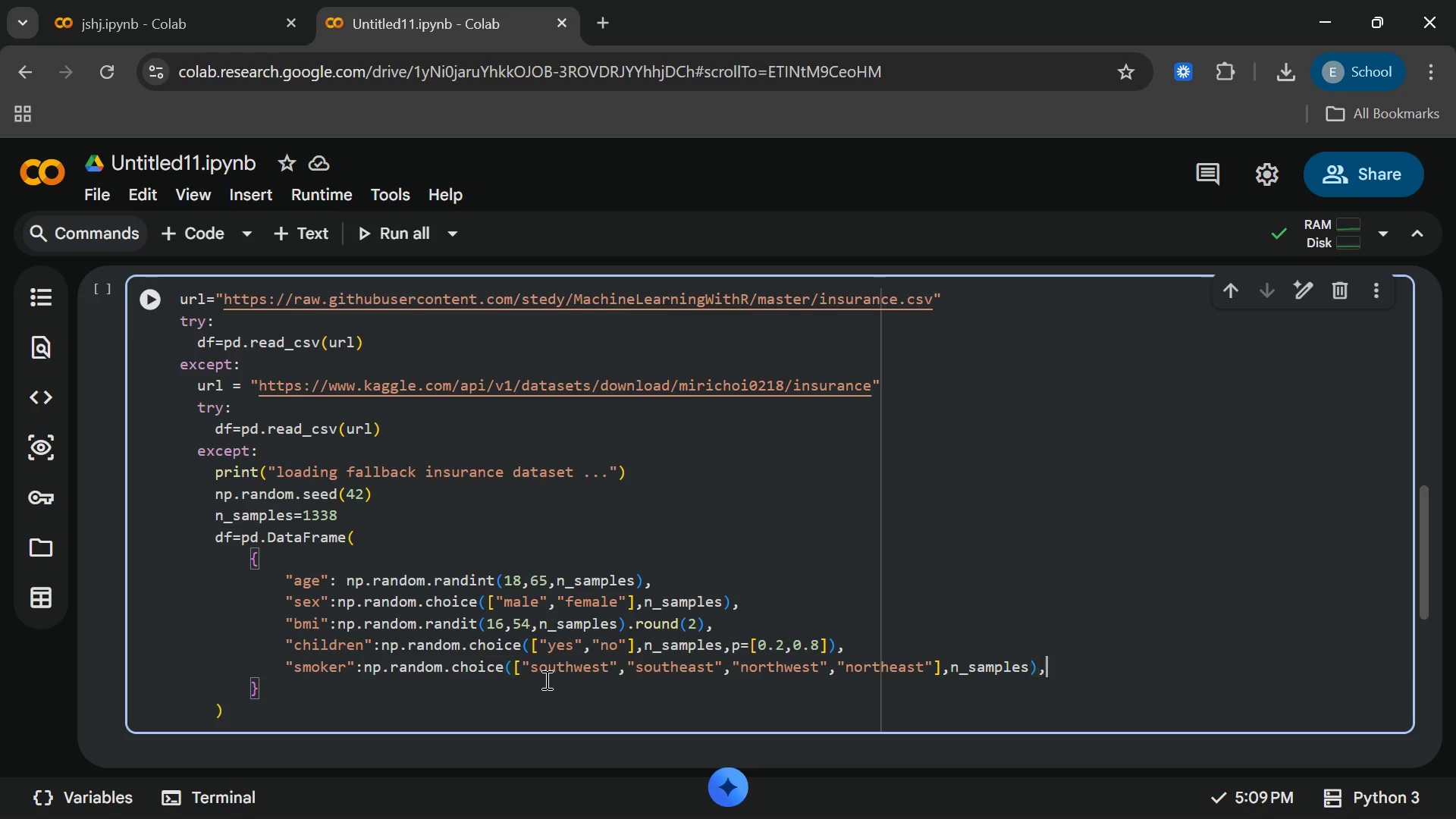 
key(Enter)
 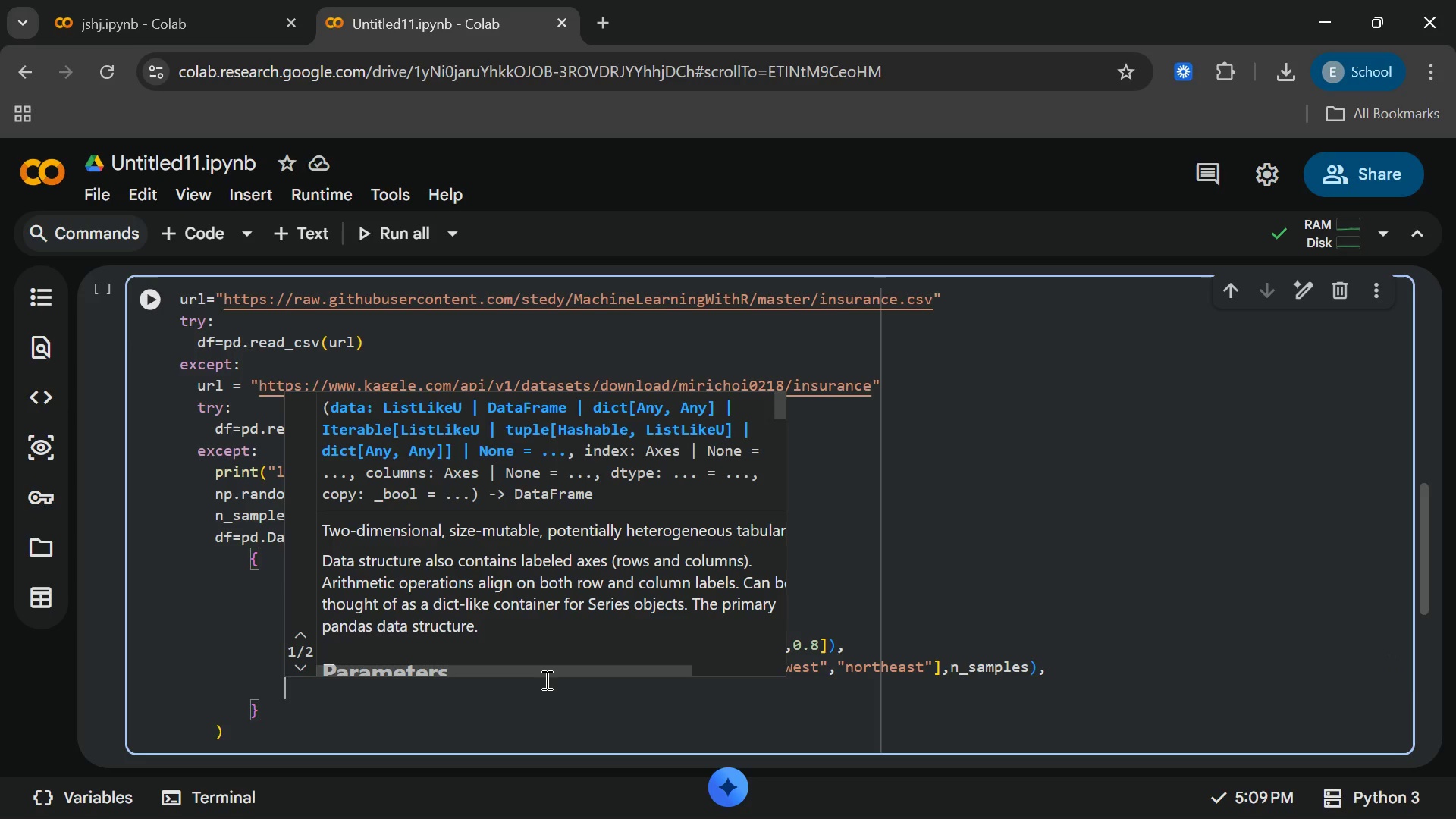 
key(Shift+ShiftRight)
 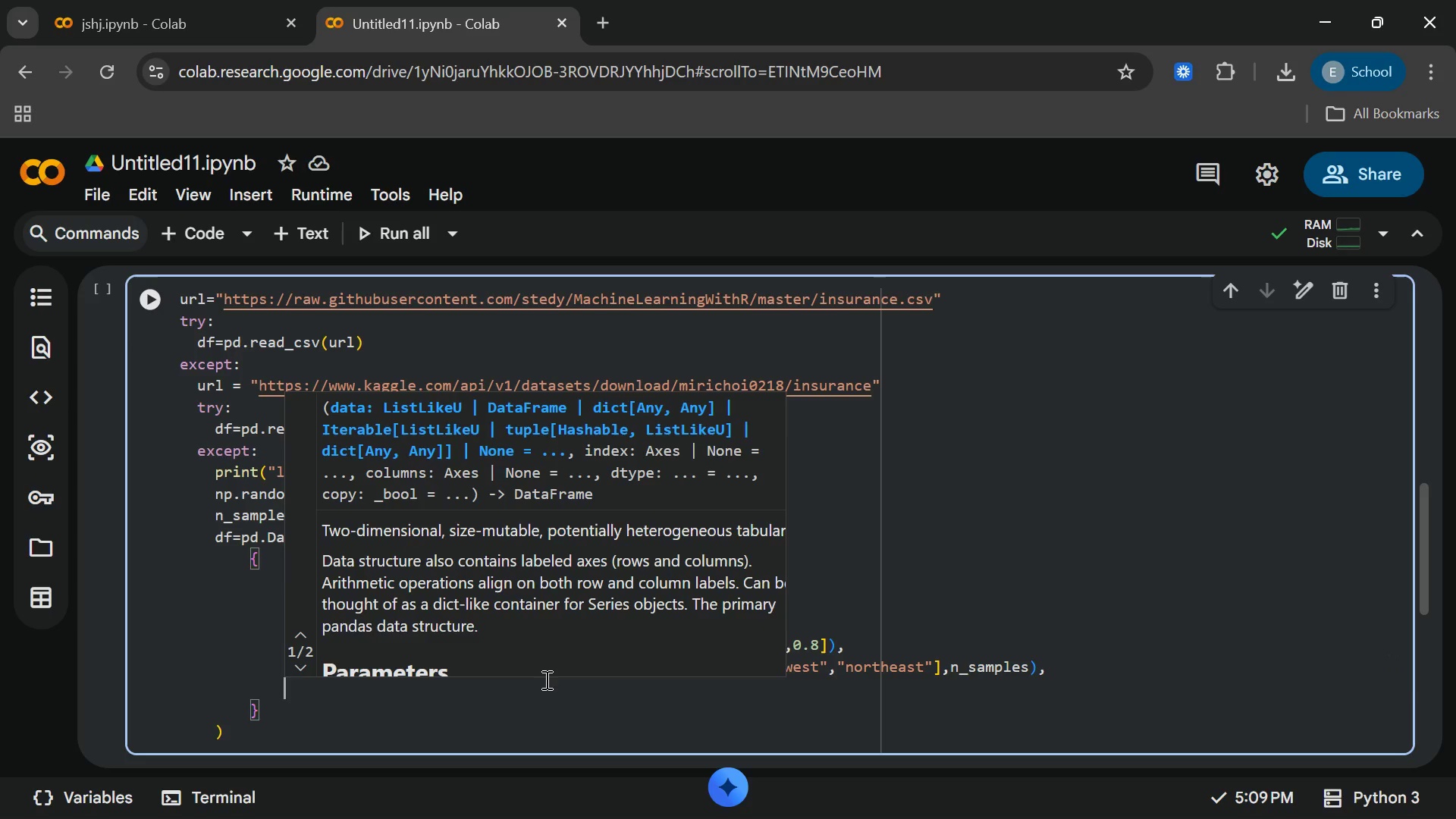 
key(Shift+Quote)
 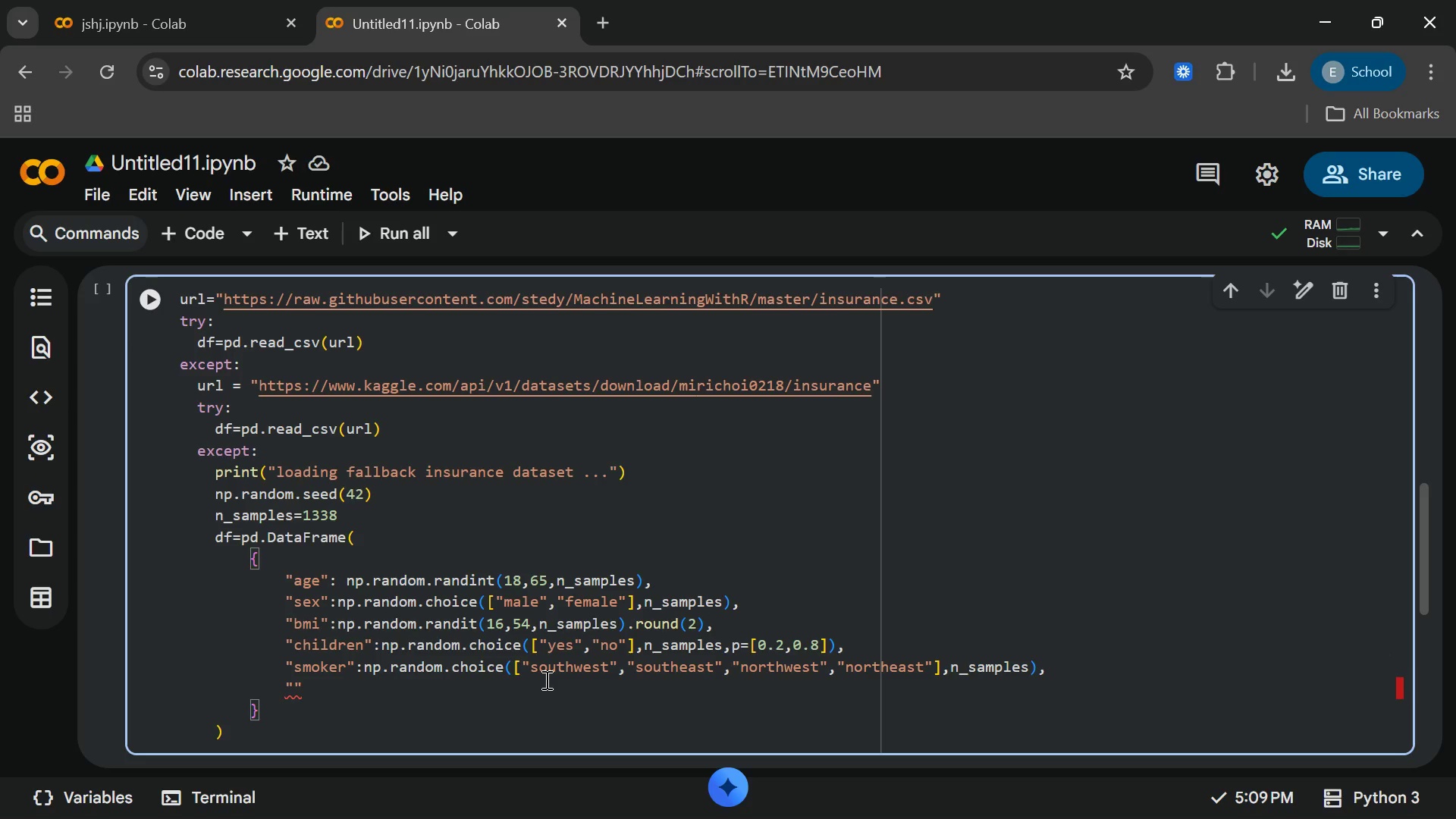 
wait(5.17)
 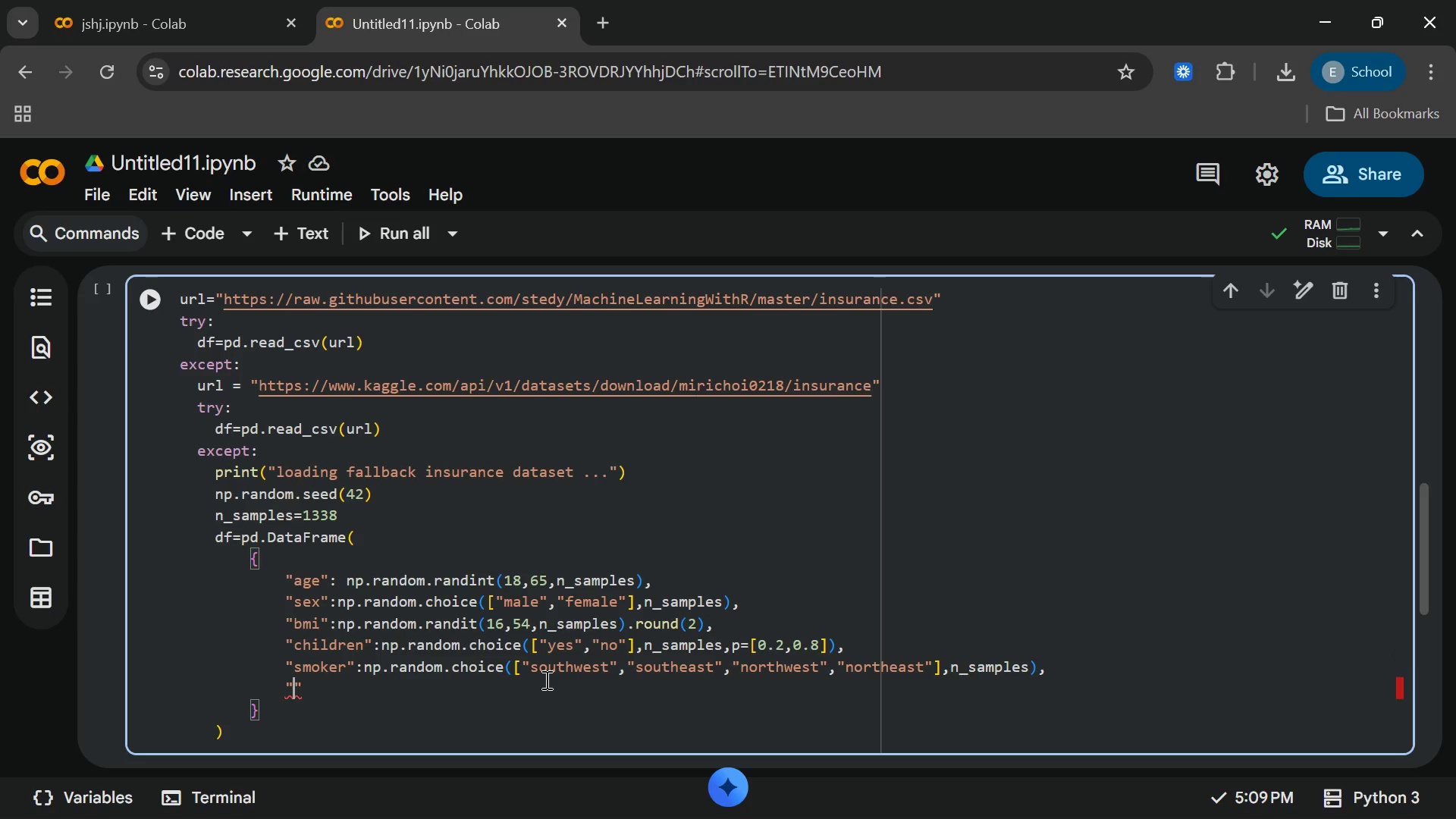 
type(region[End]:np.random.choice)
 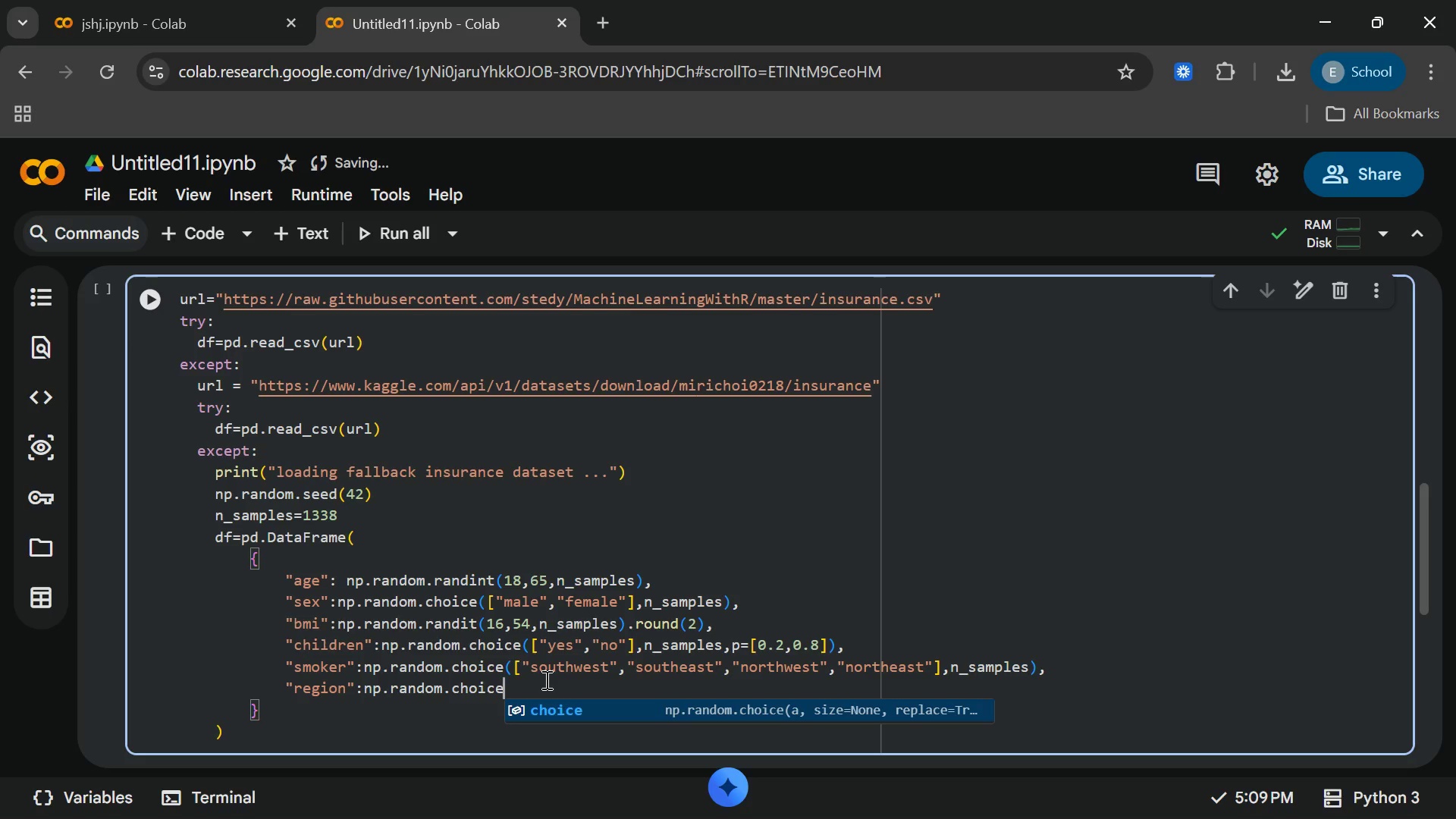 
key(Enter)
 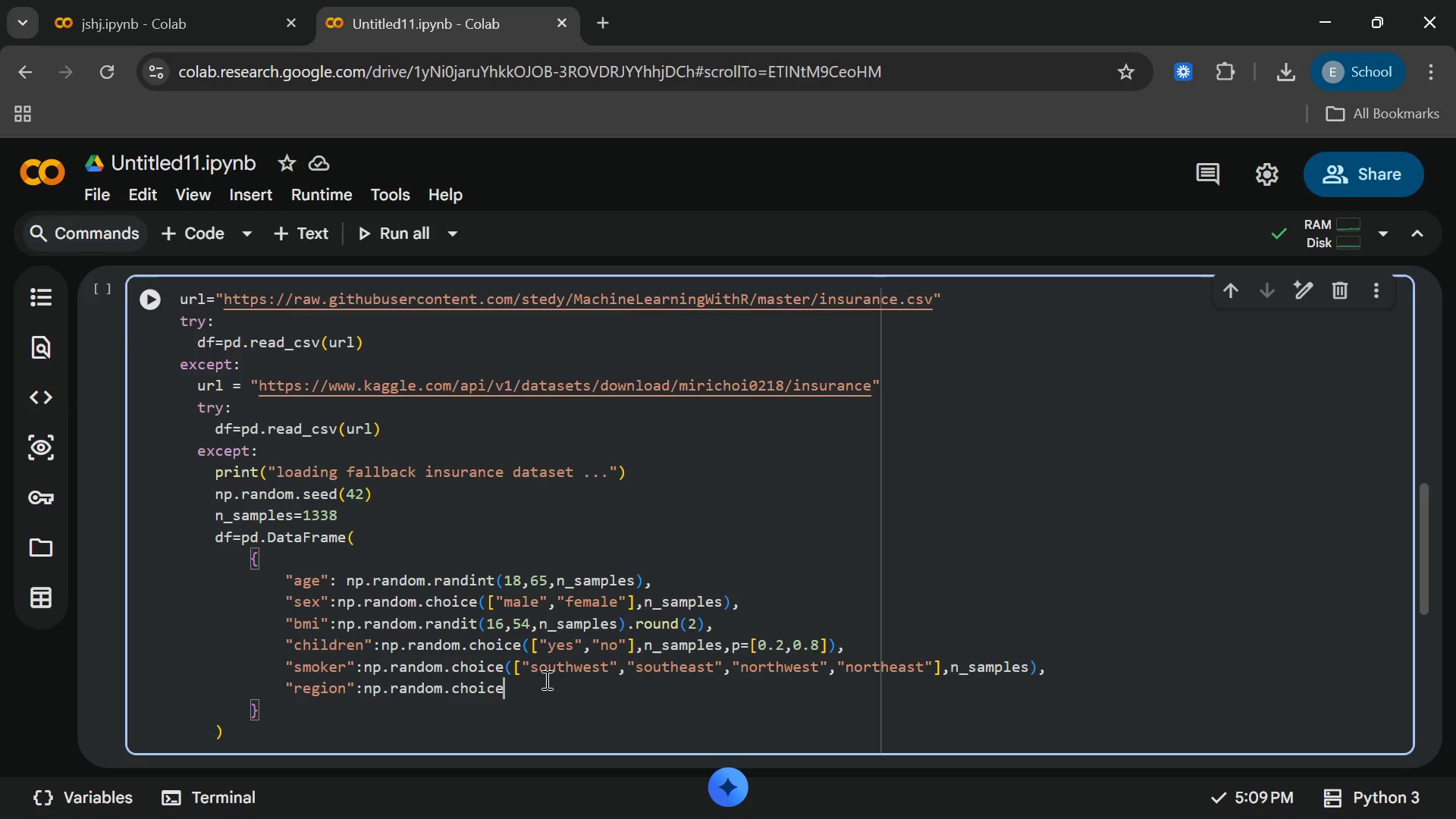 
wait(5.3)
 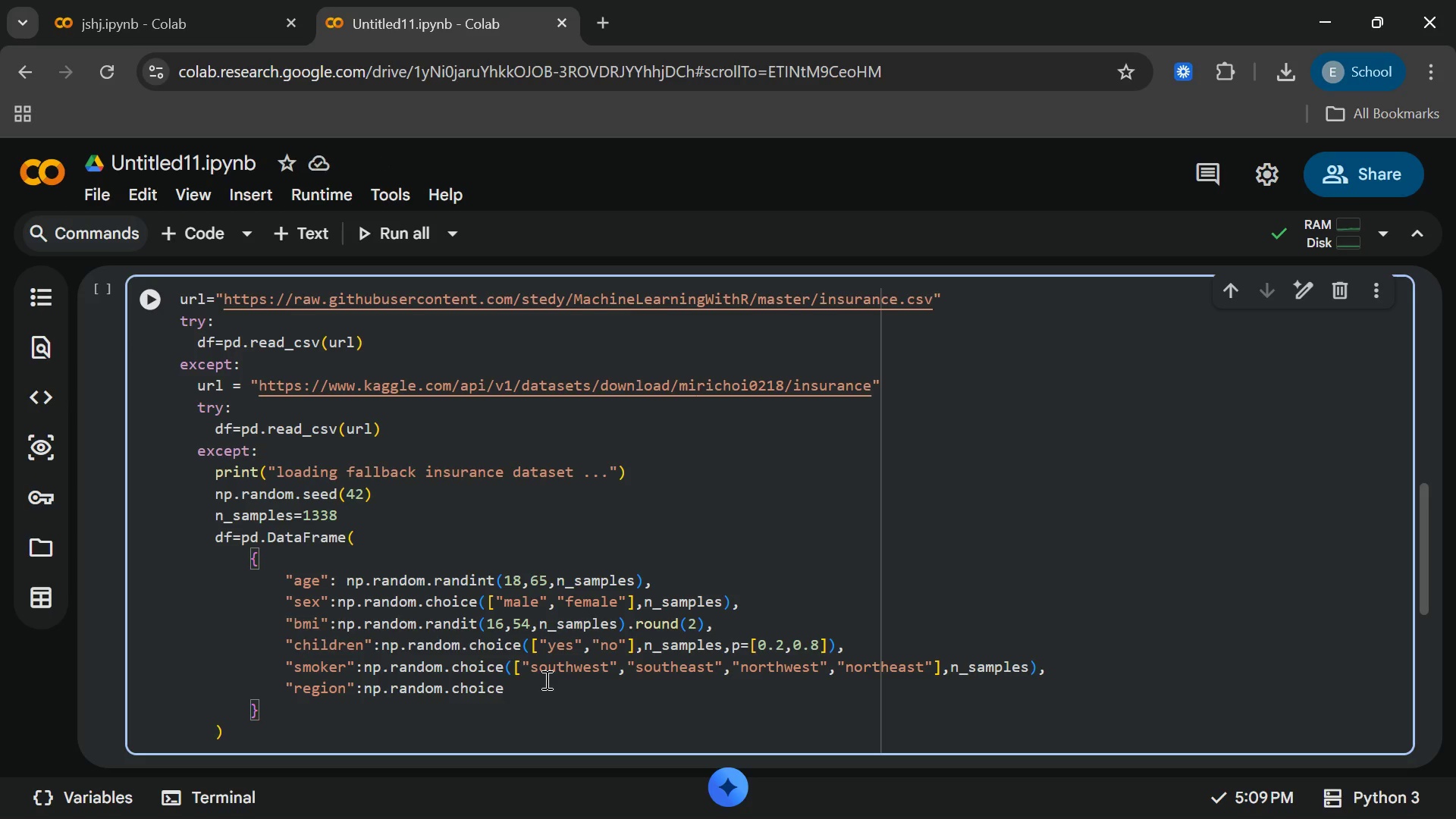 
key(Shift+9)
 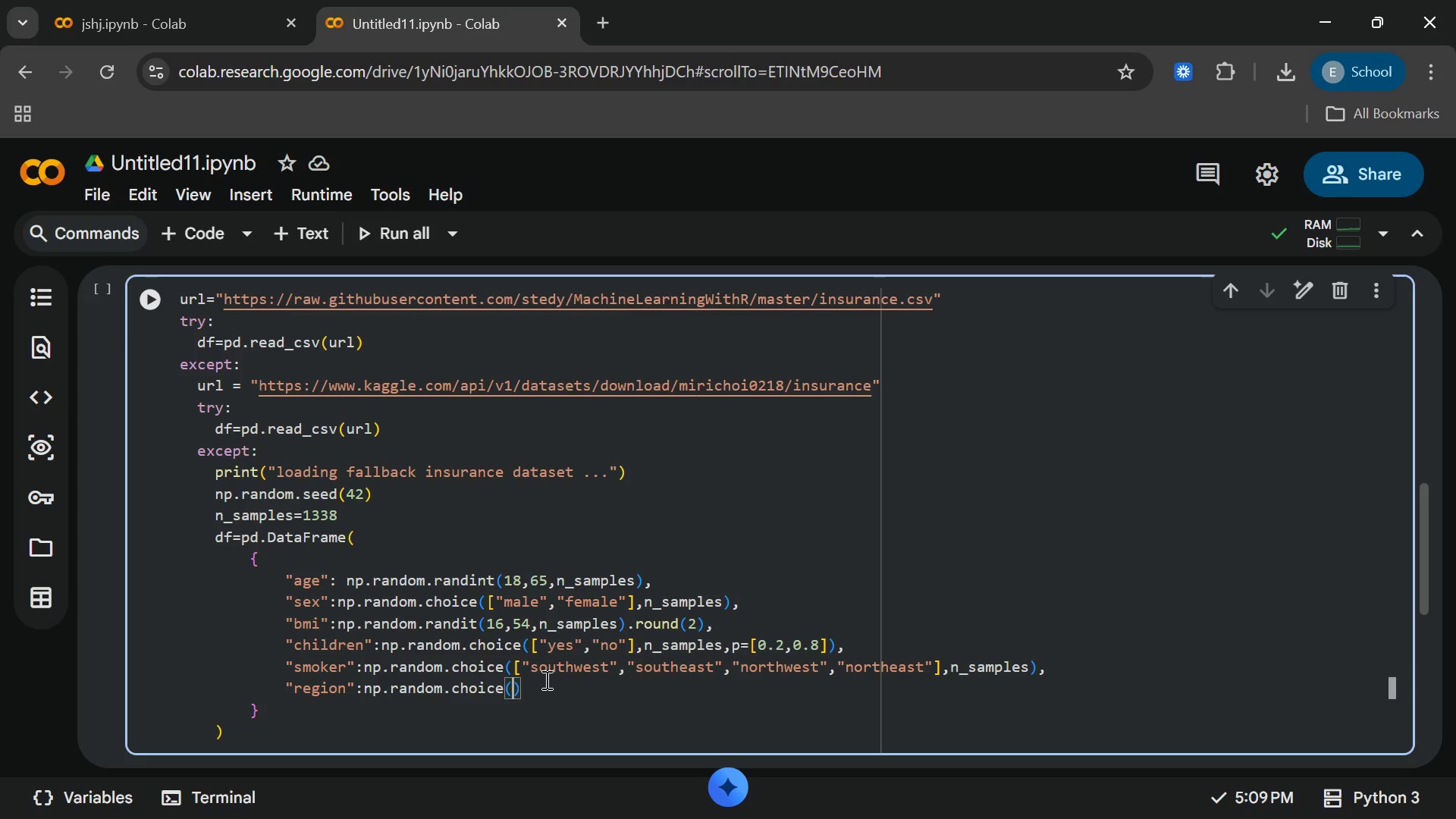 
key(BracketLeft)
 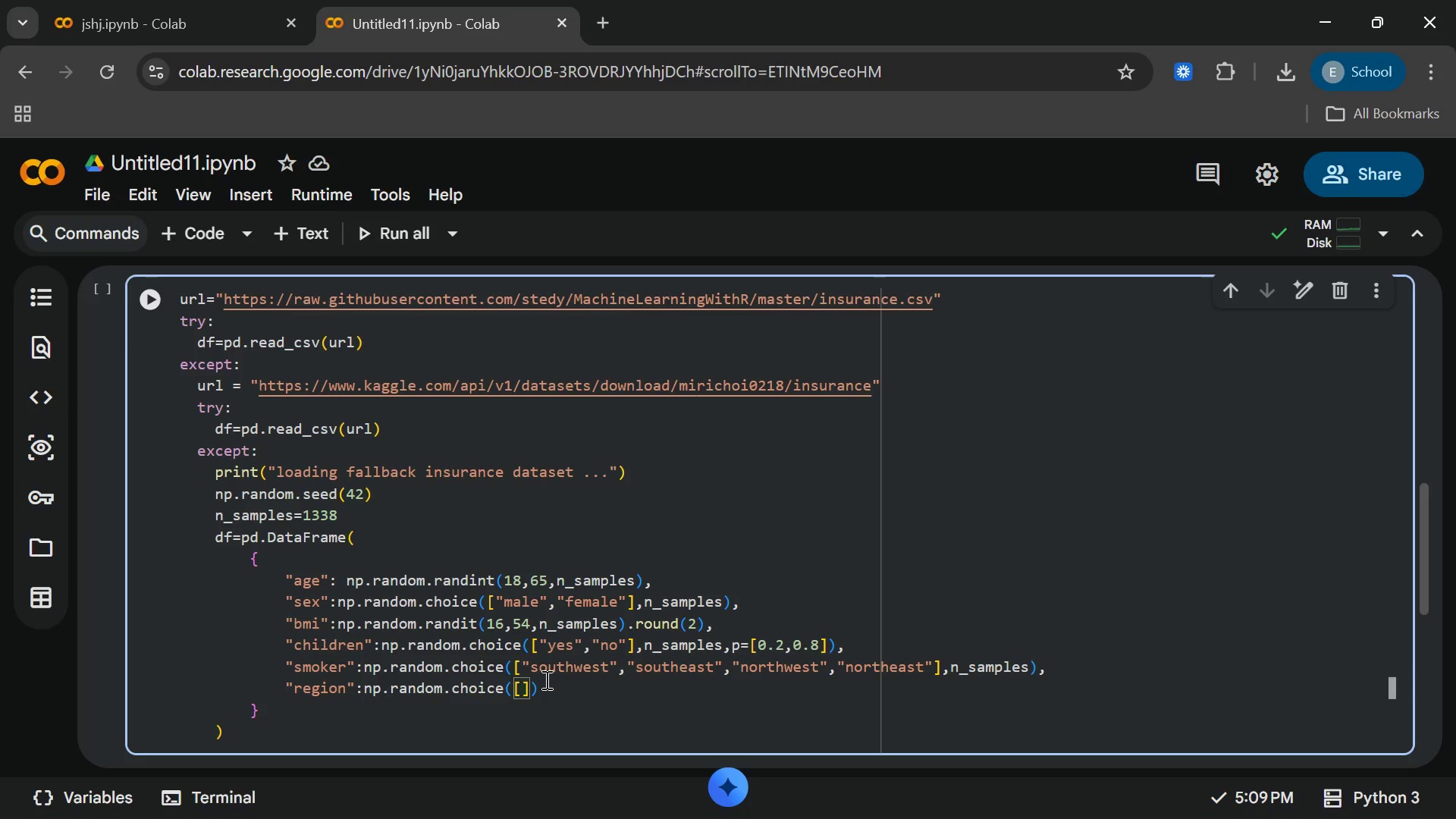 
wait(7.69)
 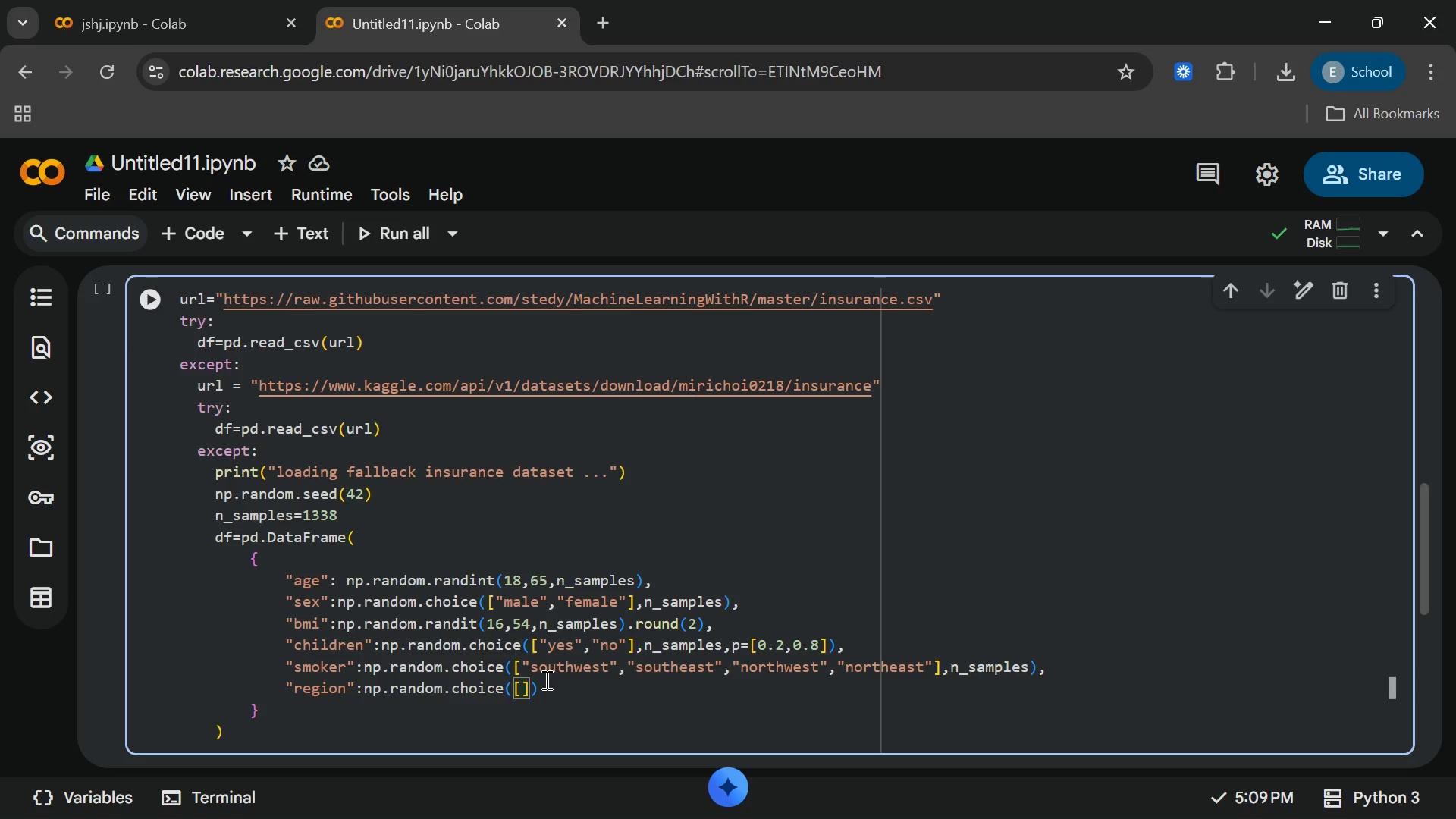 
left_click([503, 685])
 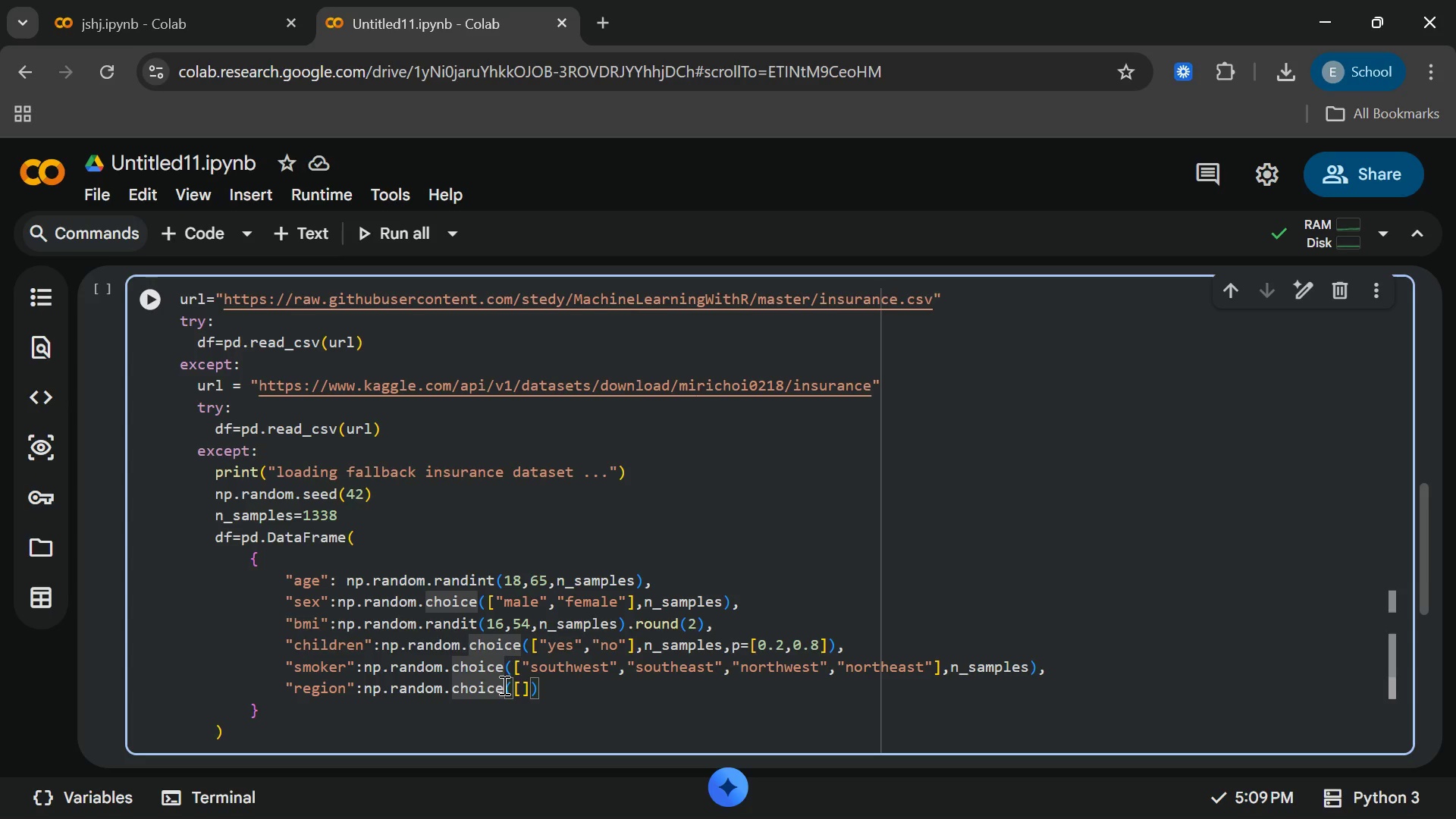 
mouse_move([482, 677])
 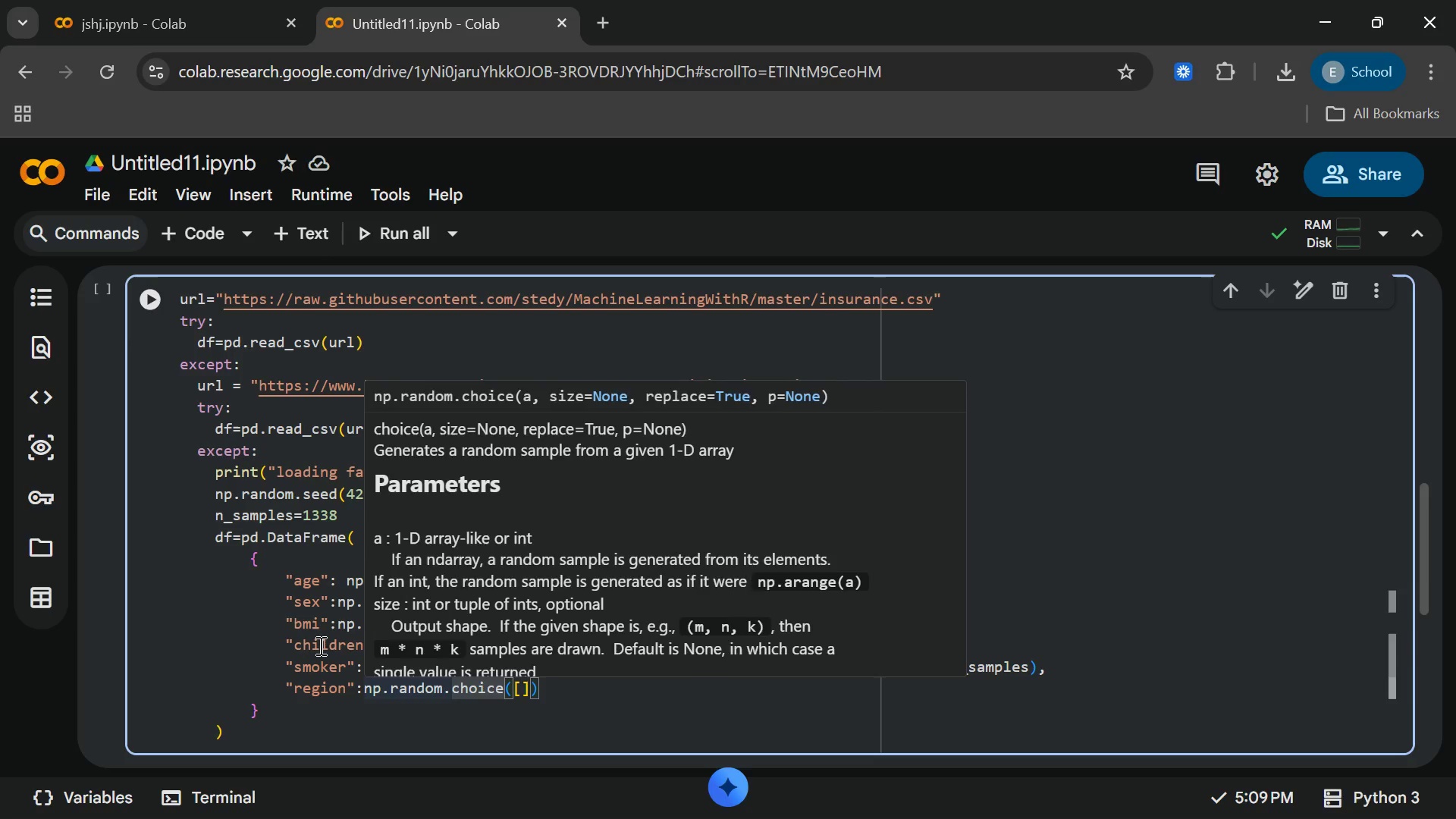 
left_click([319, 645])
 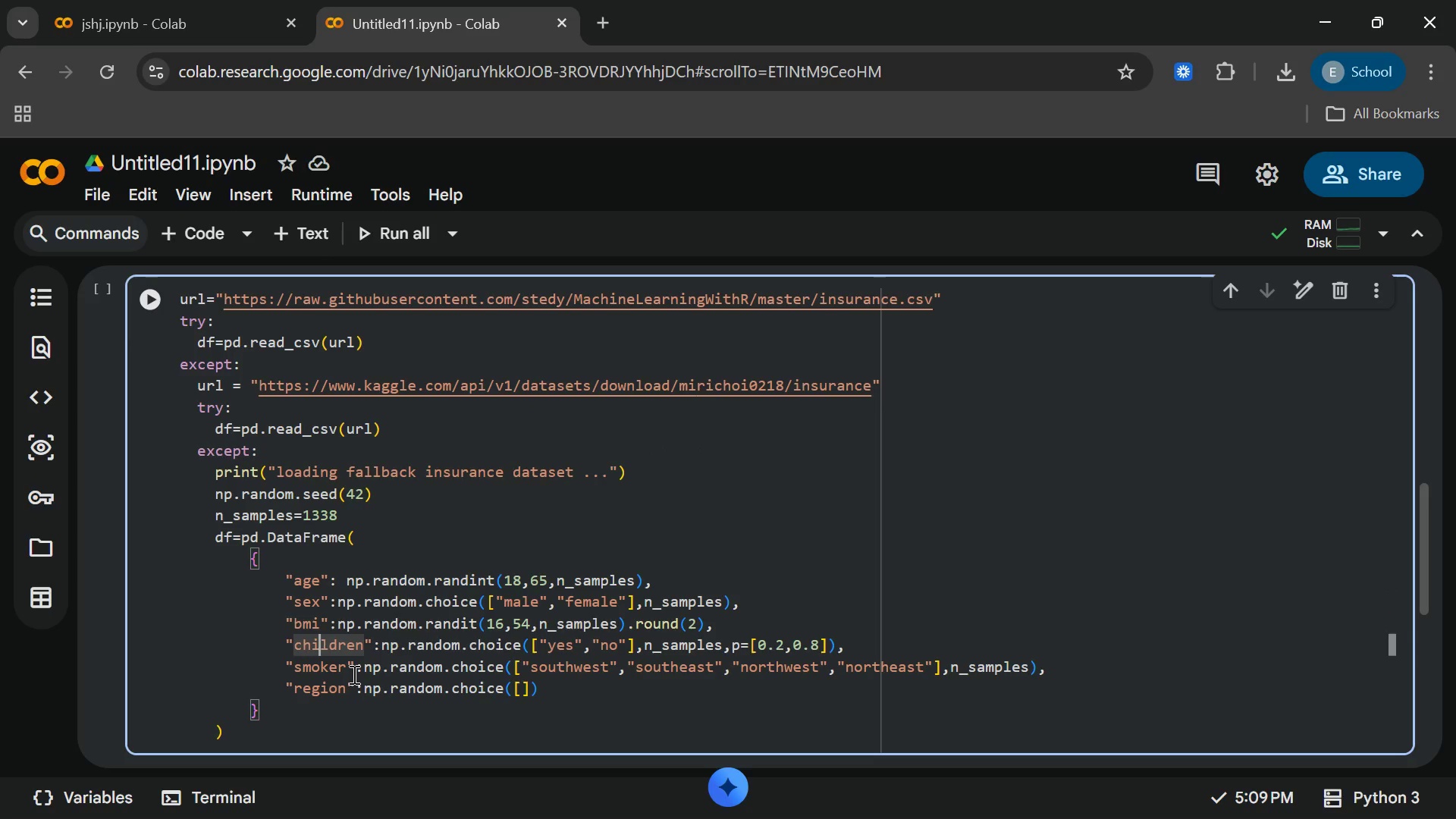 
wait(5.25)
 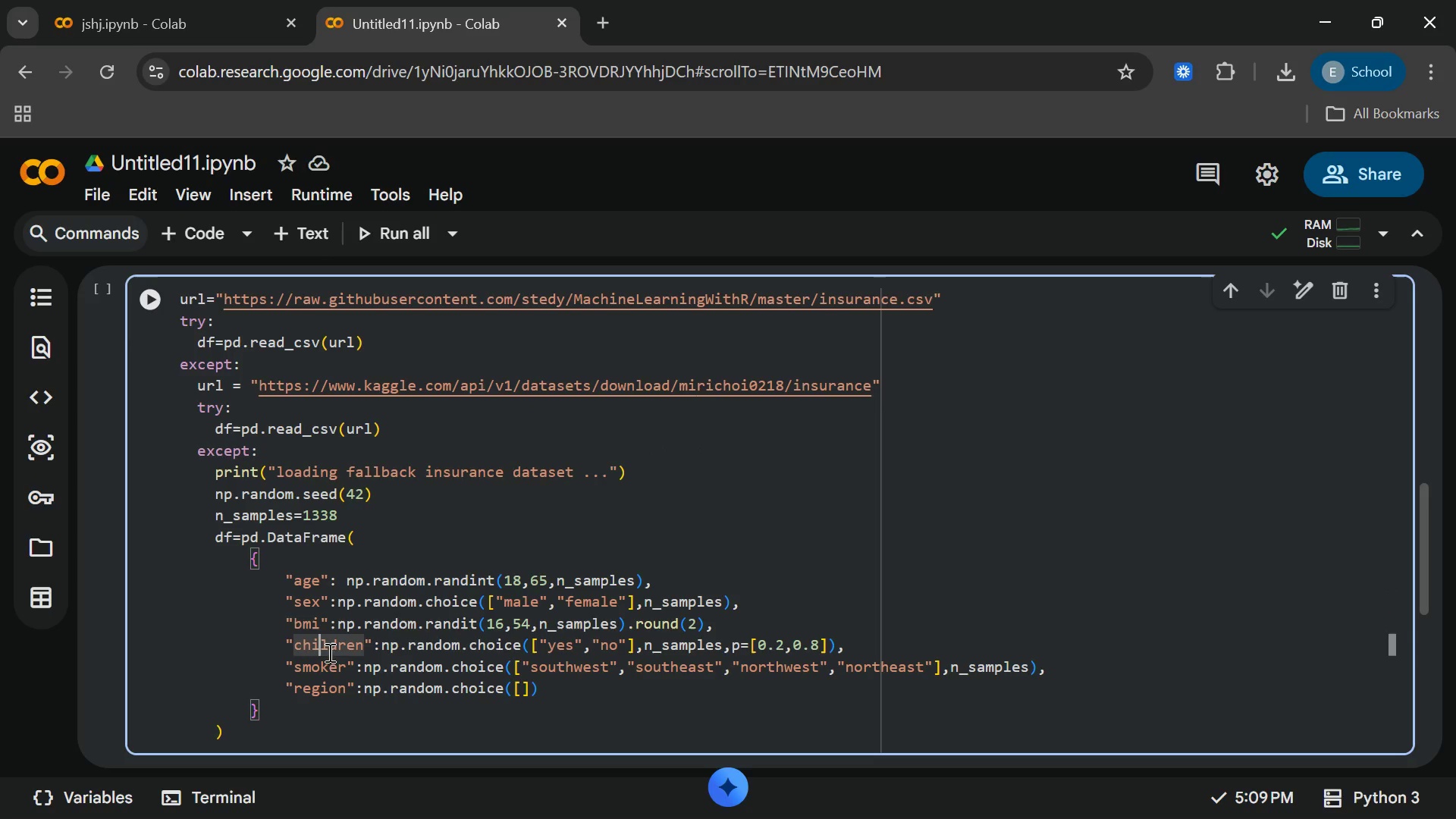 
left_click([351, 673])
 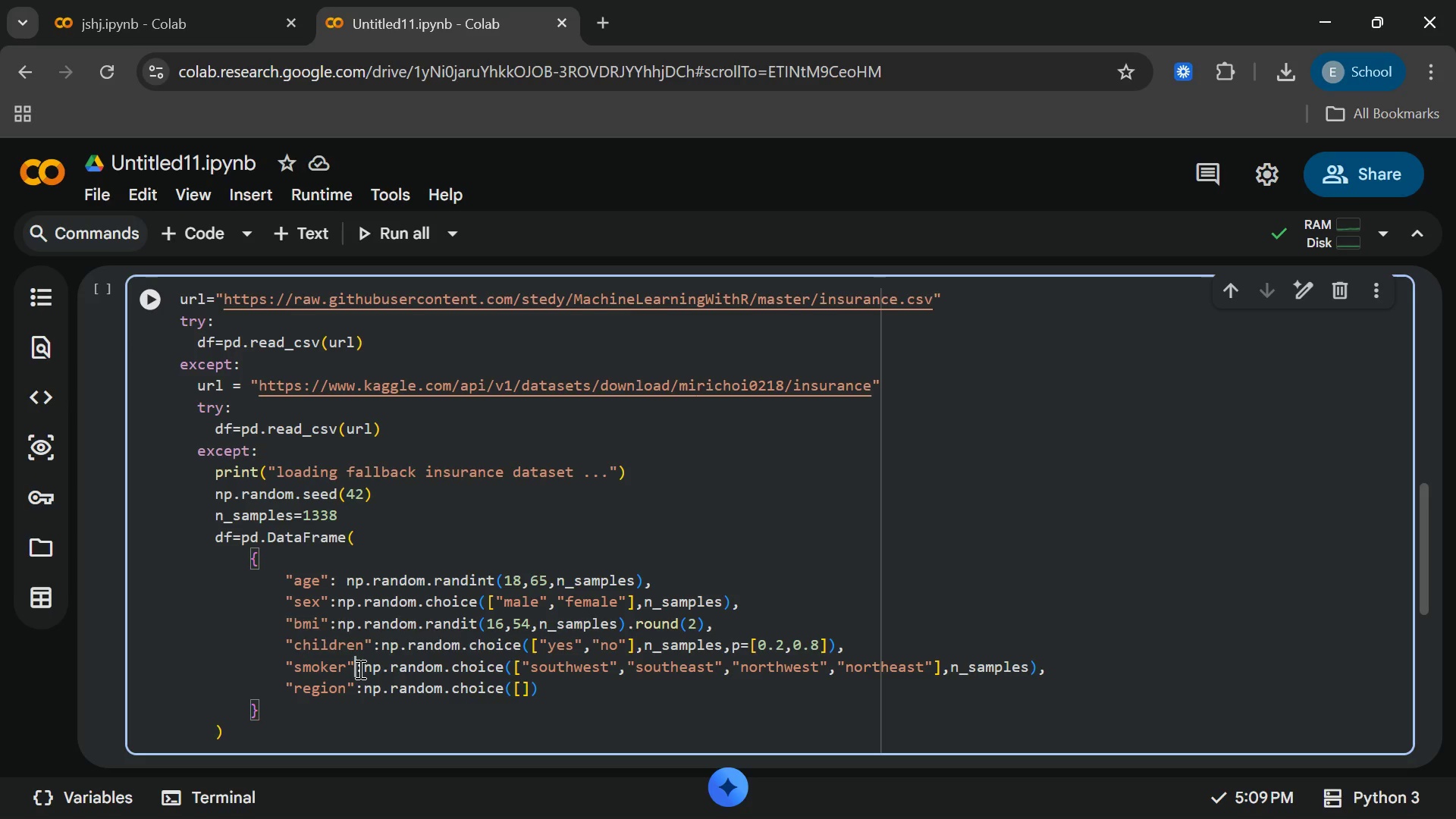 
wait(8.06)
 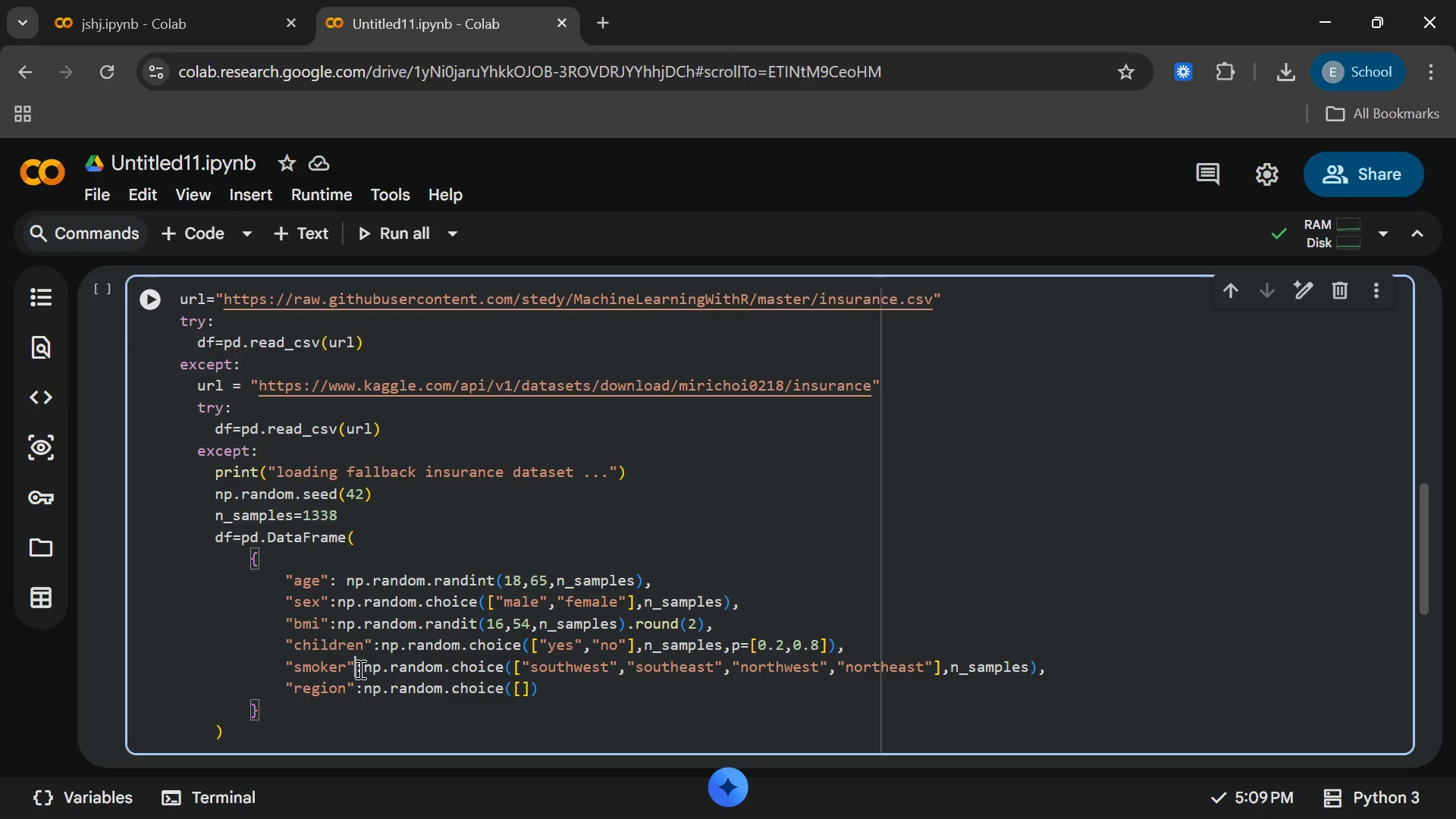 
left_click_drag(start_coordinate=[369, 640], to_coordinate=[359, 640])
 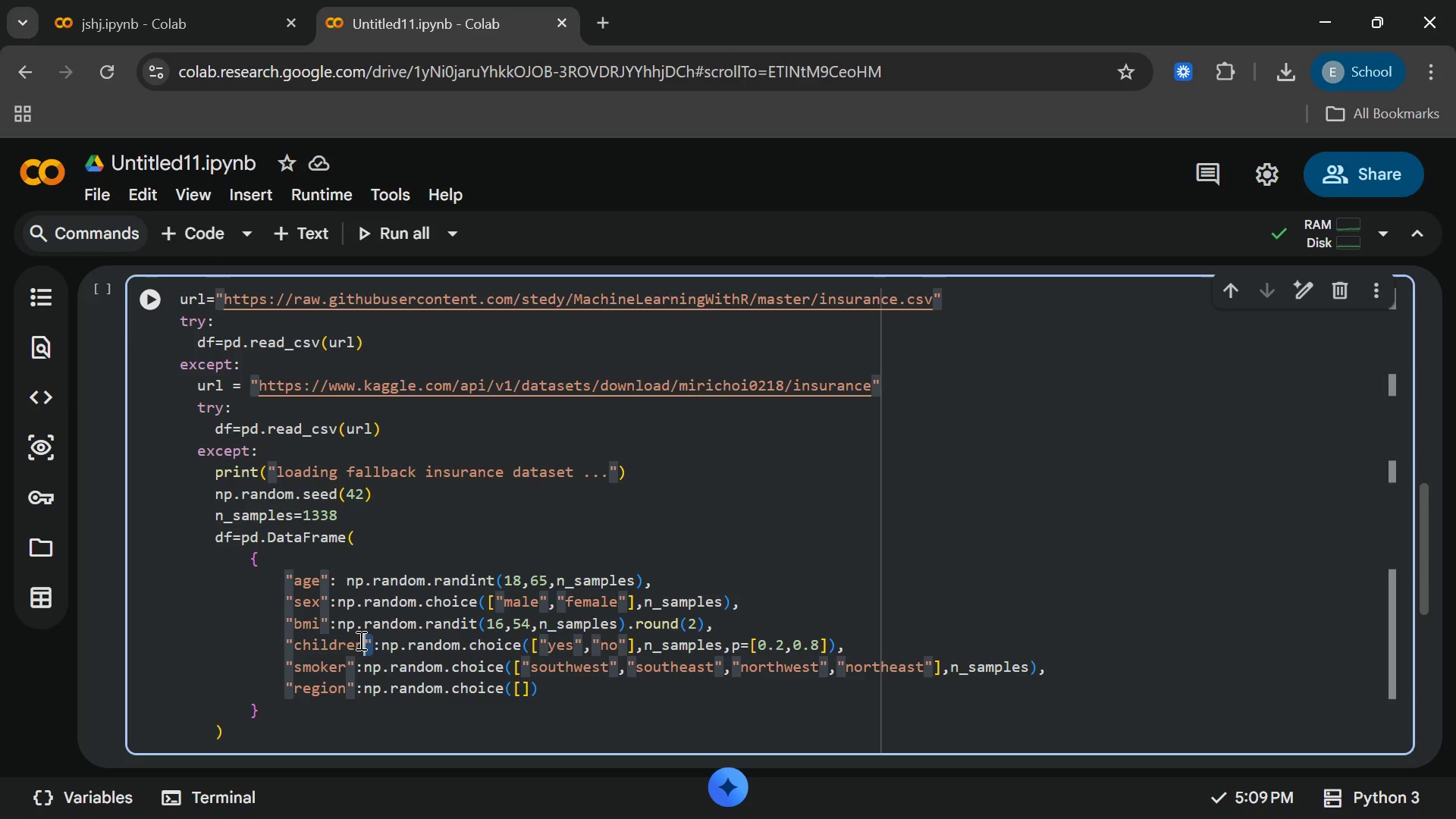 
left_click([359, 640])
 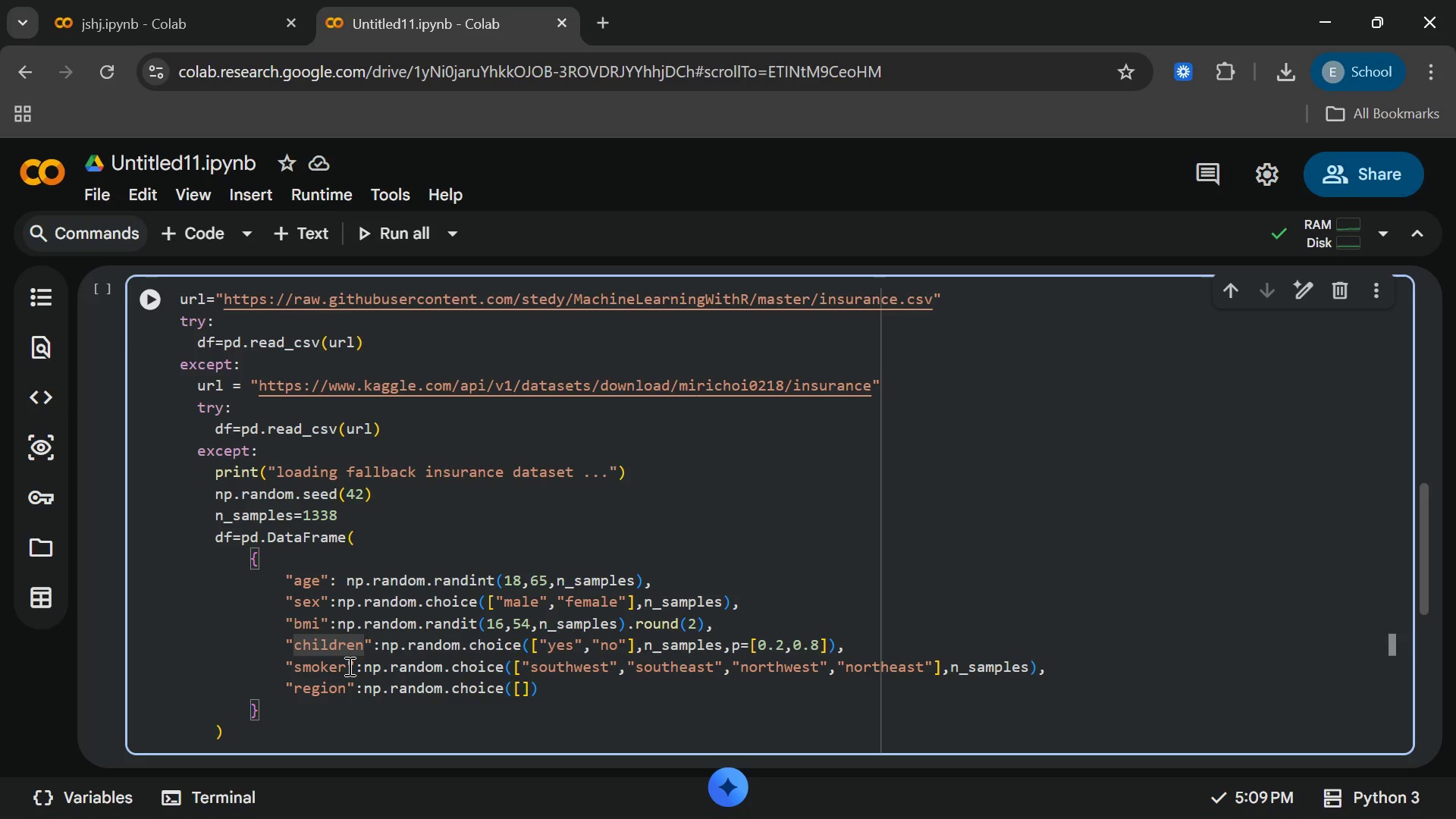 
left_click_drag(start_coordinate=[352, 664], to_coordinate=[309, 664])
 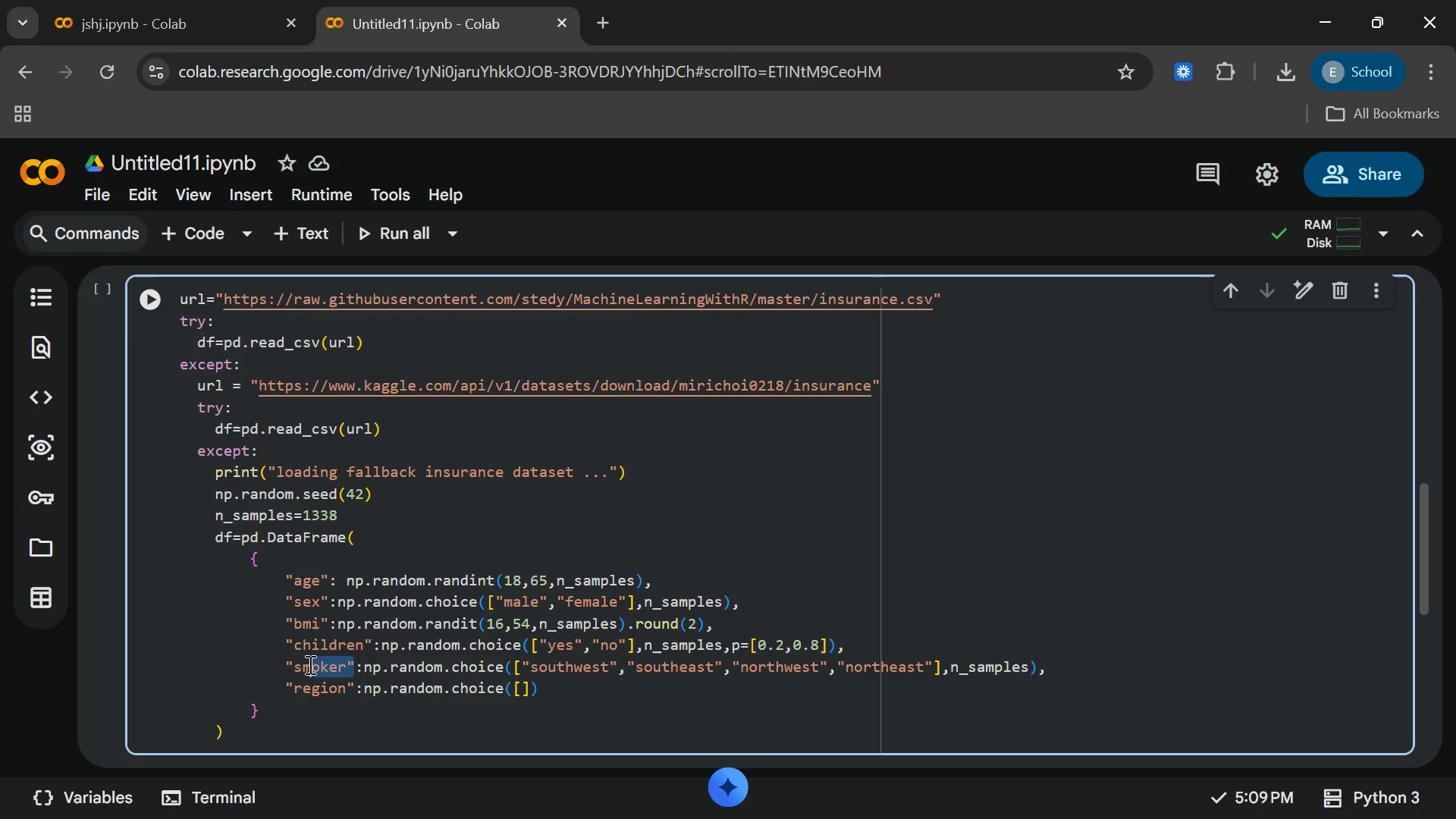 
left_click([309, 664])
 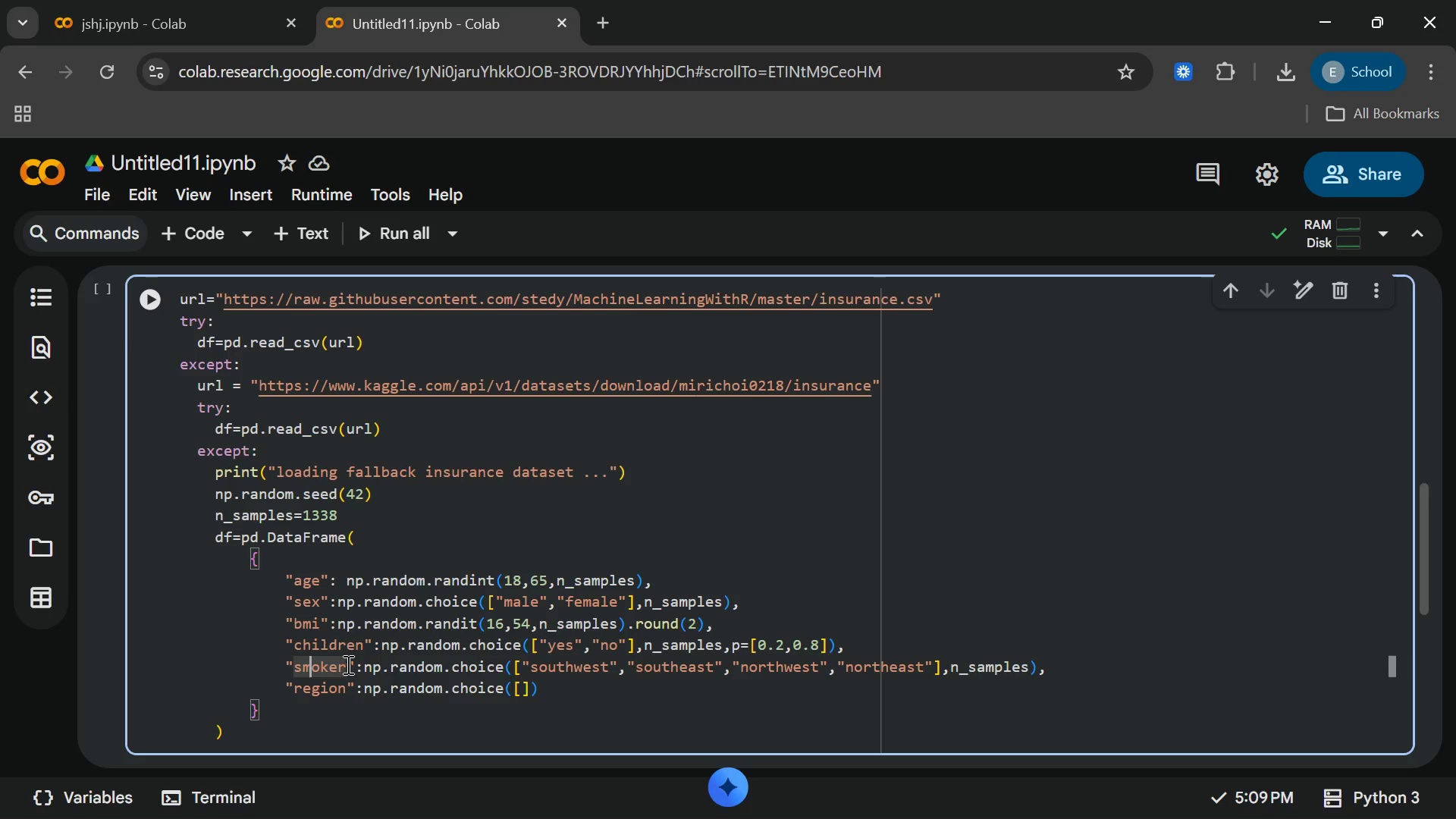 
left_click_drag(start_coordinate=[350, 664], to_coordinate=[287, 662])
 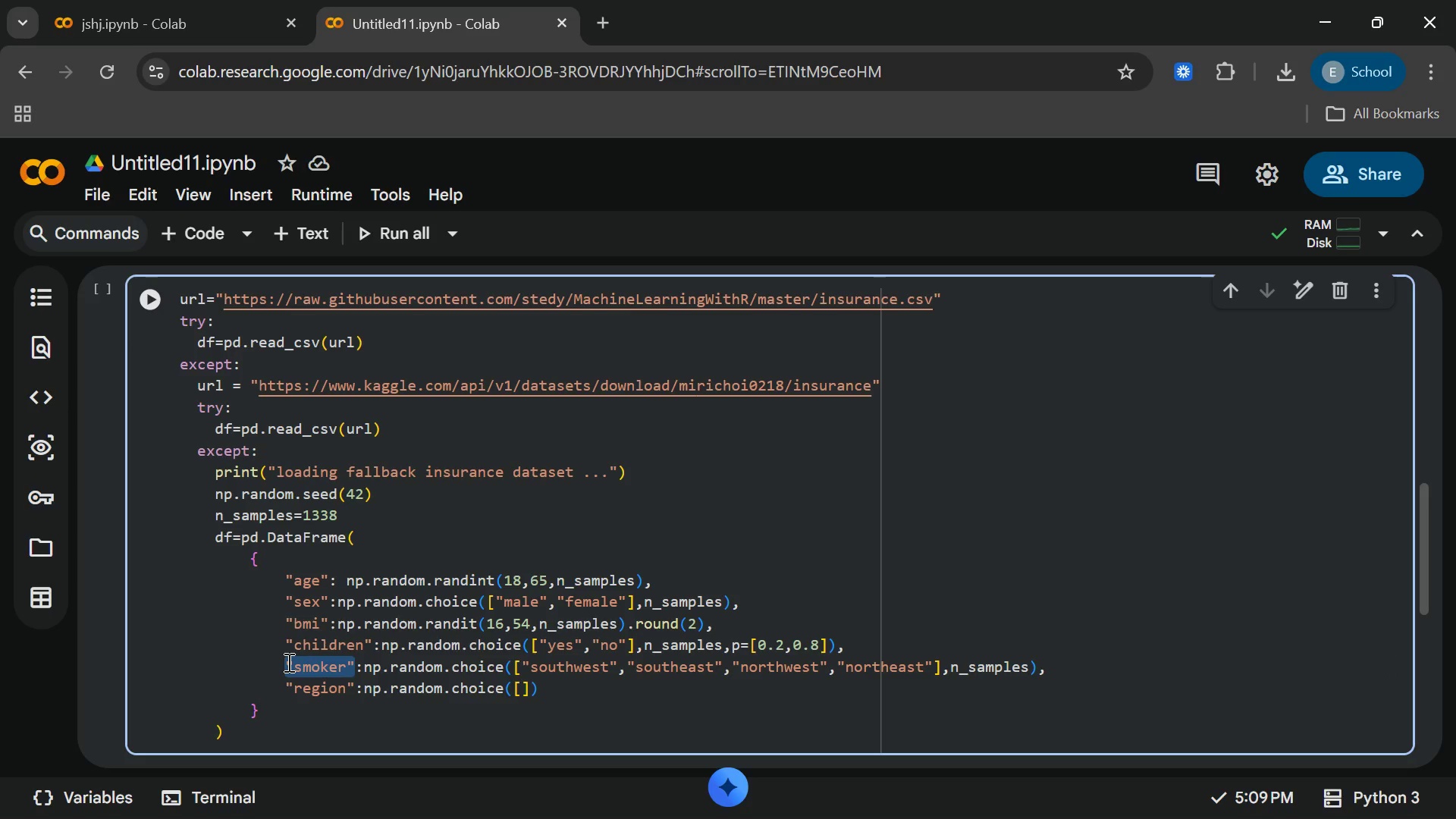 
key(Control+X)
 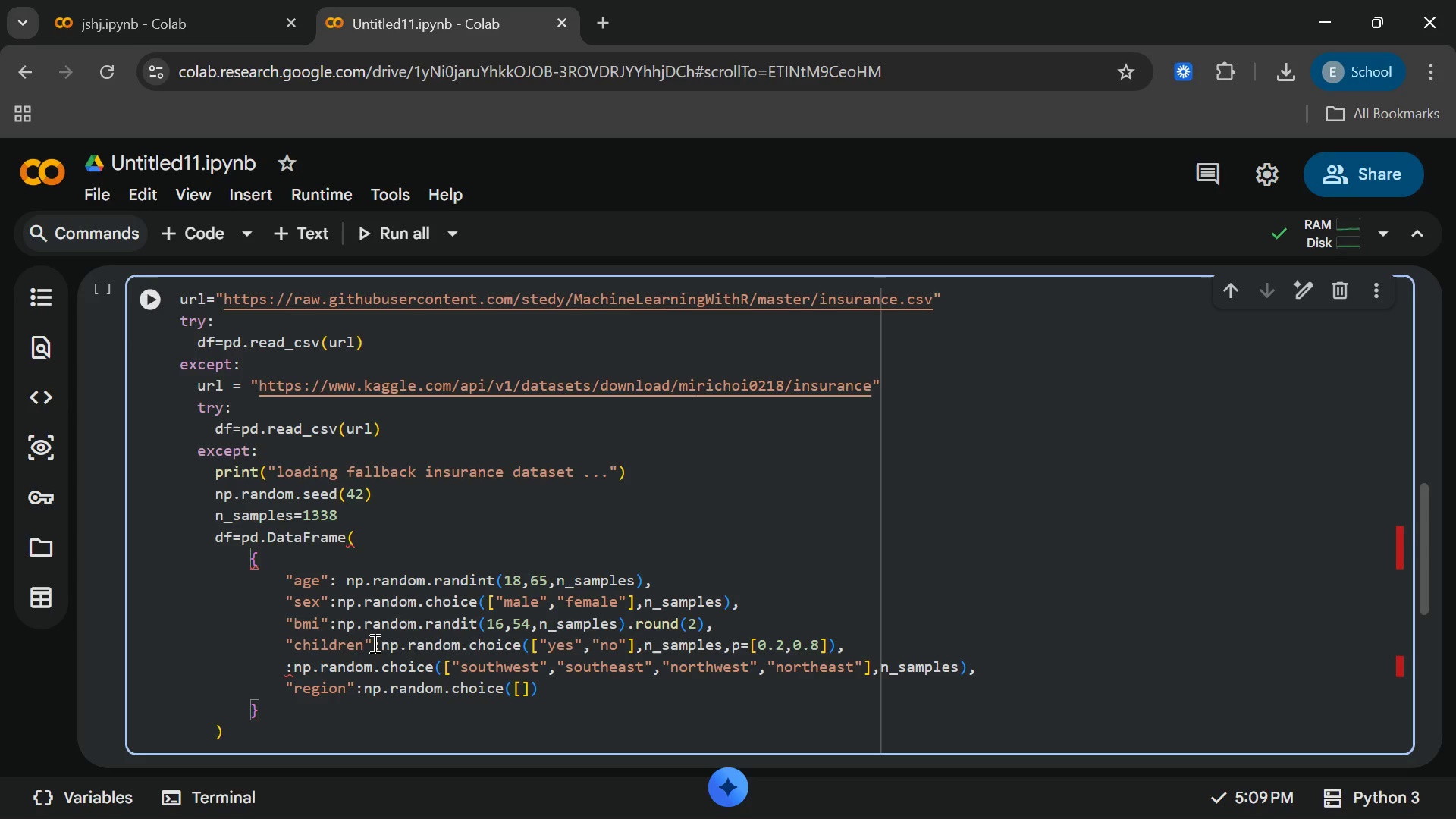 
left_click_drag(start_coordinate=[373, 643], to_coordinate=[281, 641])
 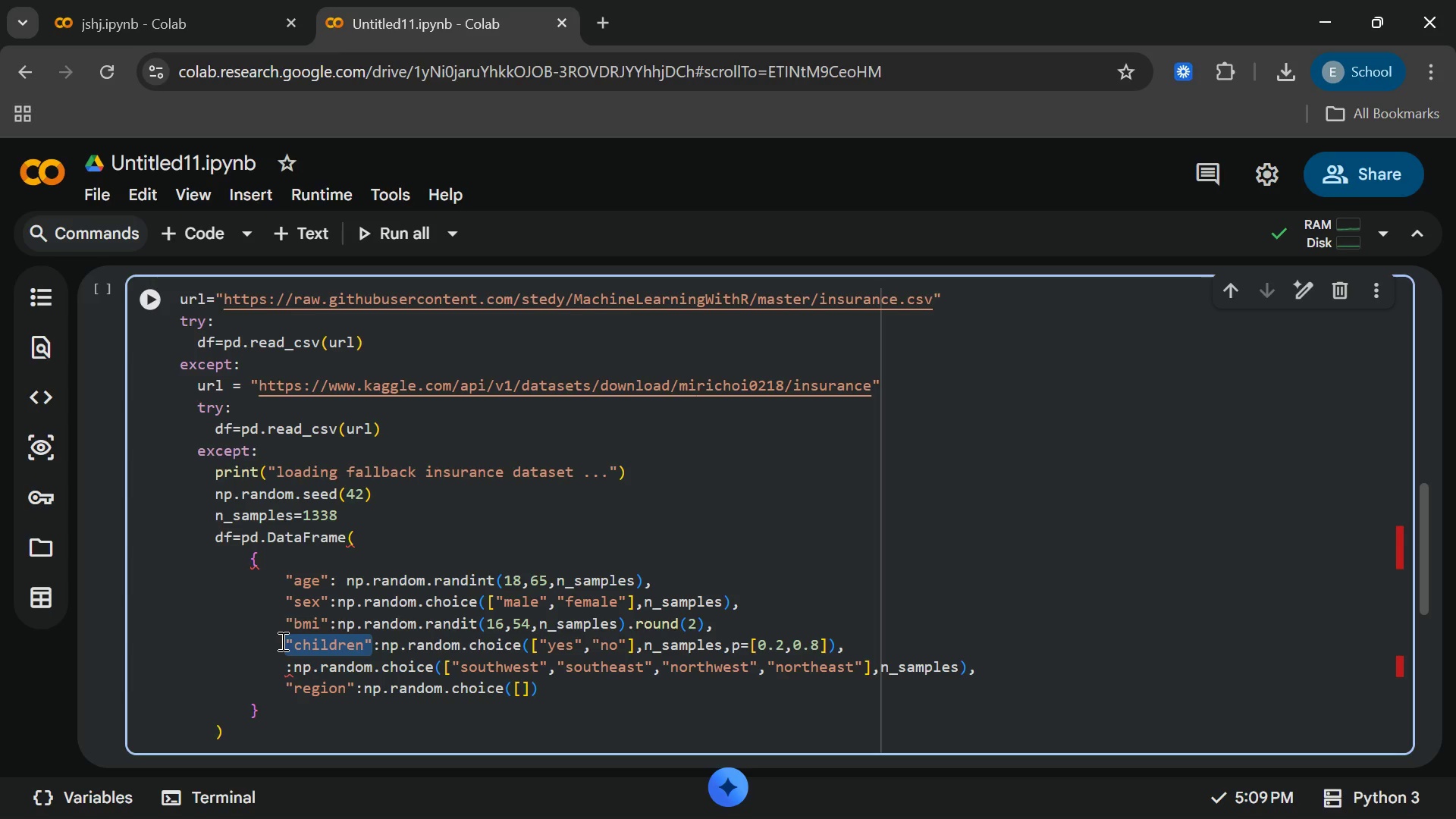 
key(Control+V)
 